 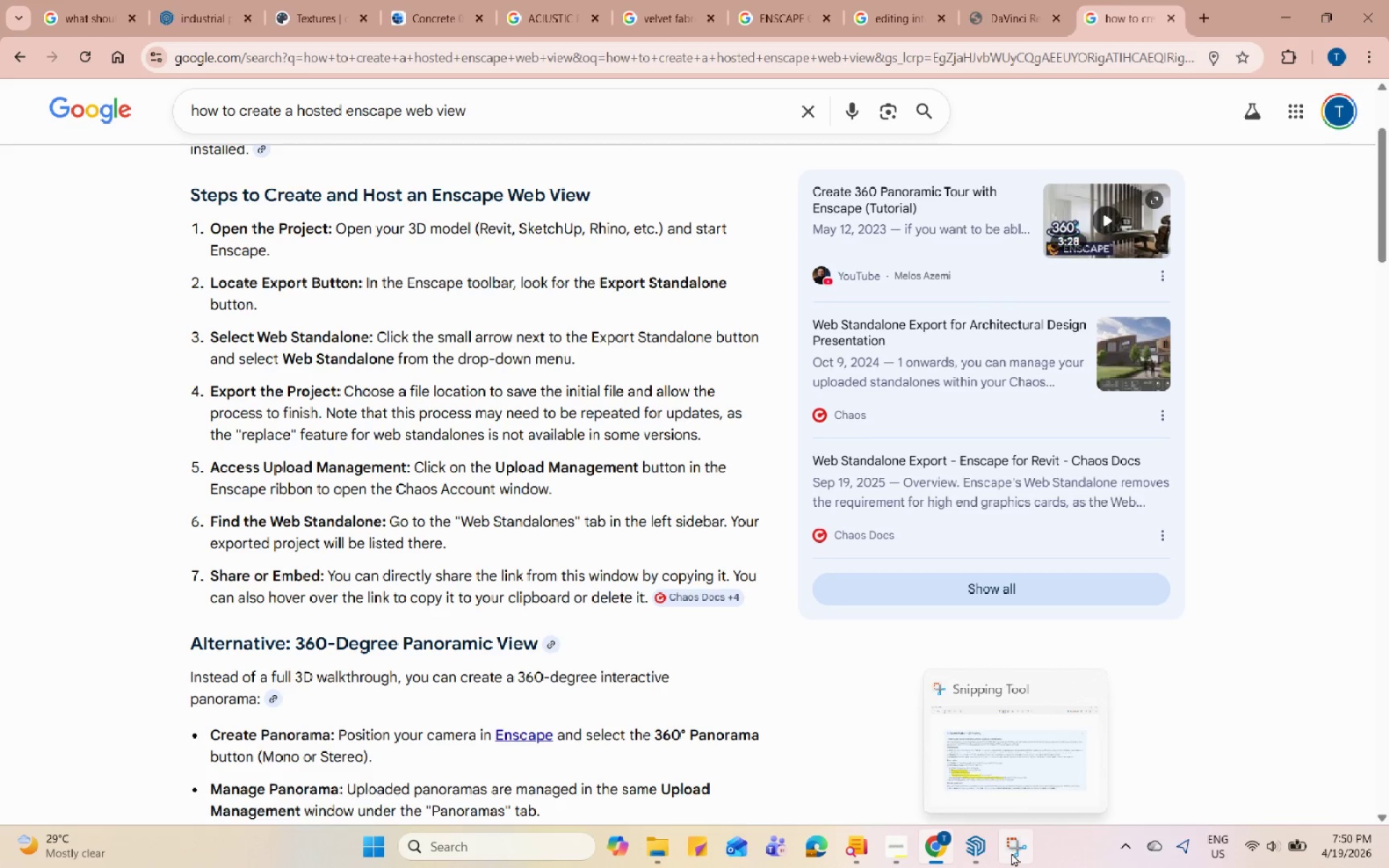 
left_click([1011, 853])
 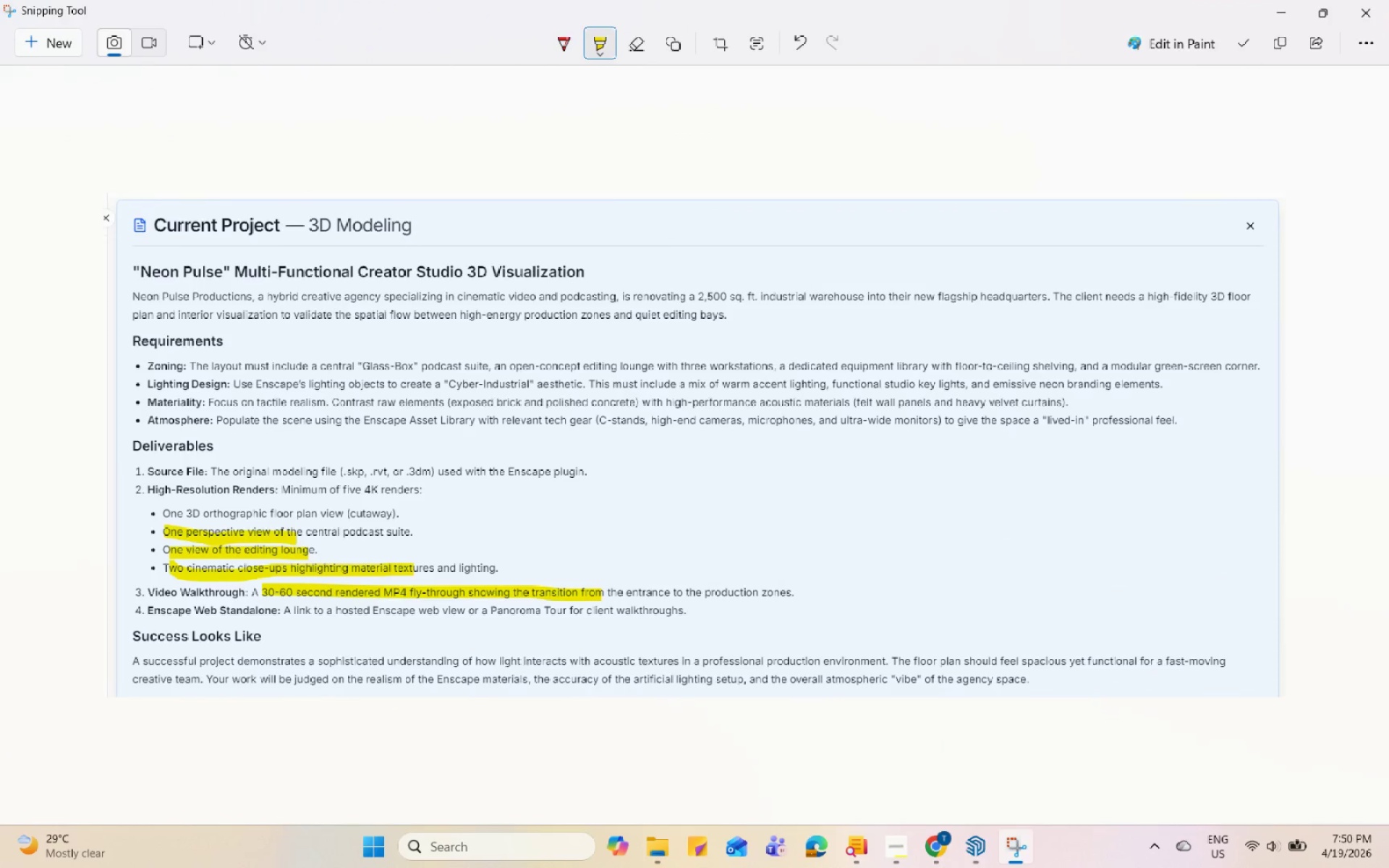 
left_click([980, 851])
 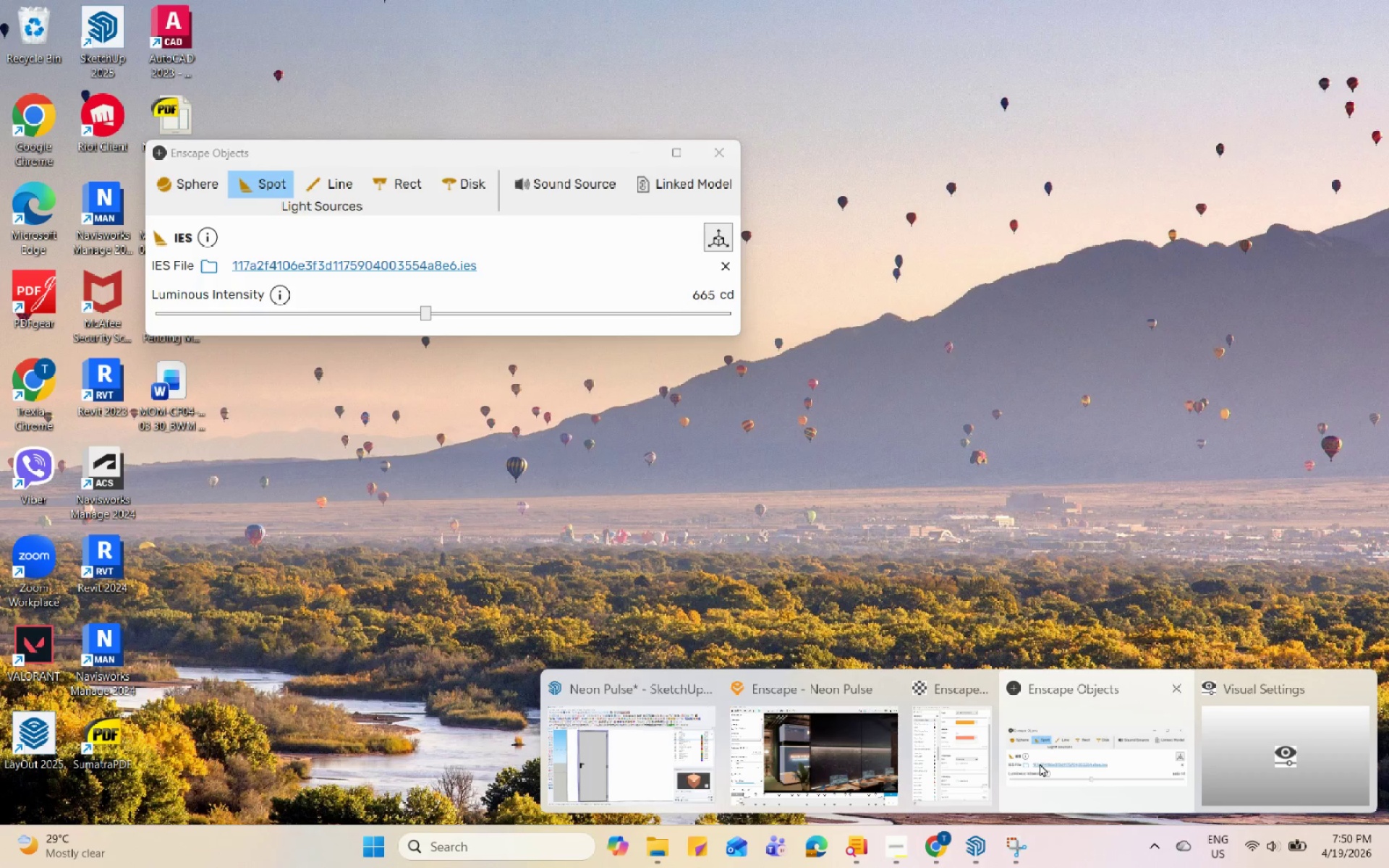 
left_click([905, 767])
 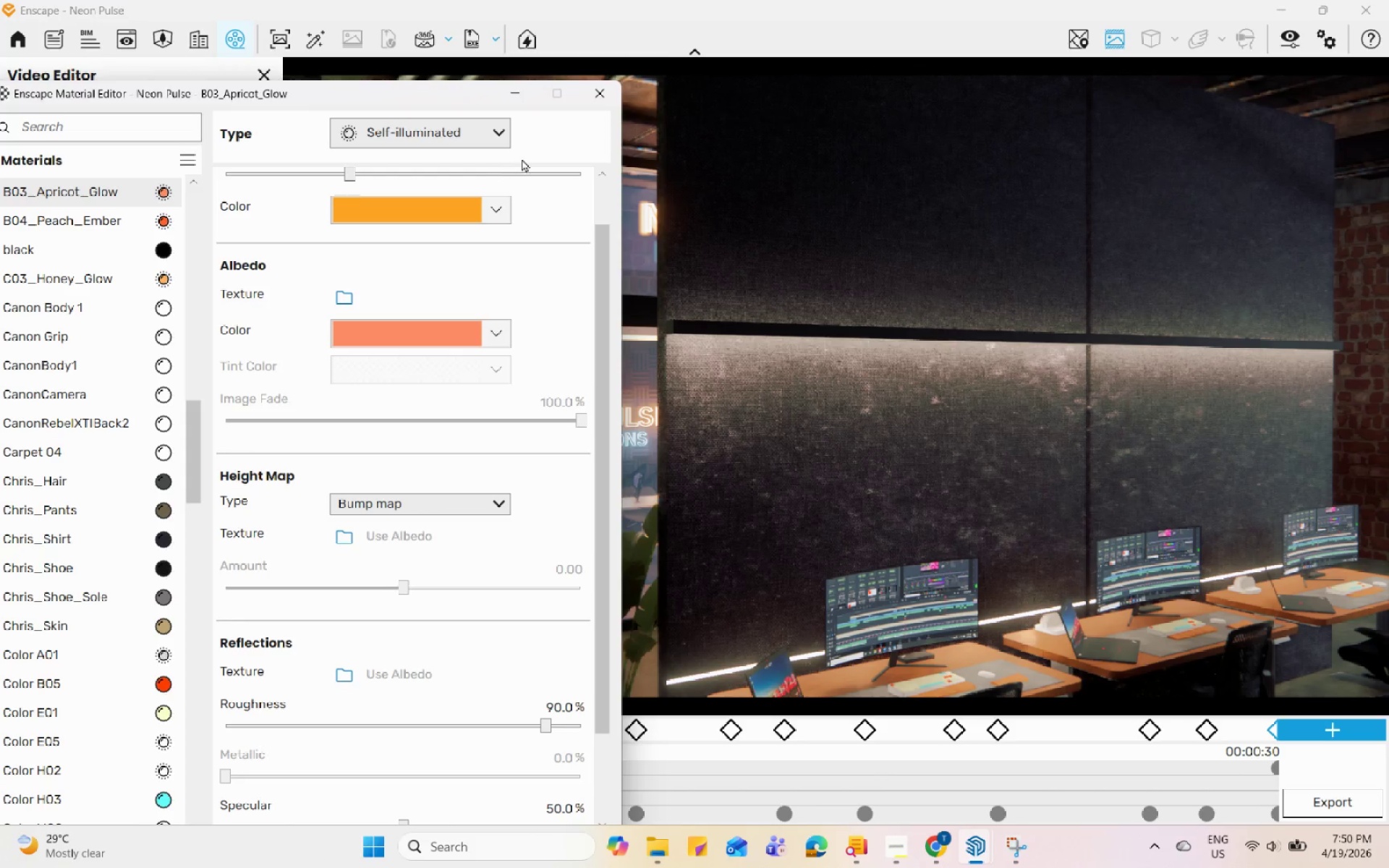 
left_click([518, 102])
 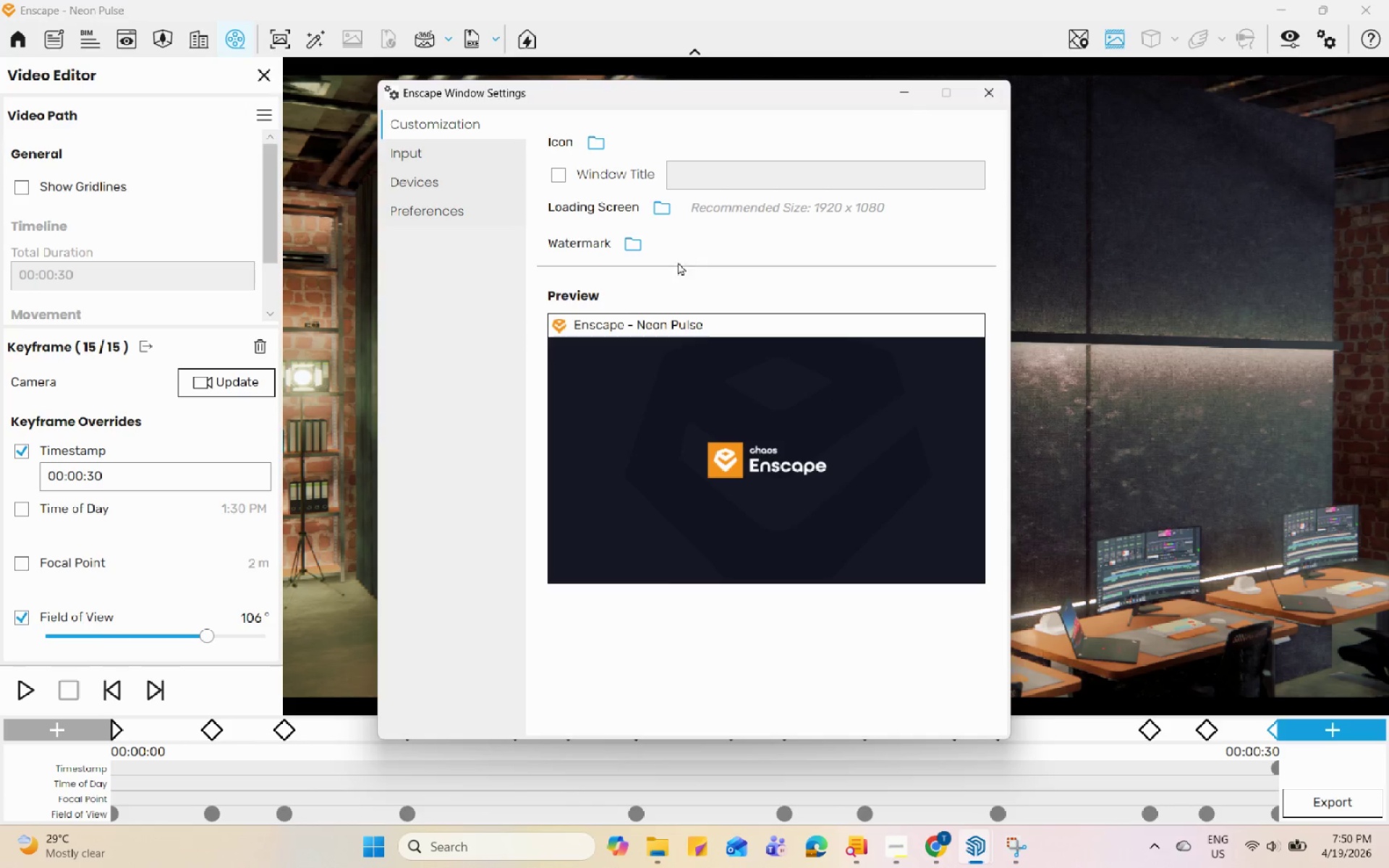 
left_click([459, 158])
 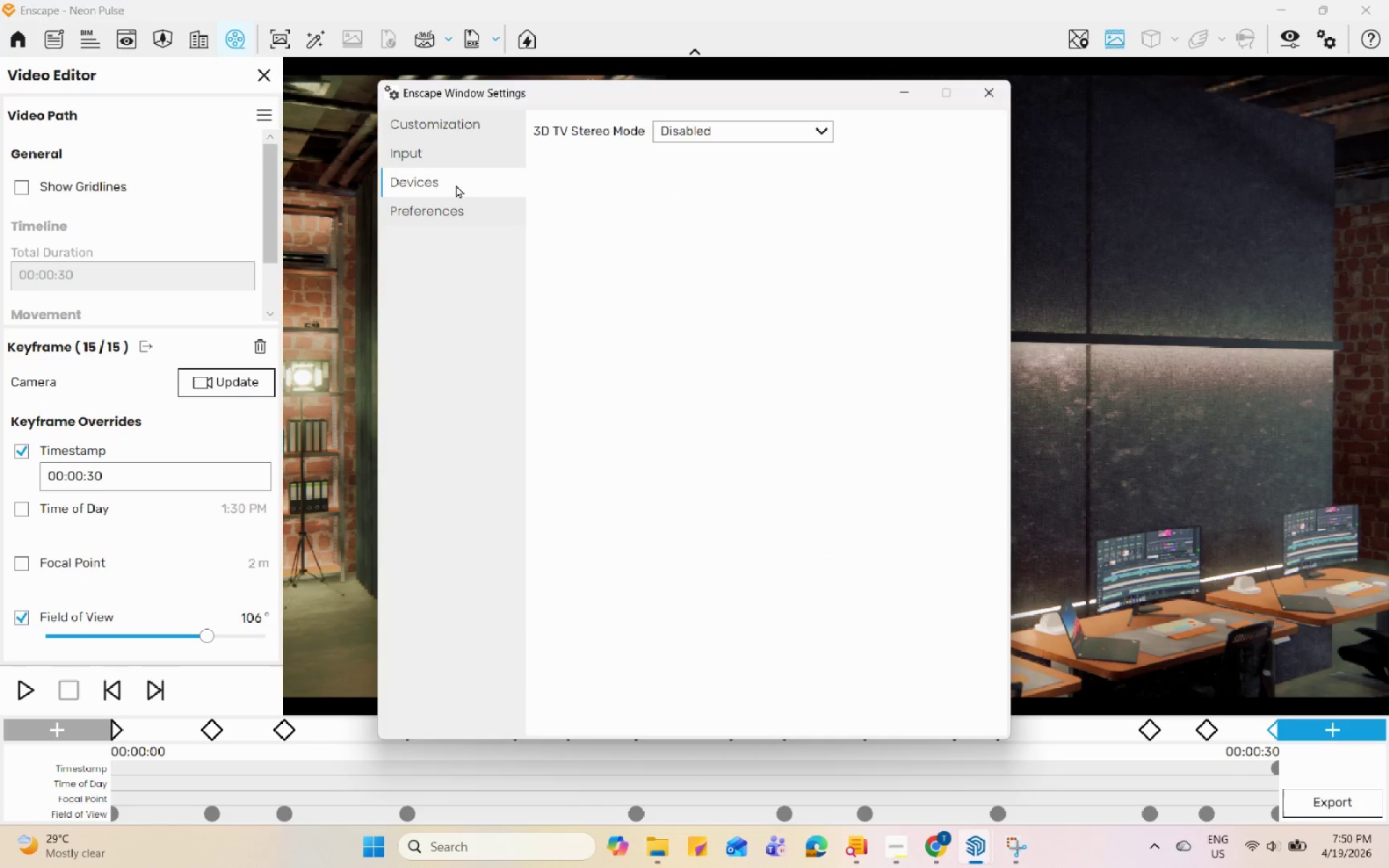 
double_click([459, 221])
 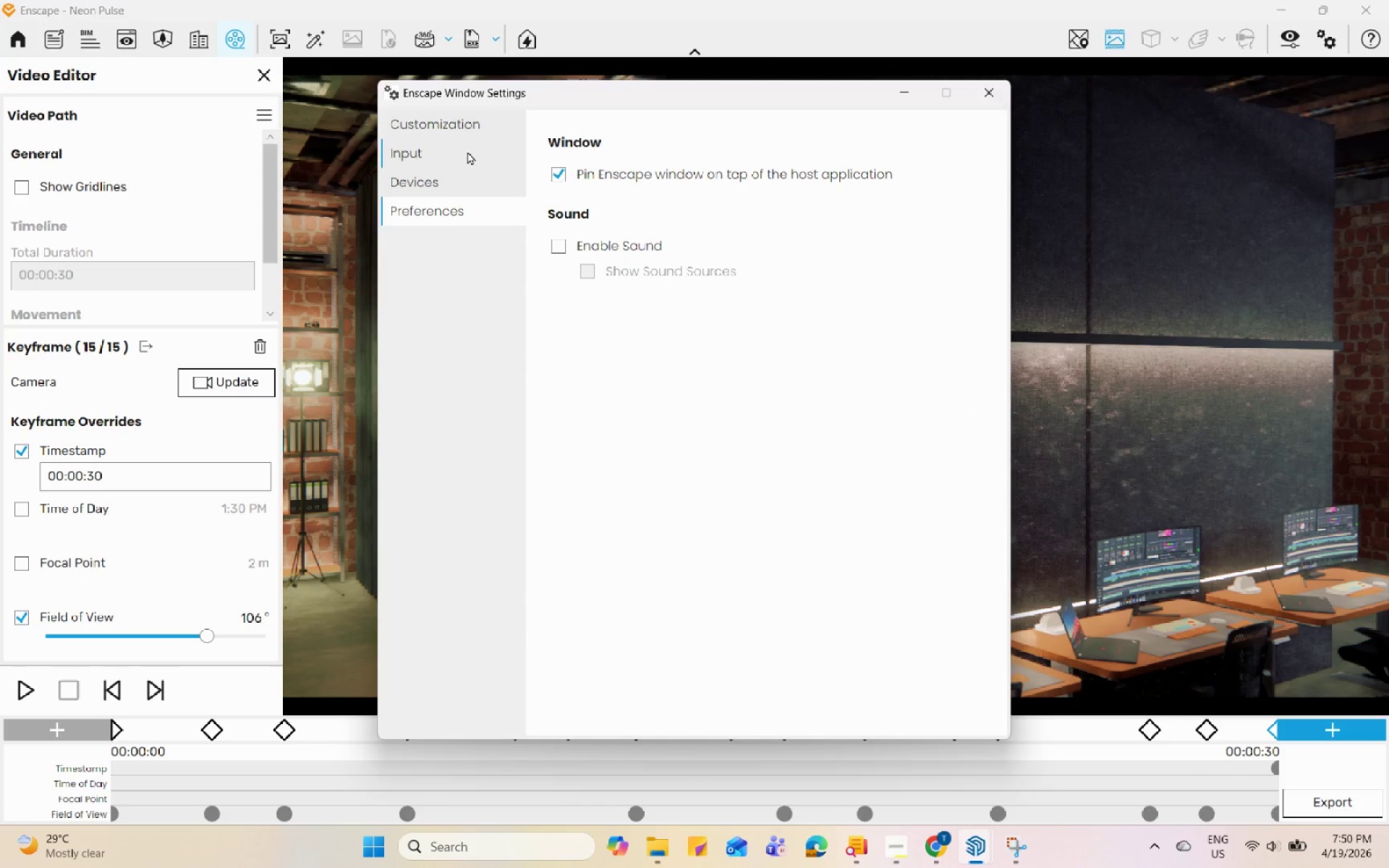 
double_click([472, 132])
 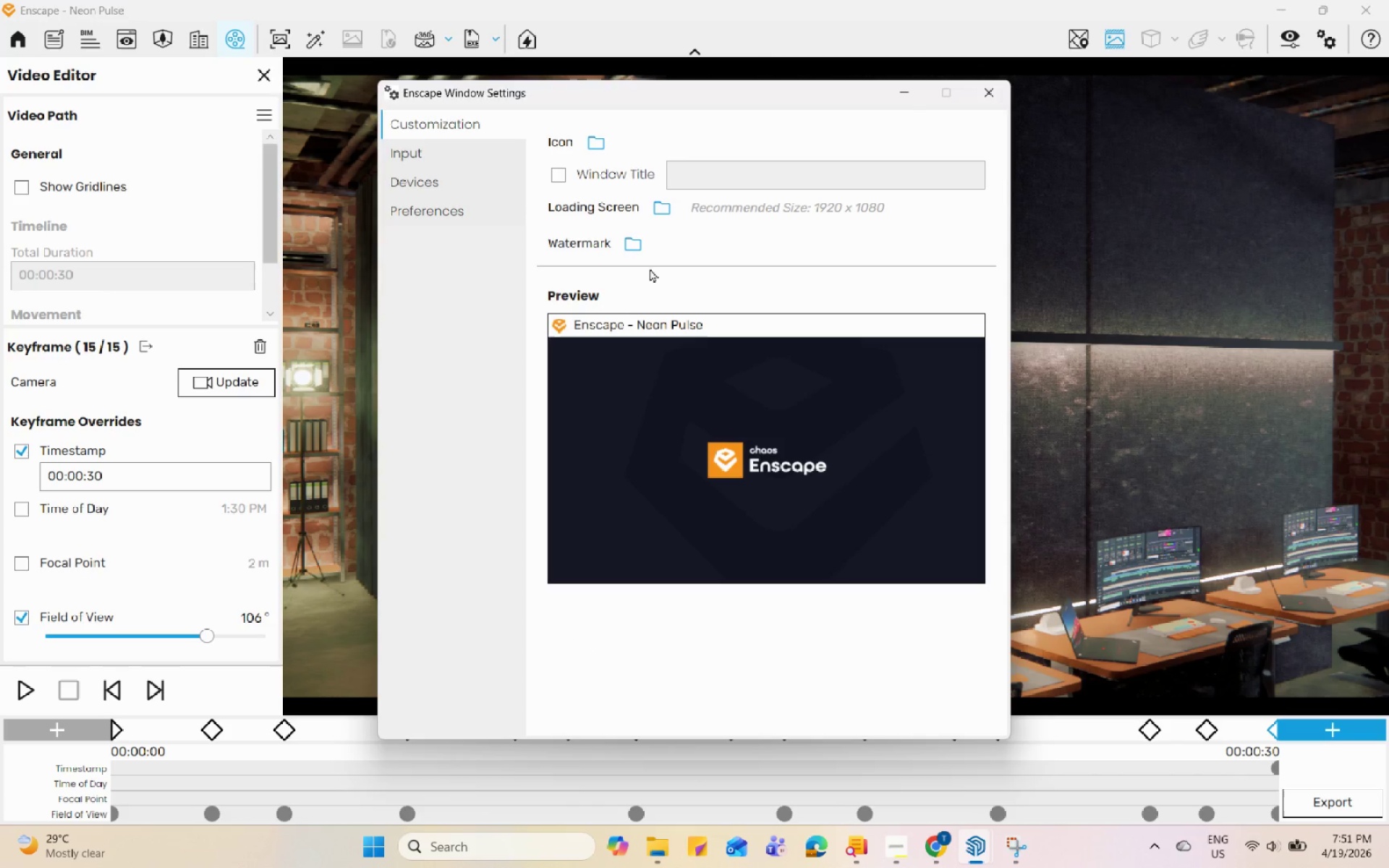 
wait(6.5)
 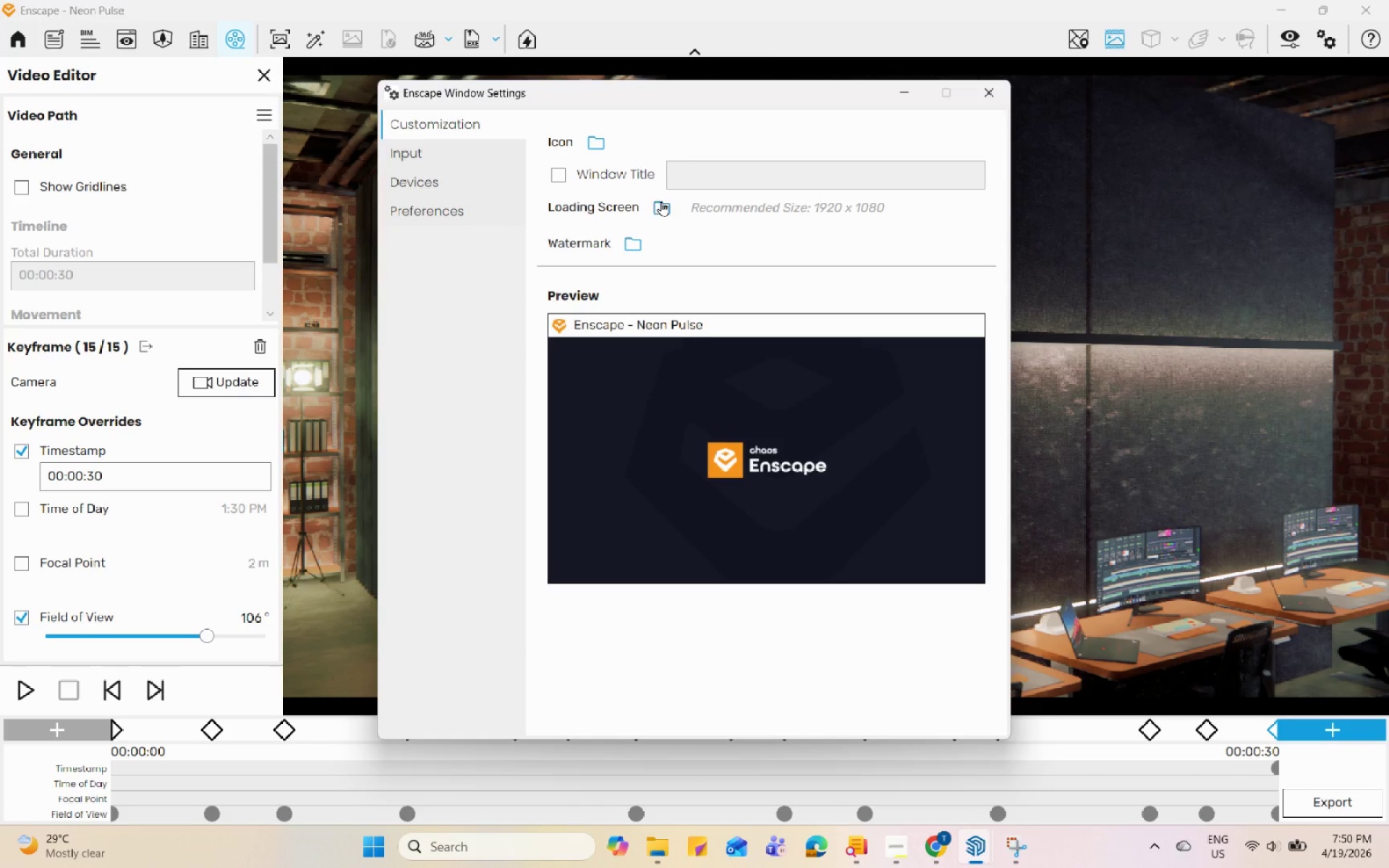 
left_click([977, 91])
 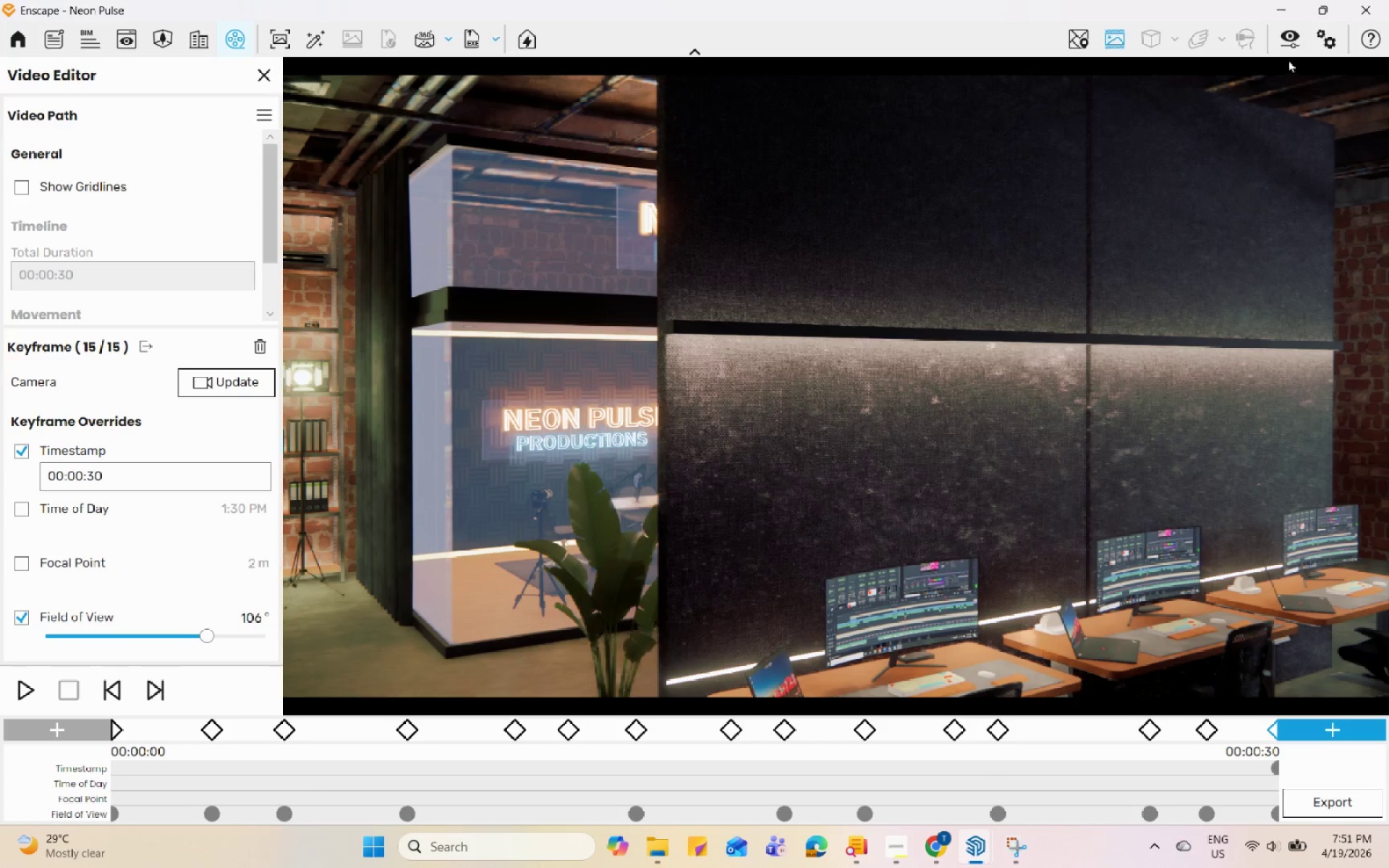 
left_click([1292, 44])
 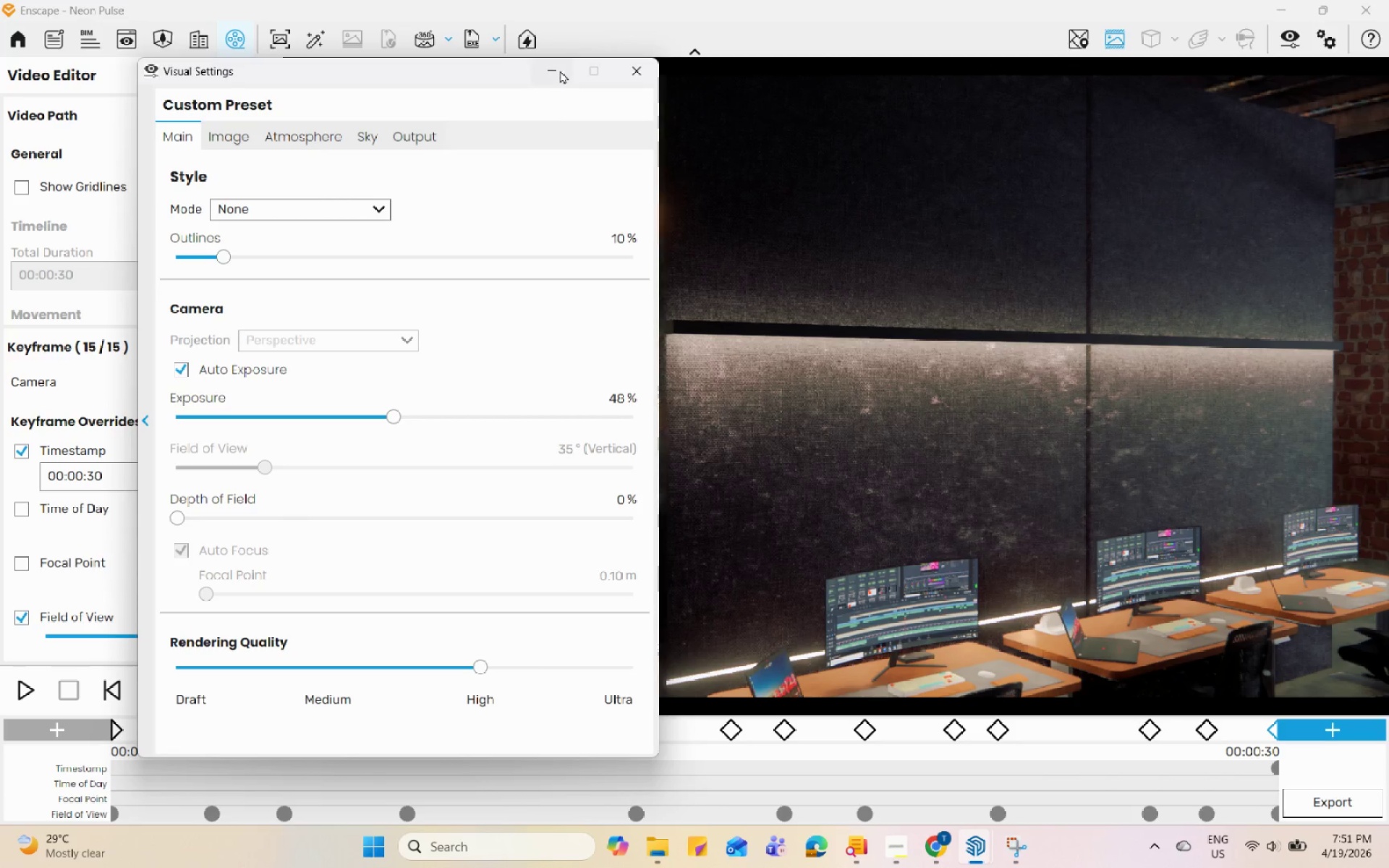 
left_click([631, 67])
 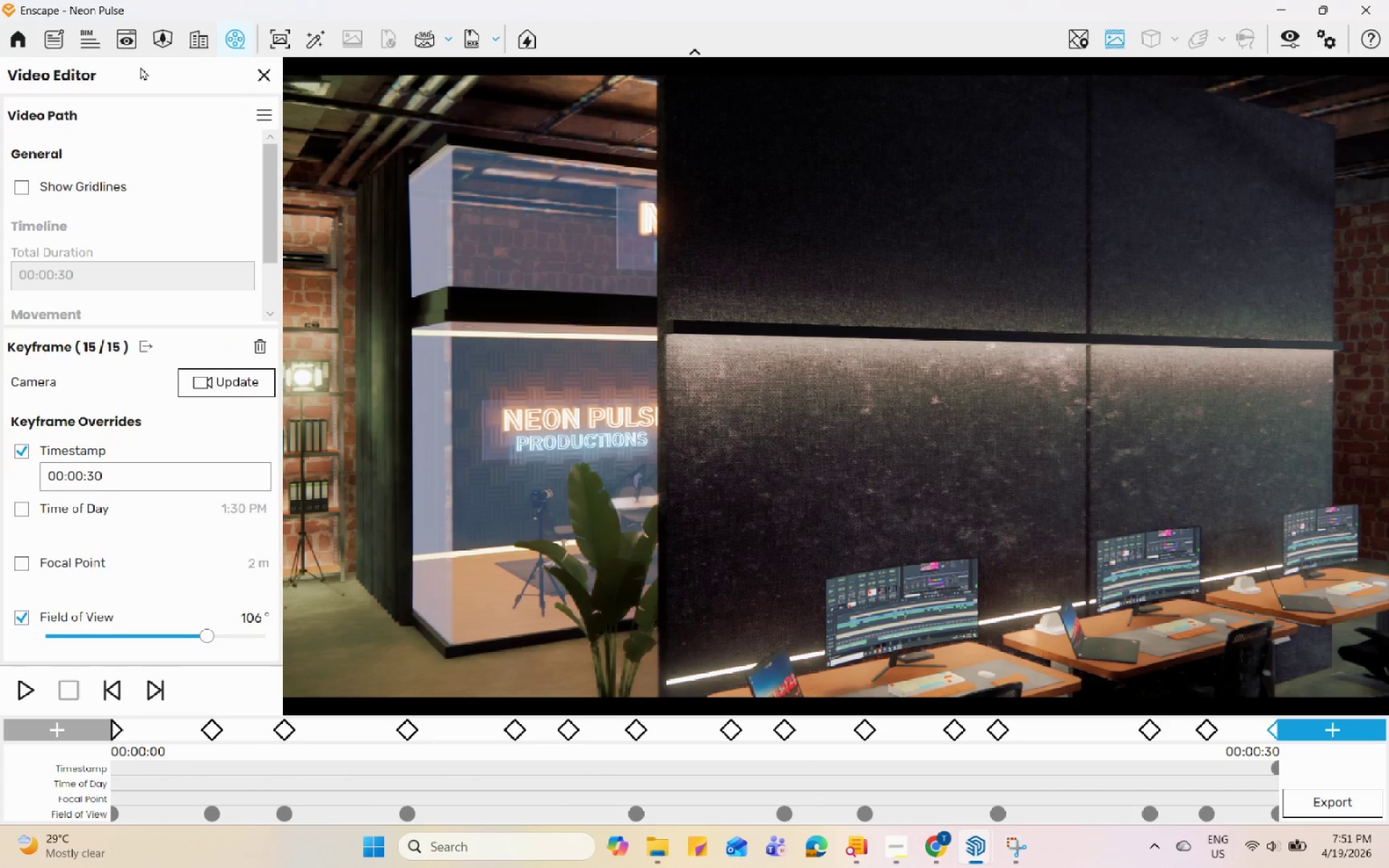 
mouse_move([155, 36])
 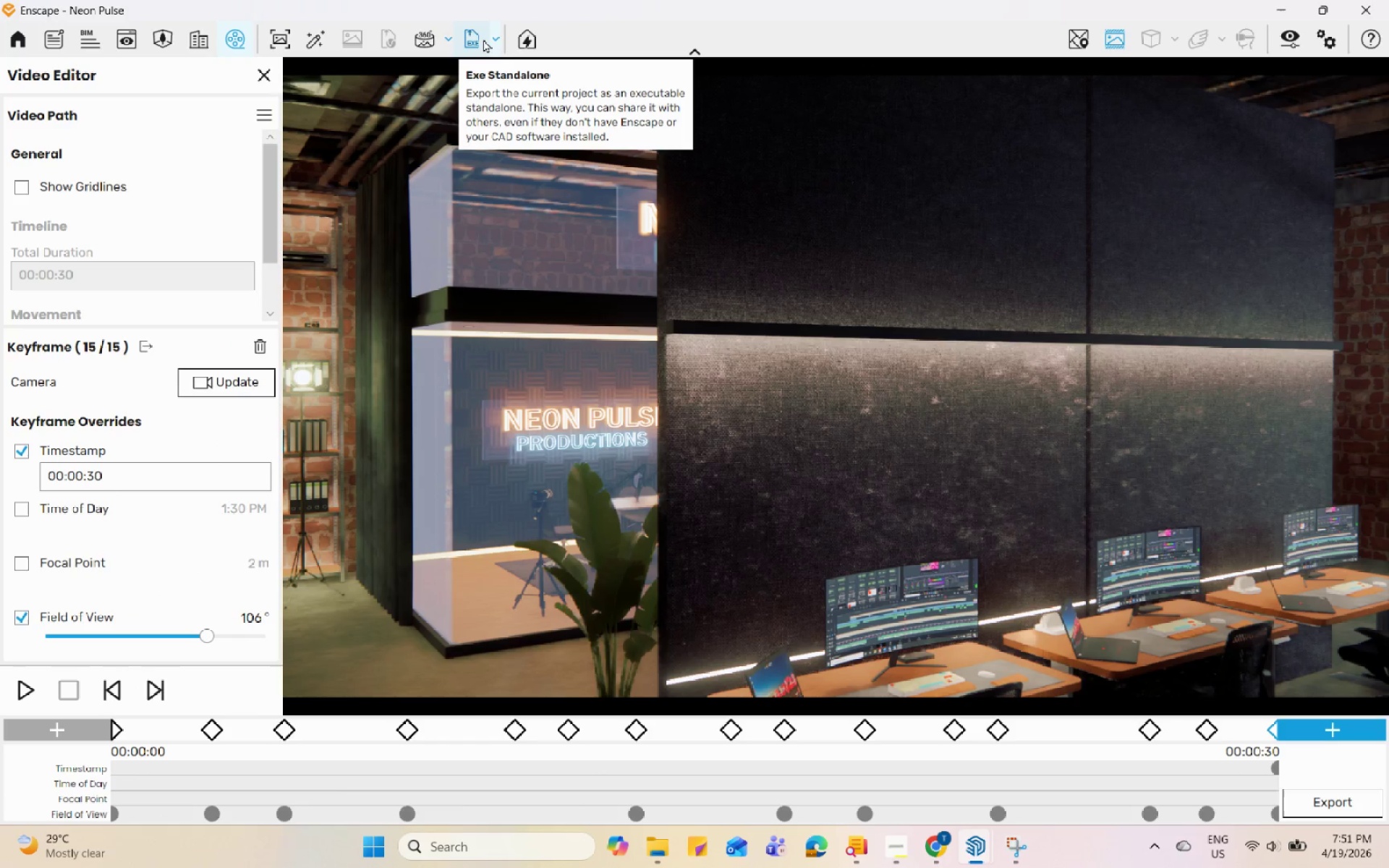 
left_click([490, 34])
 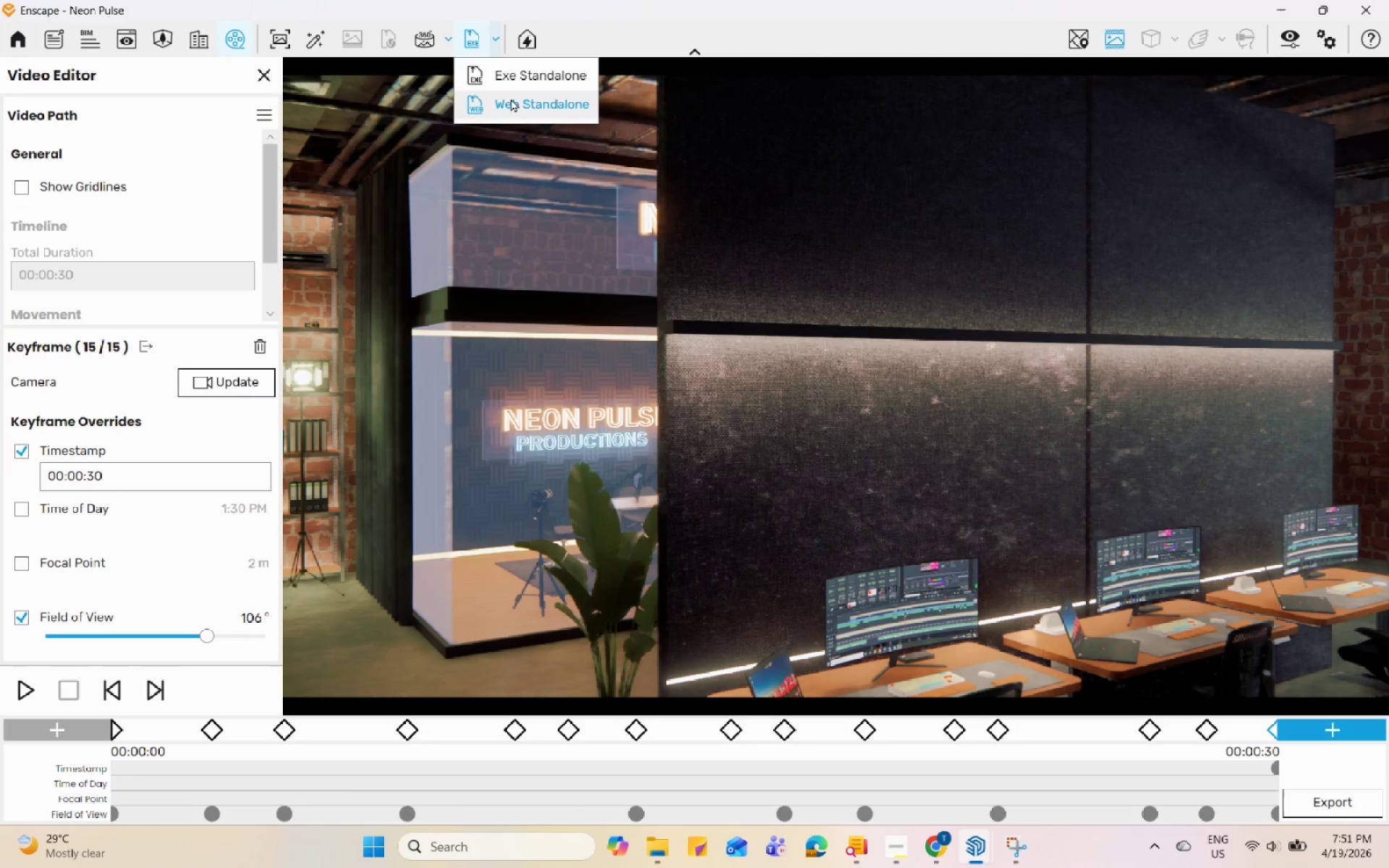 
left_click([512, 102])
 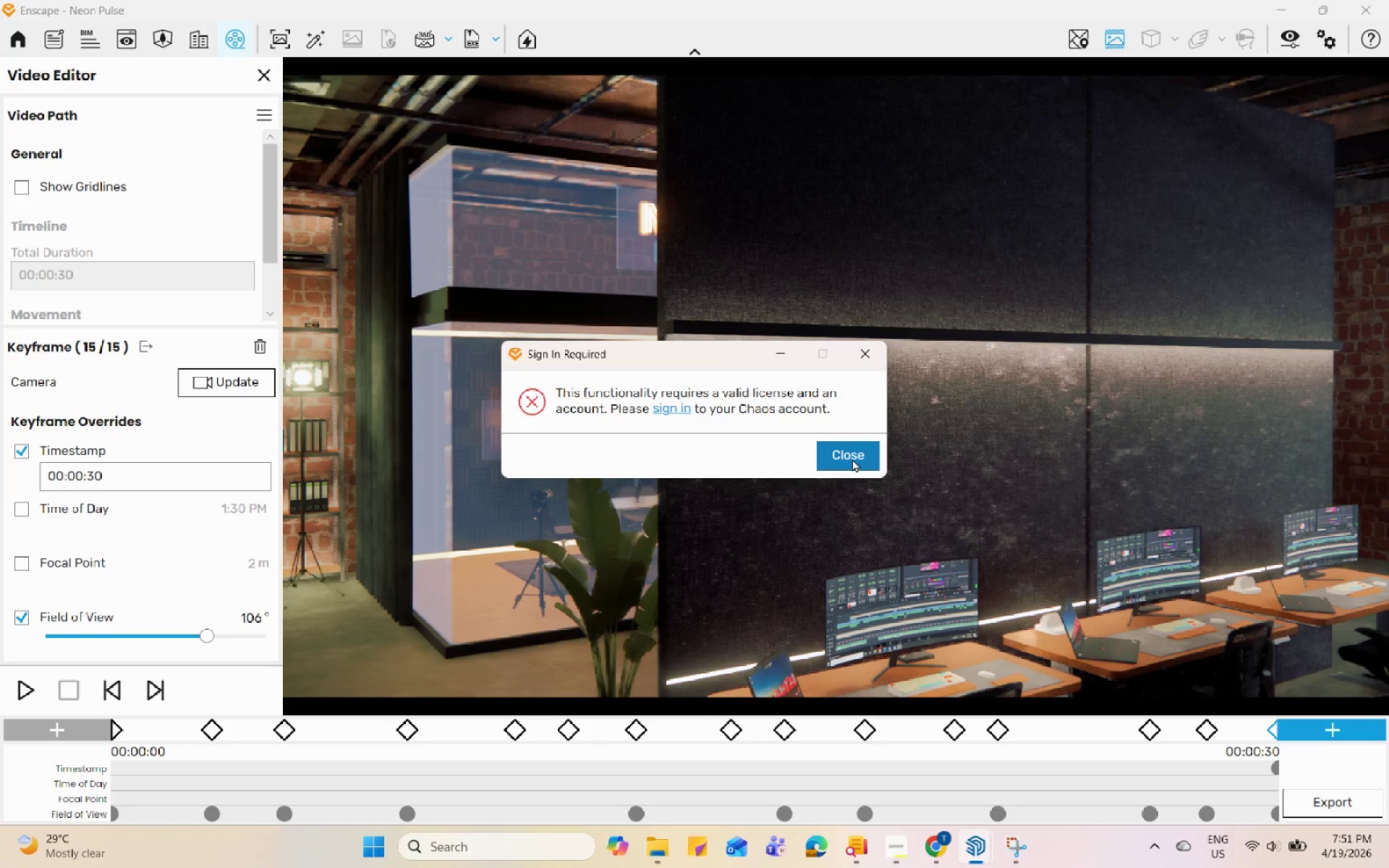 
left_click([852, 459])
 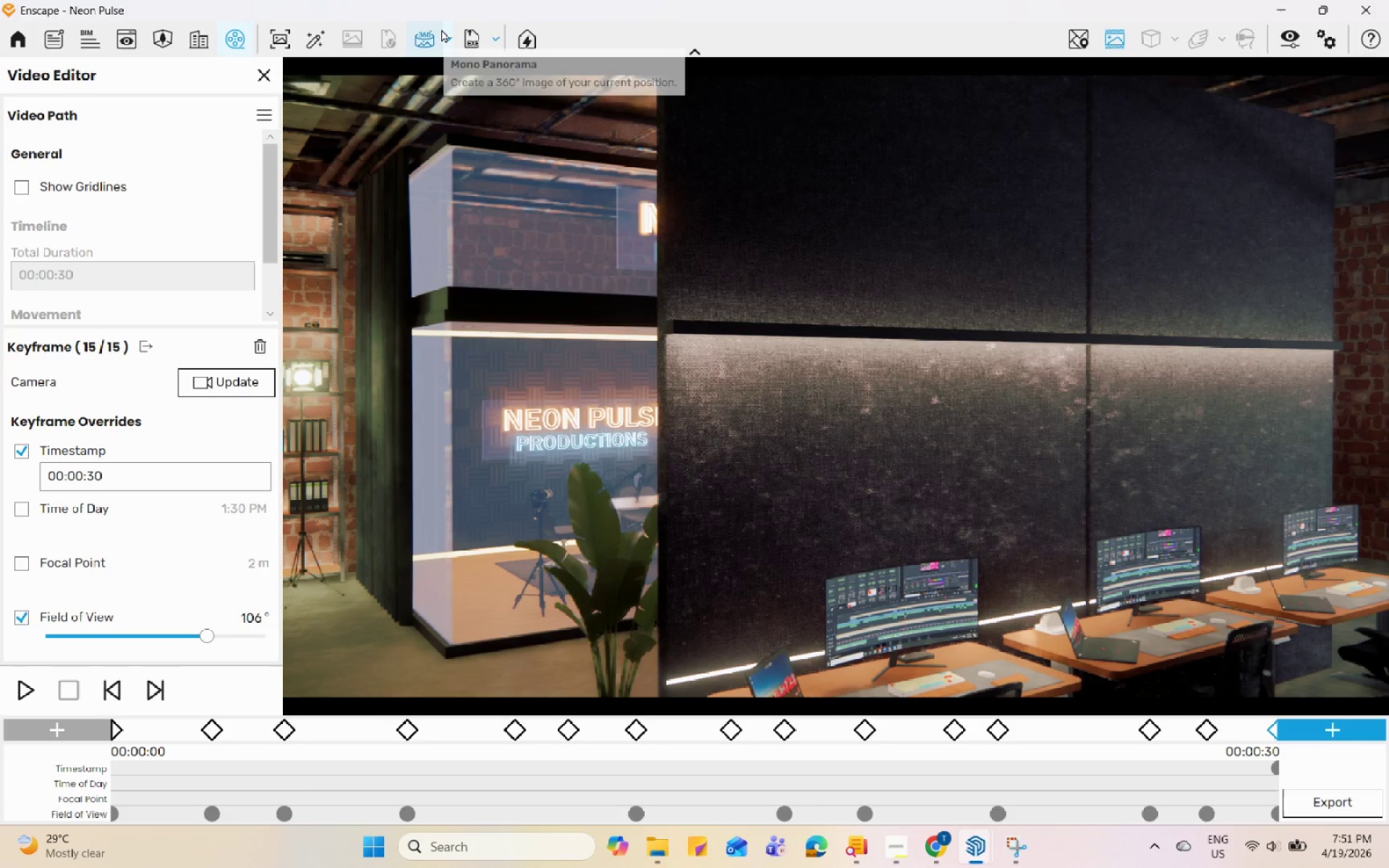 
left_click([426, 38])
 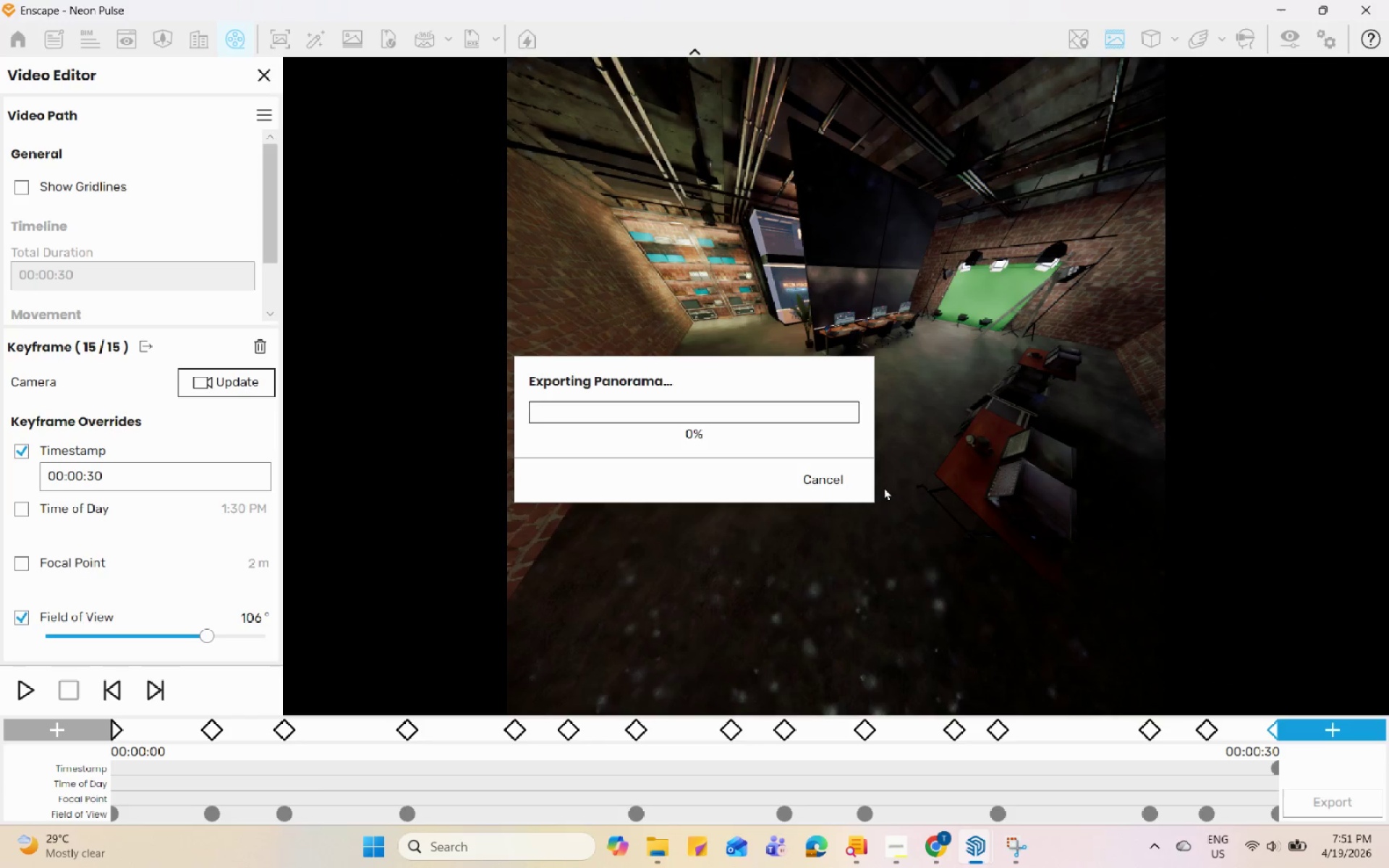 
wait(5.62)
 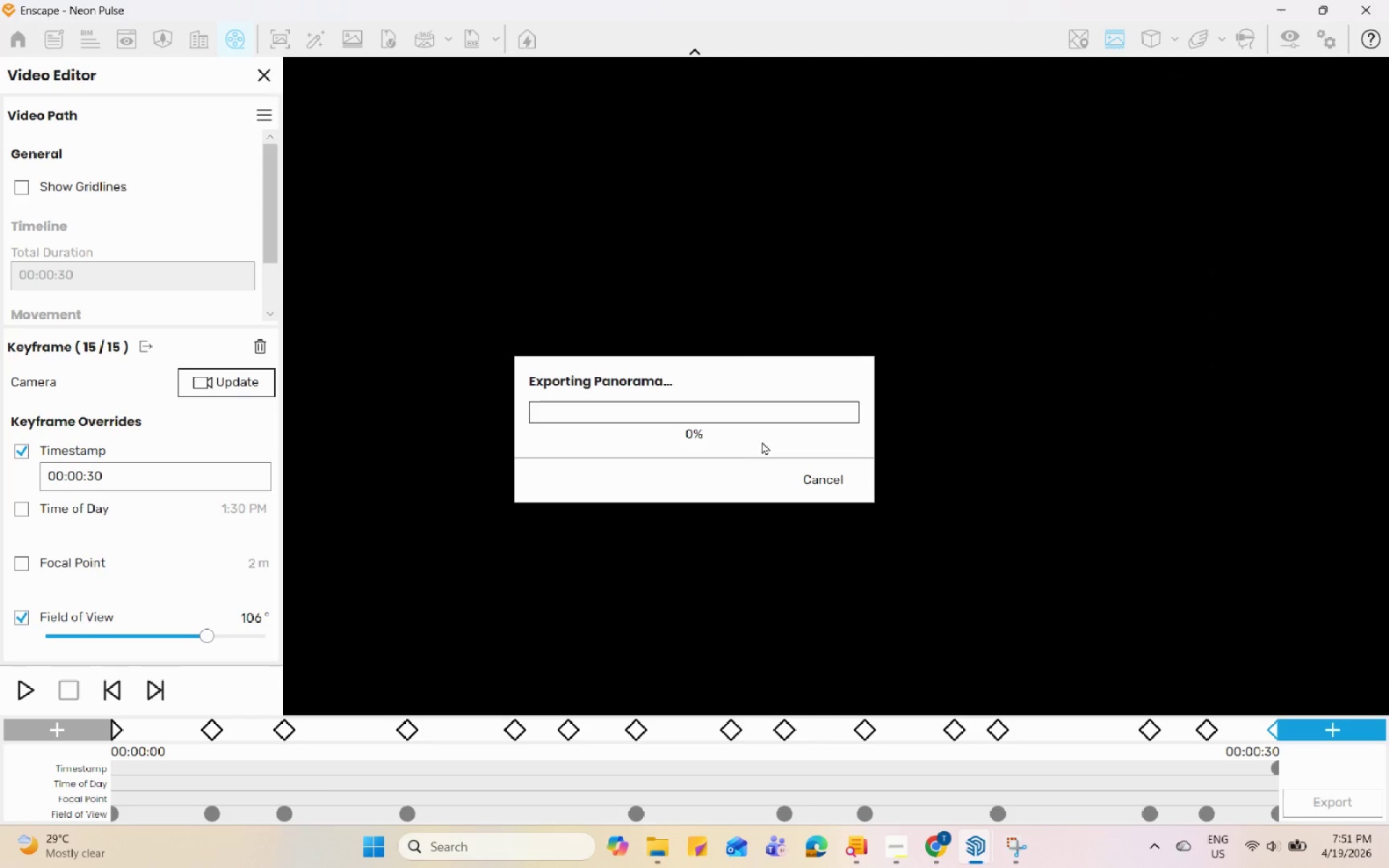 
left_click([1014, 861])
 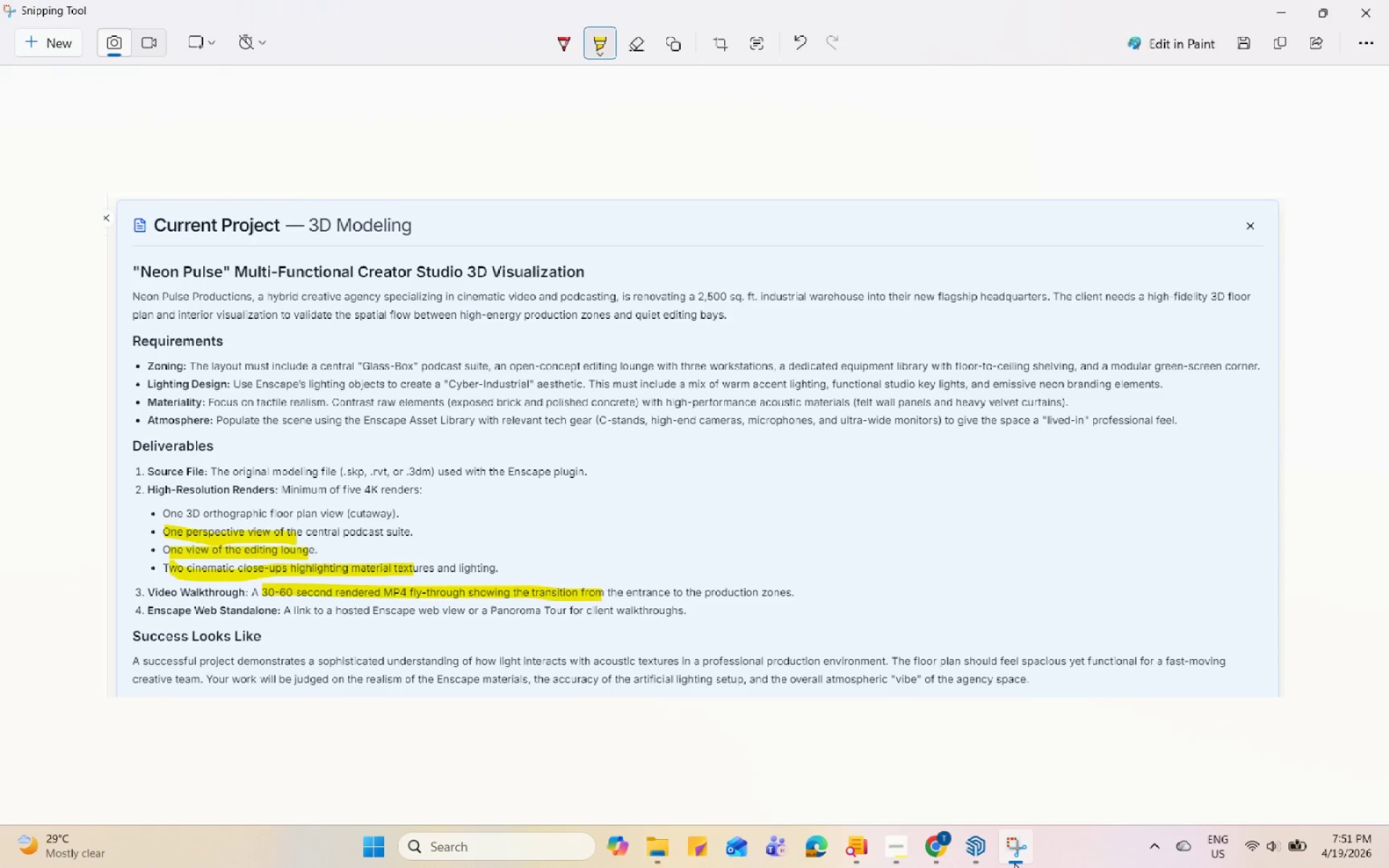 
left_click([1014, 862])
 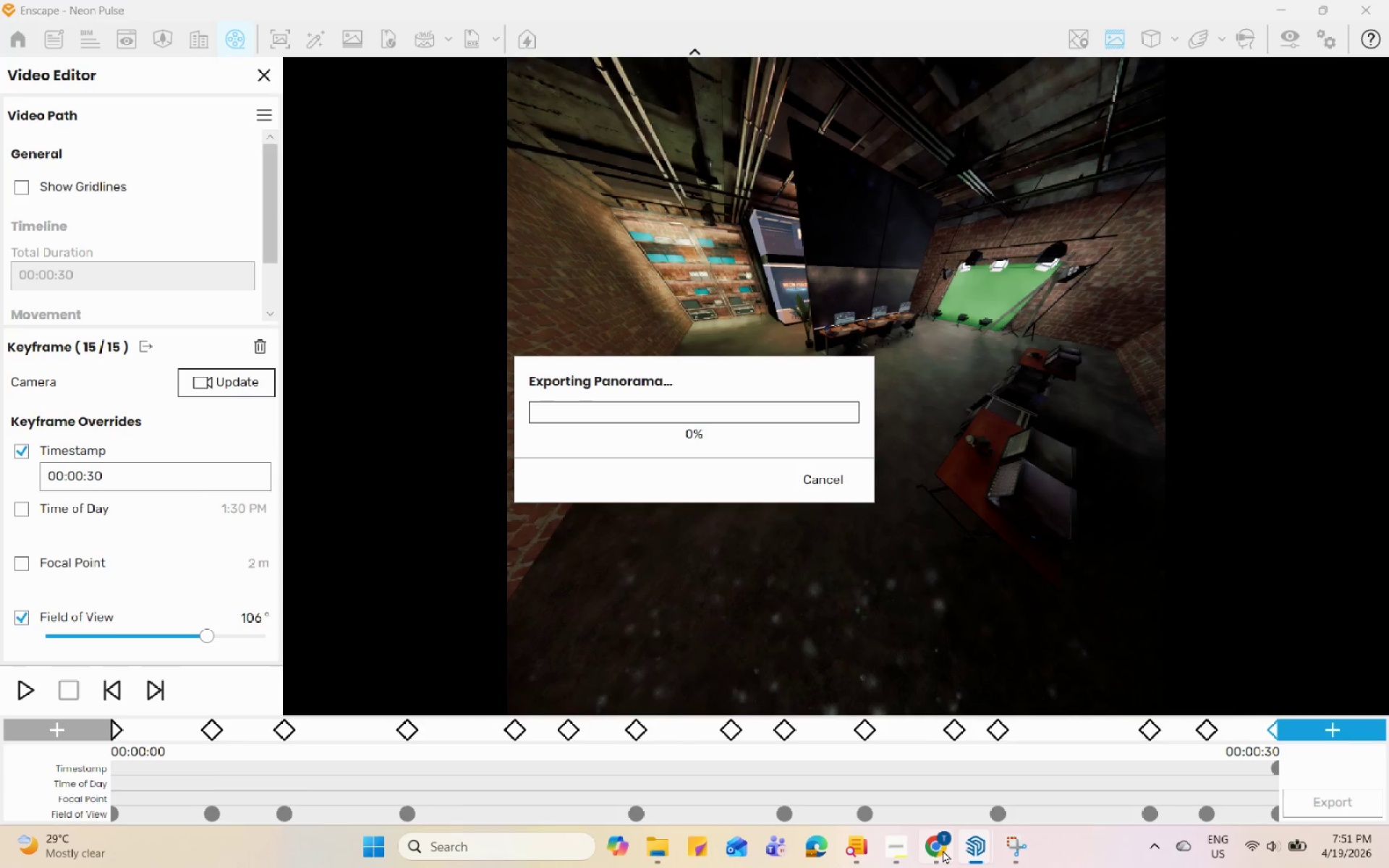 
left_click([927, 843])
 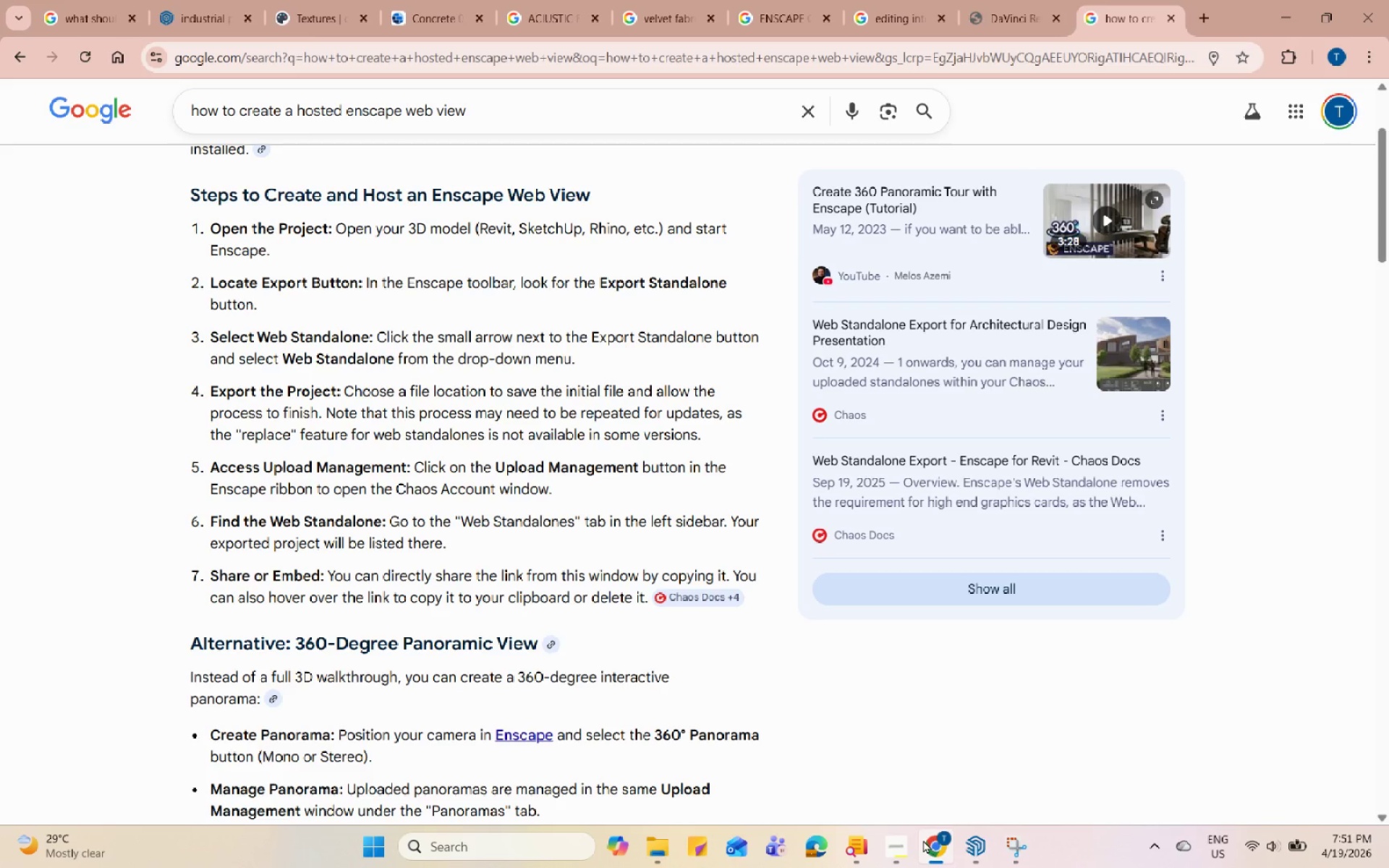 
scroll: coordinate [497, 584], scroll_direction: down, amount: 2.0
 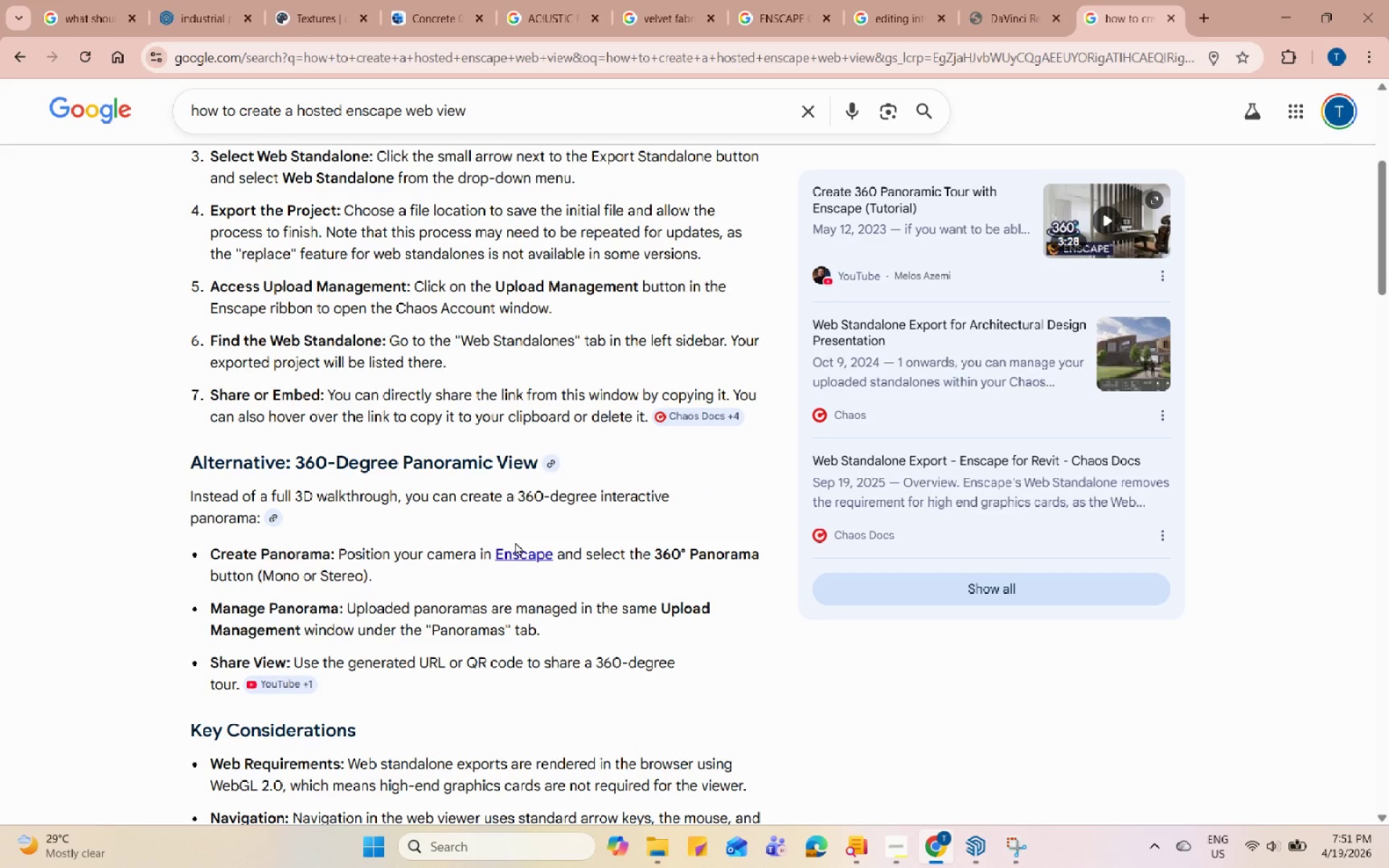 
wait(10.49)
 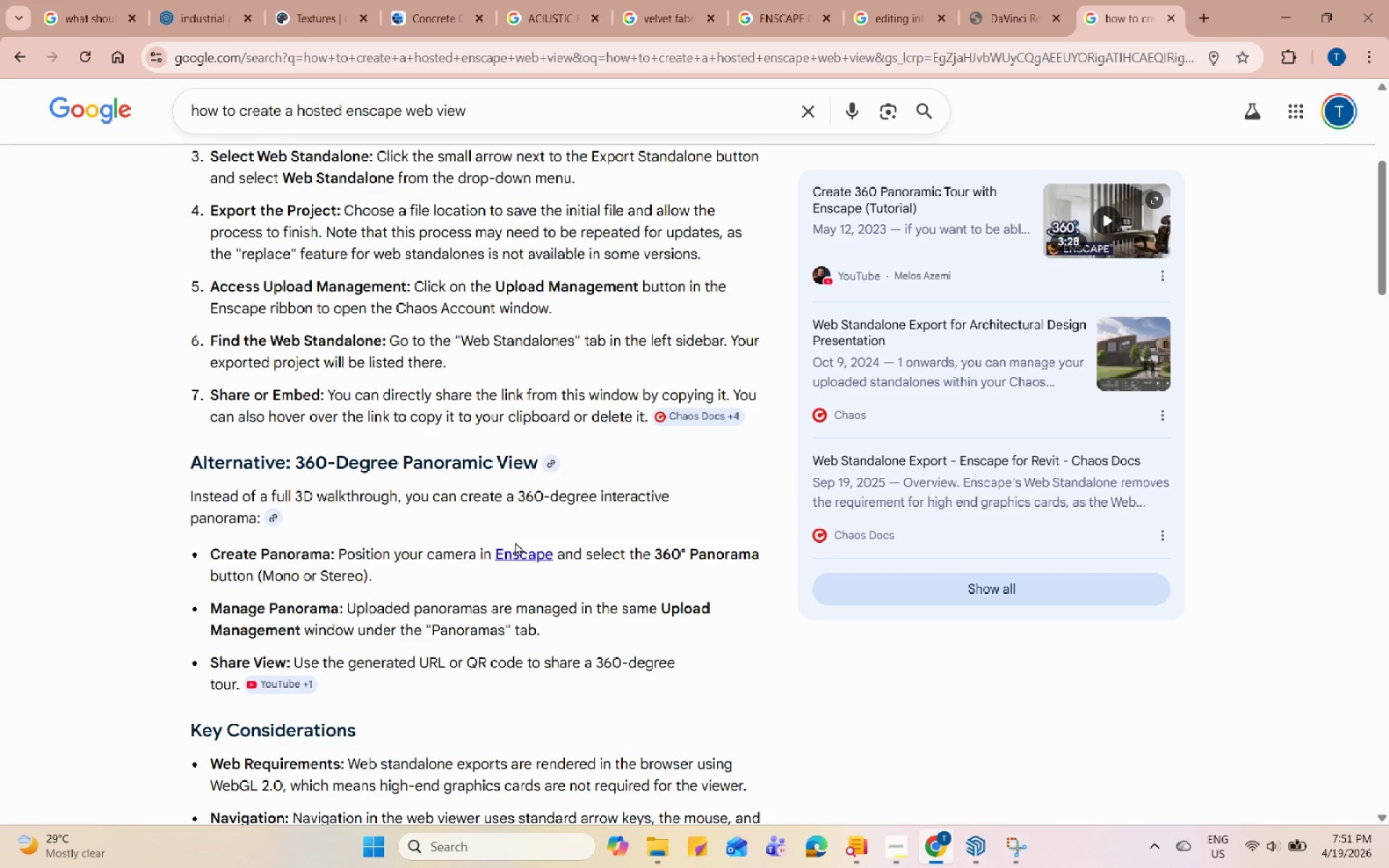 
left_click([517, 697])
 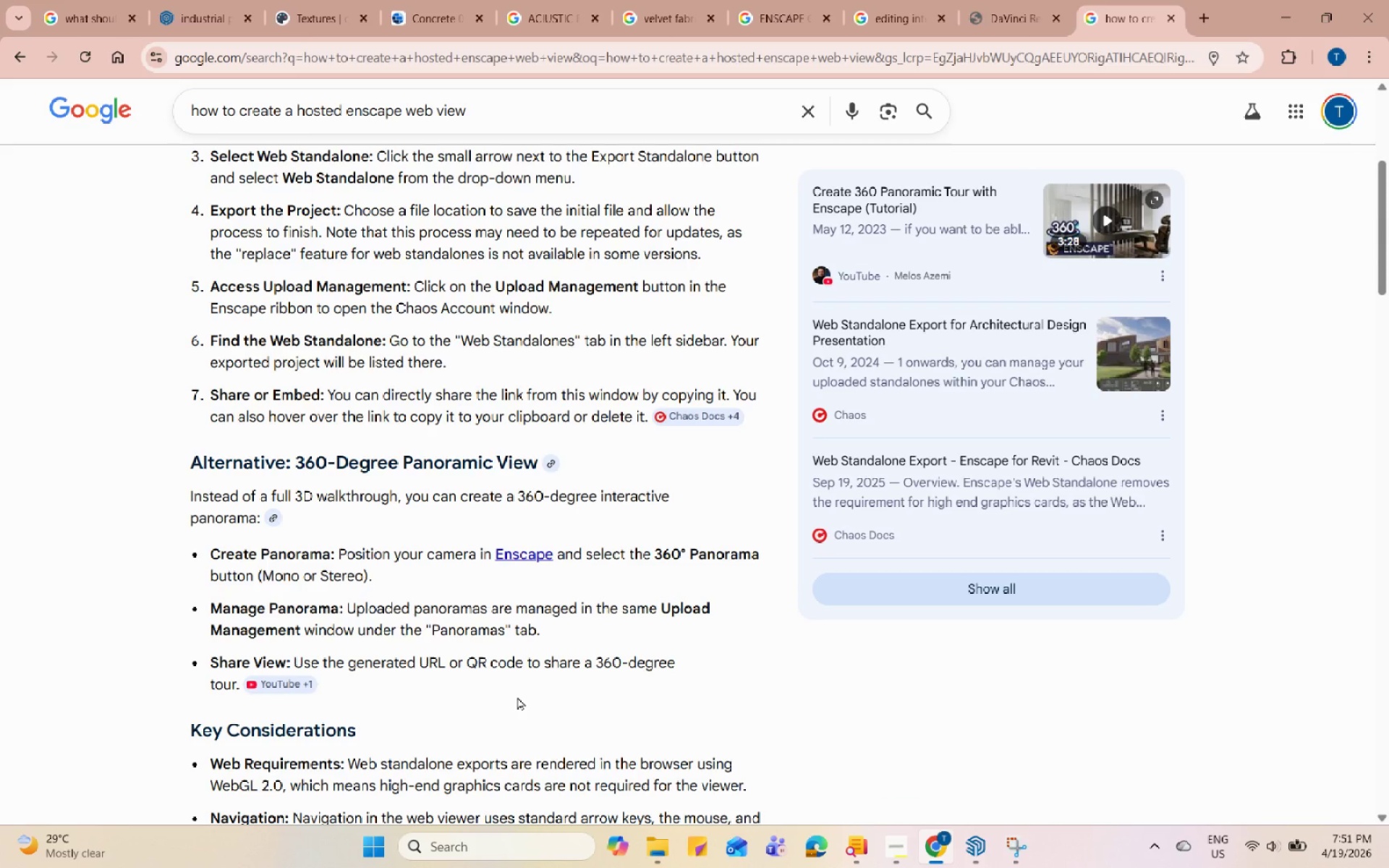 
left_click_drag(start_coordinate=[959, 851], to_coordinate=[971, 754])
 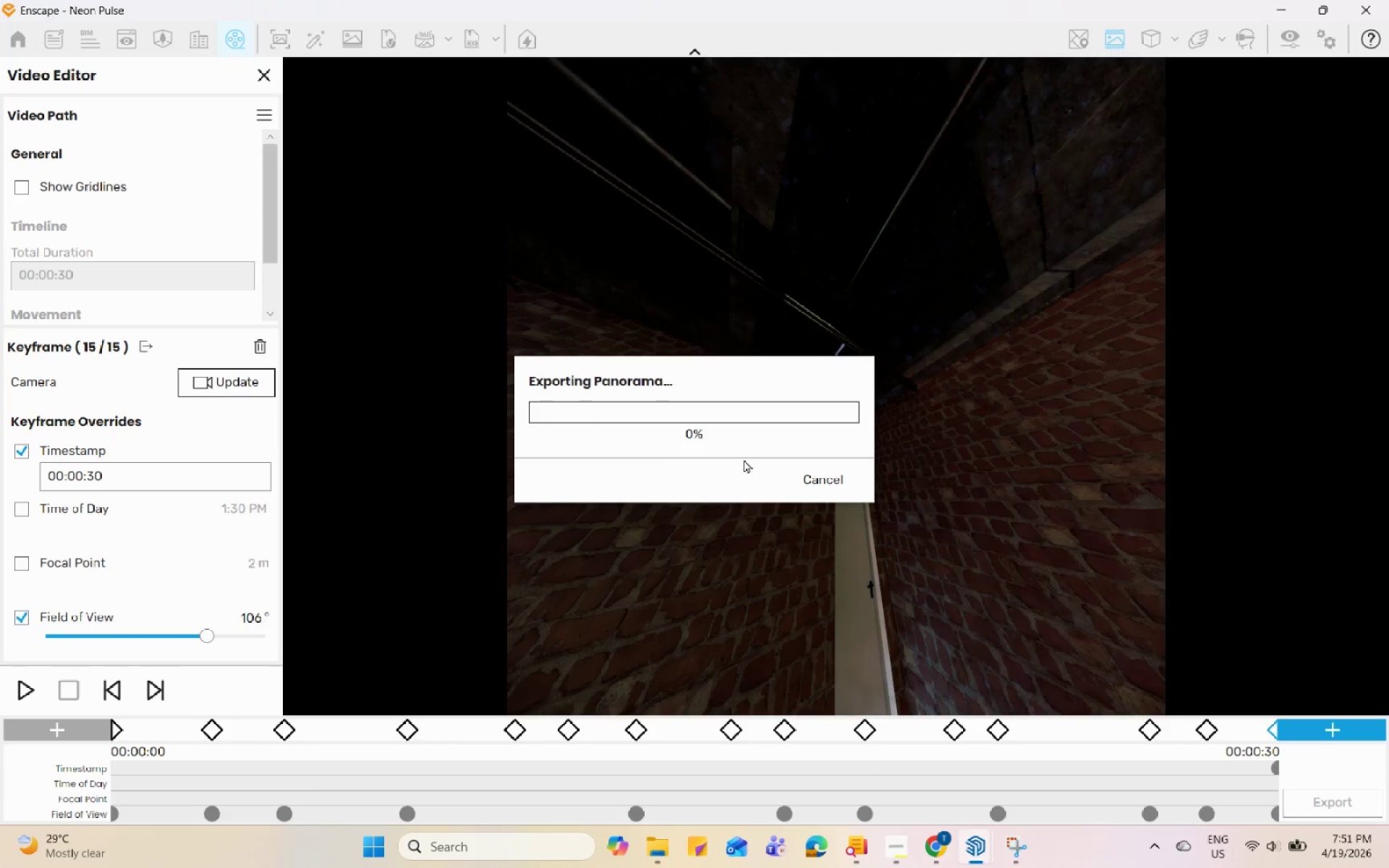 
left_click([971, 754])
 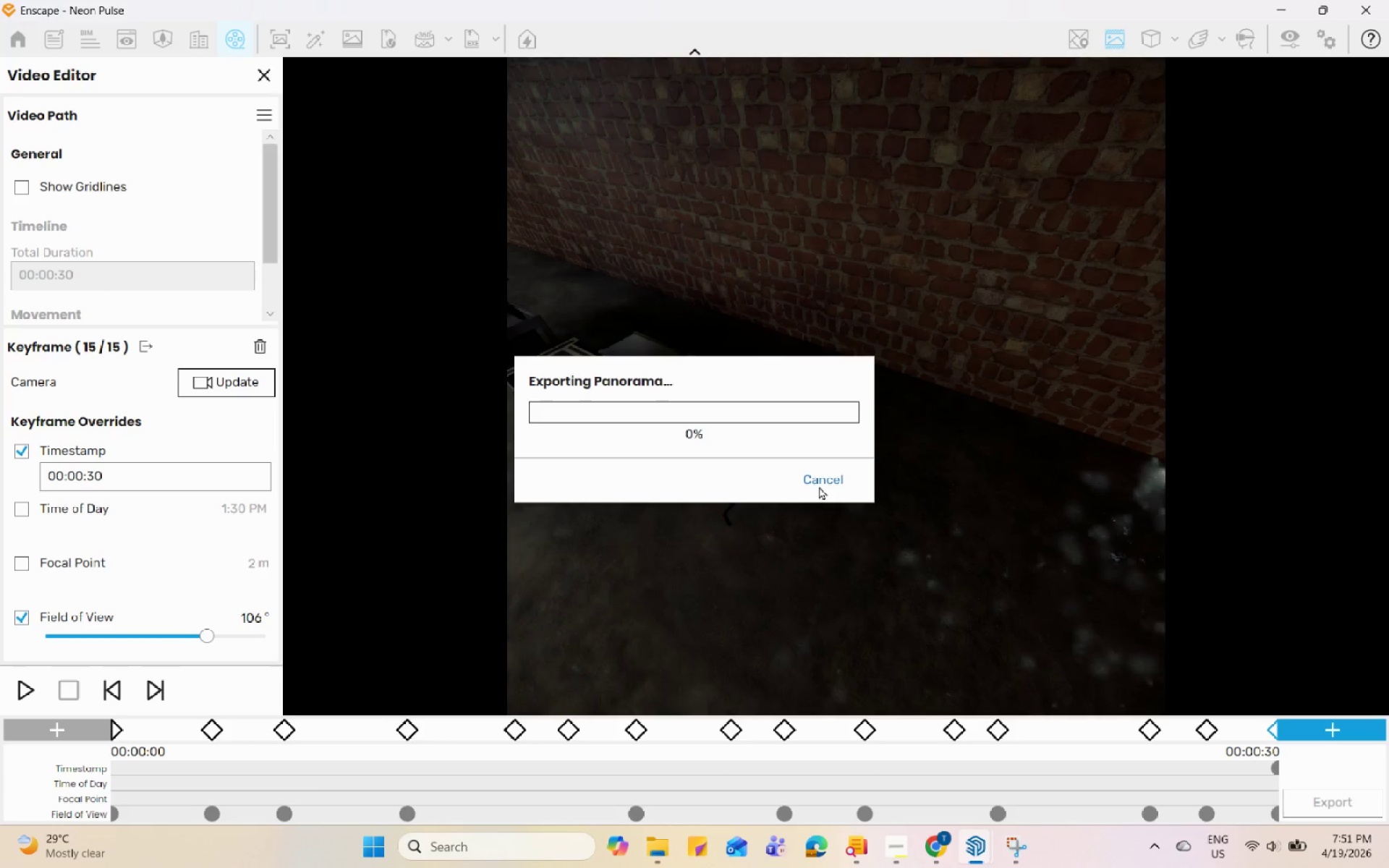 
wait(16.47)
 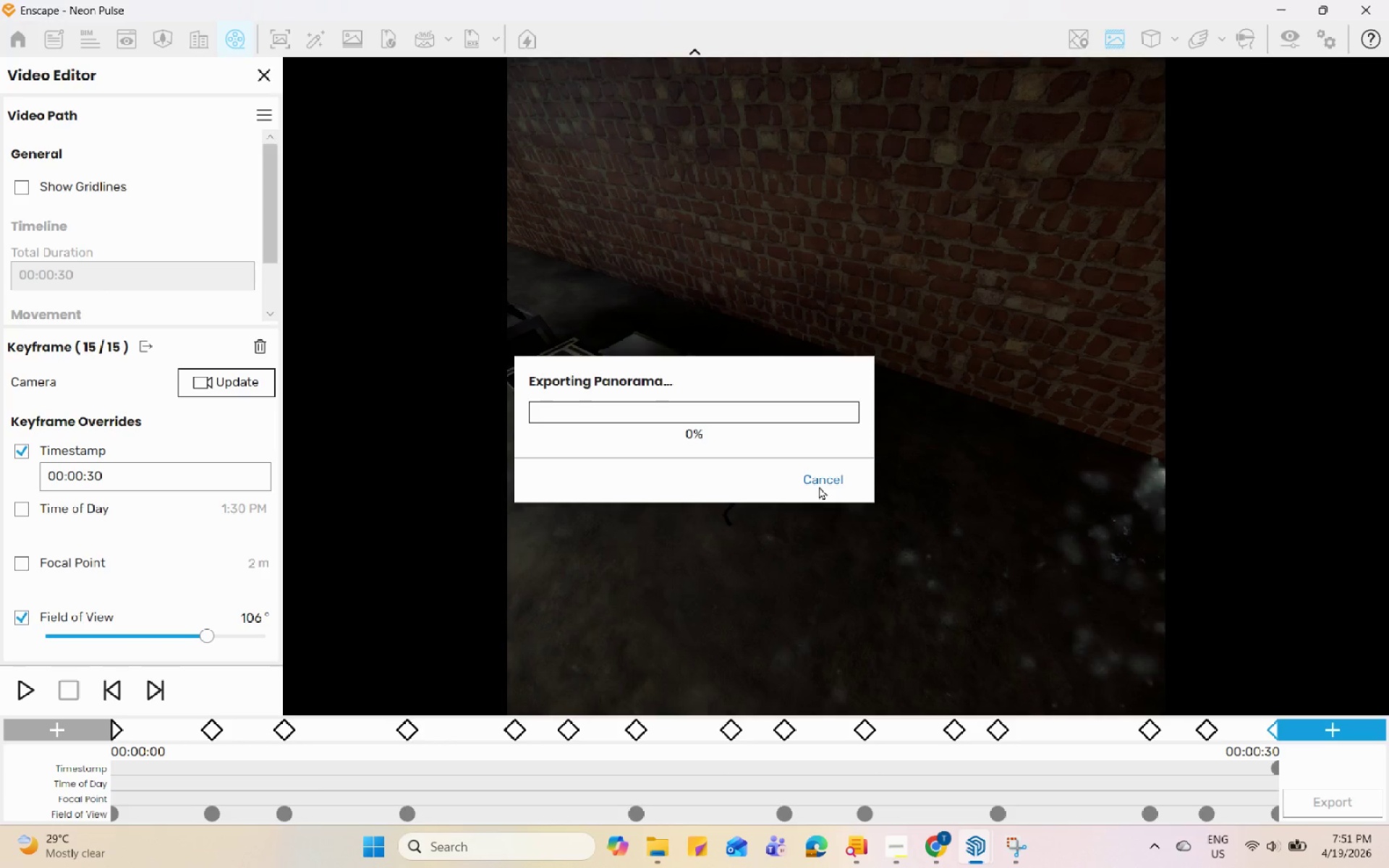 
left_click([927, 854])
 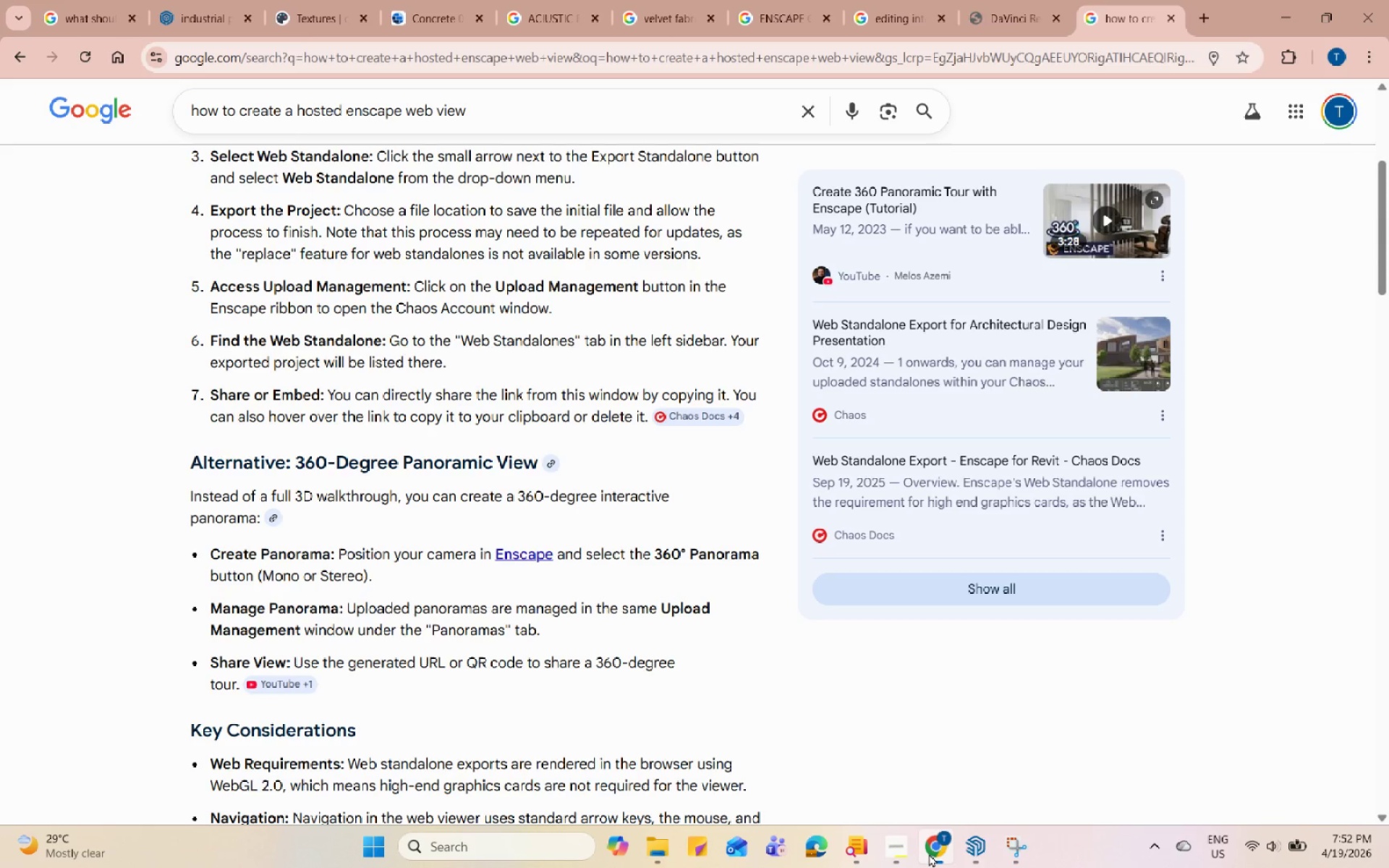 
left_click([929, 854])
 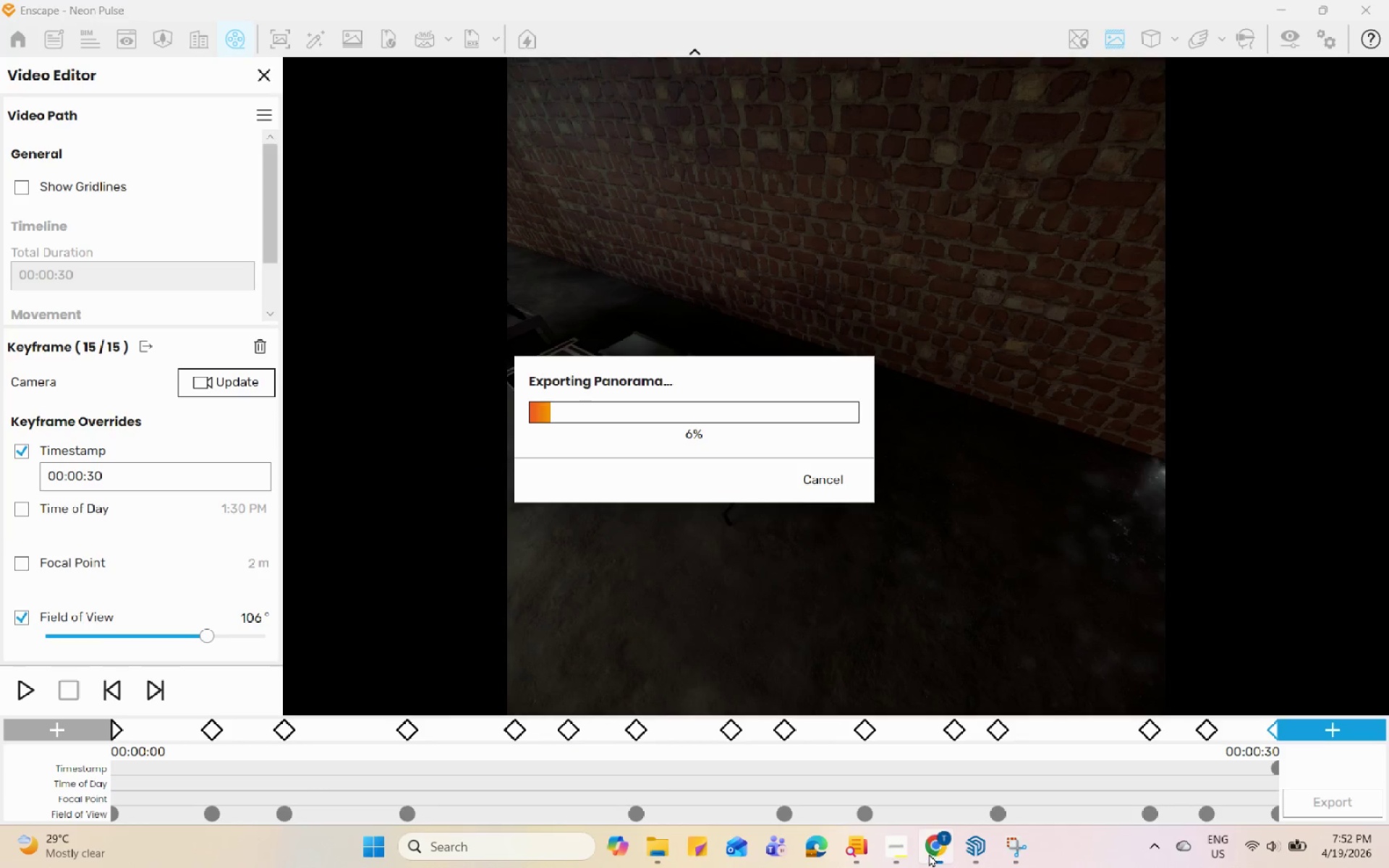 
left_click([929, 854])
 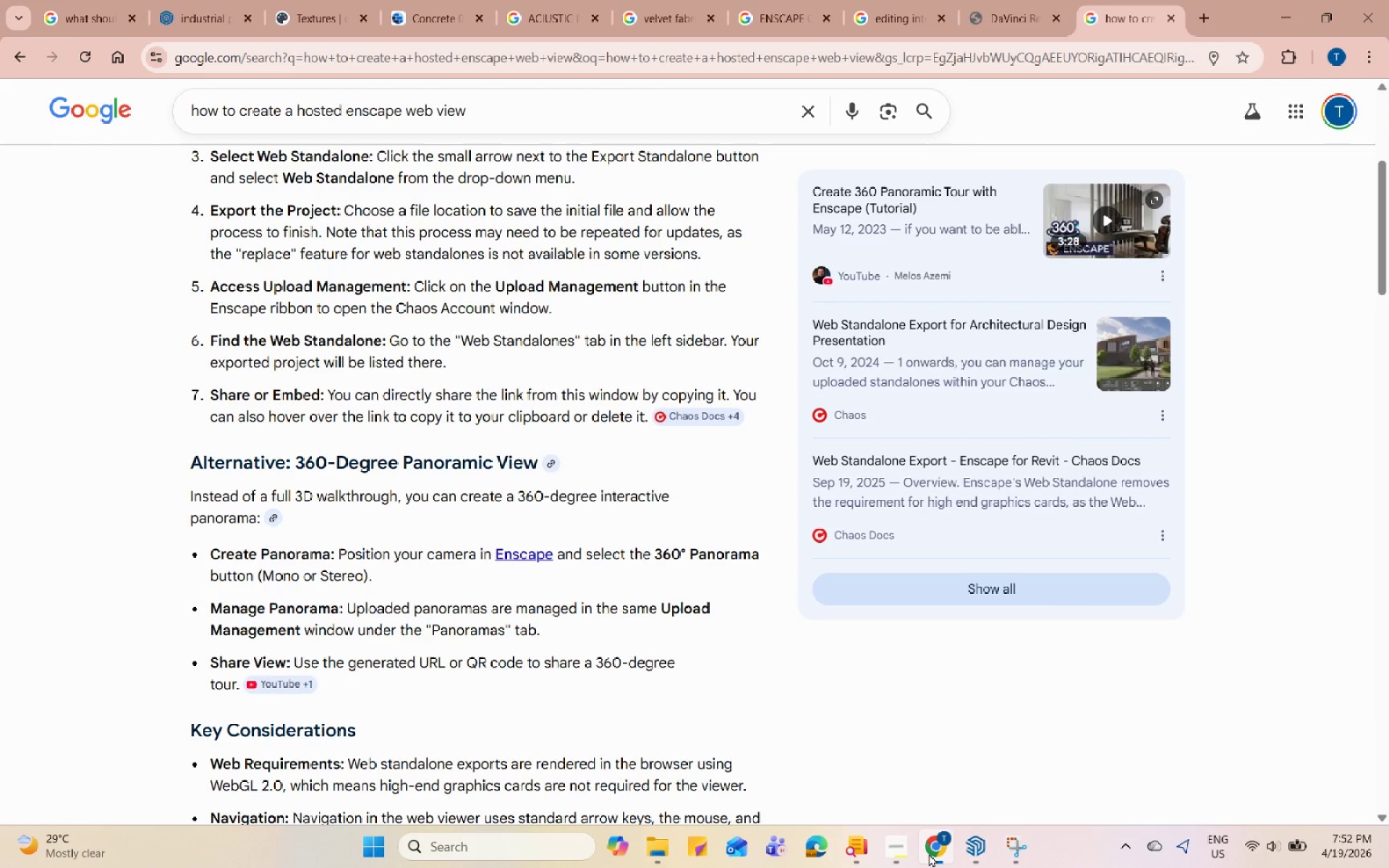 
wait(7.52)
 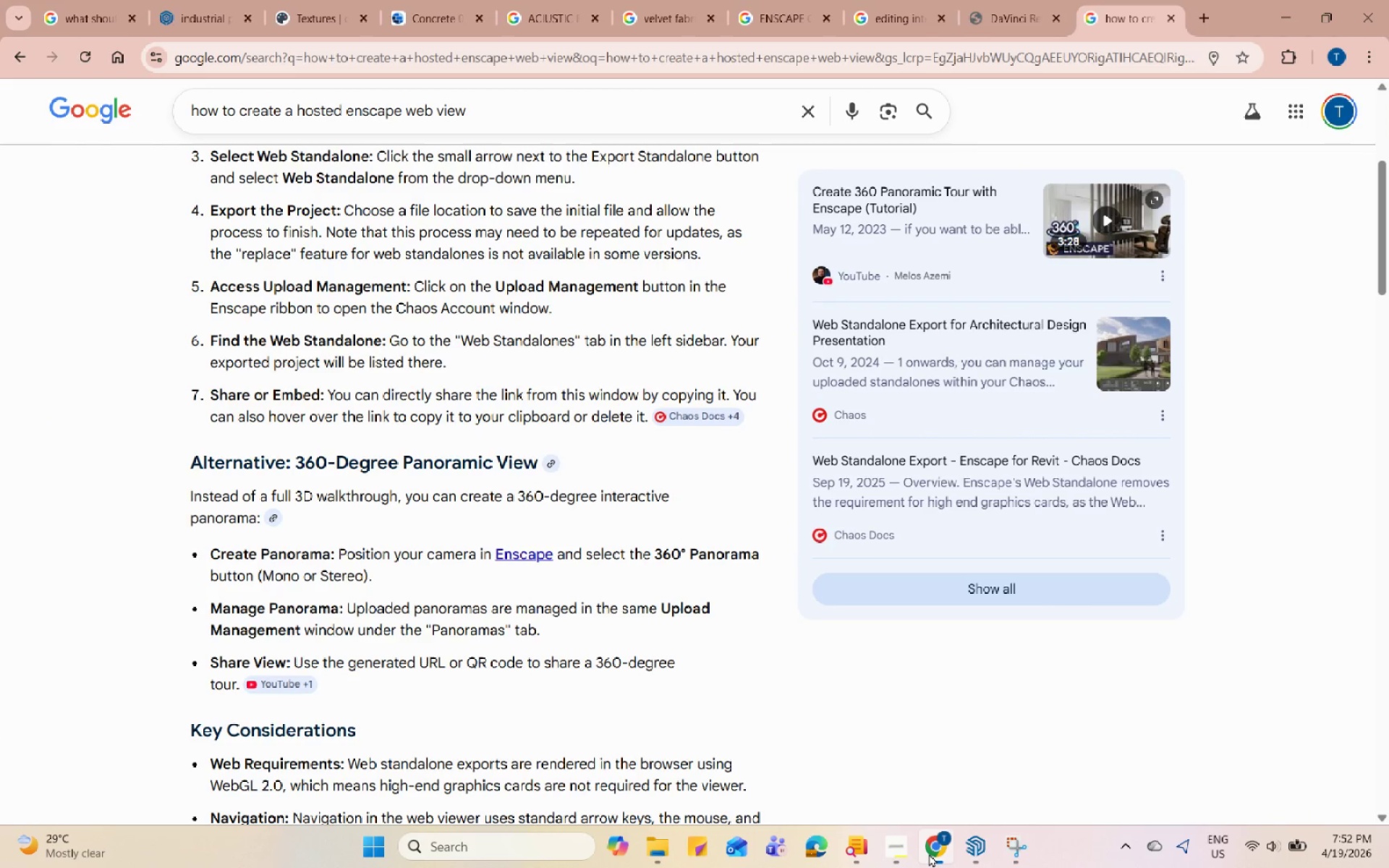 
scroll: coordinate [511, 597], scroll_direction: down, amount: 2.0
 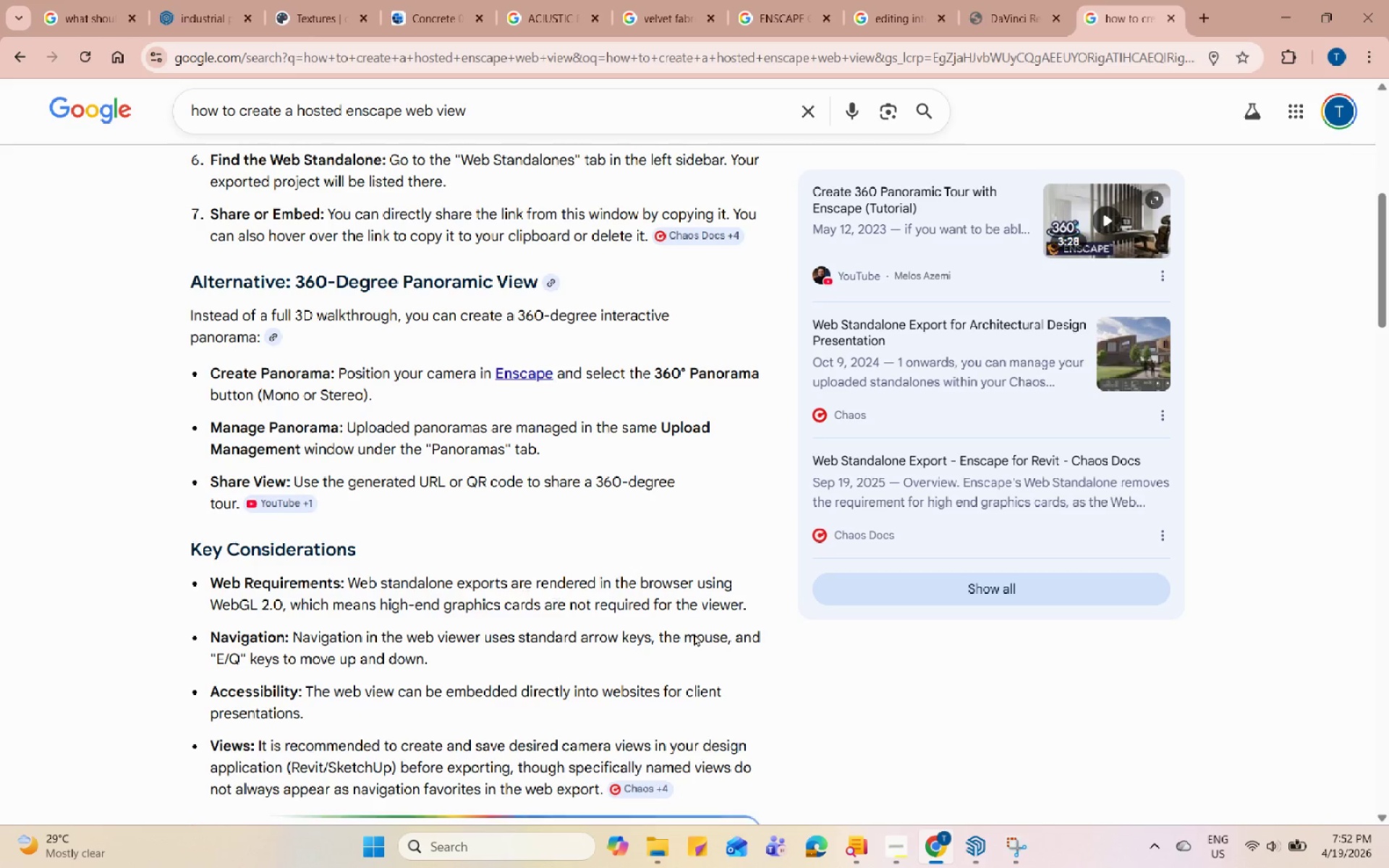 
left_click([1013, 846])
 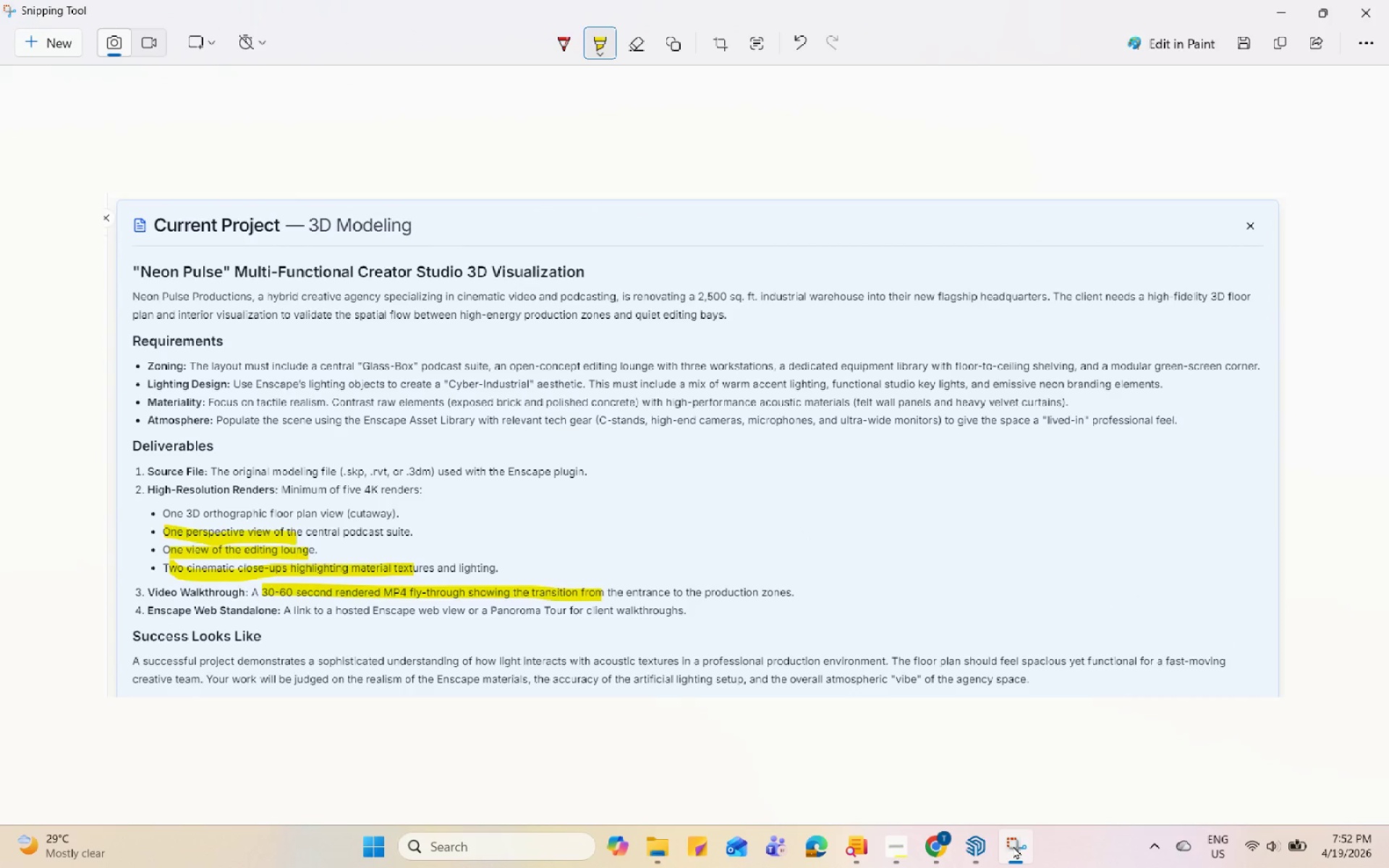 
left_click([1013, 846])
 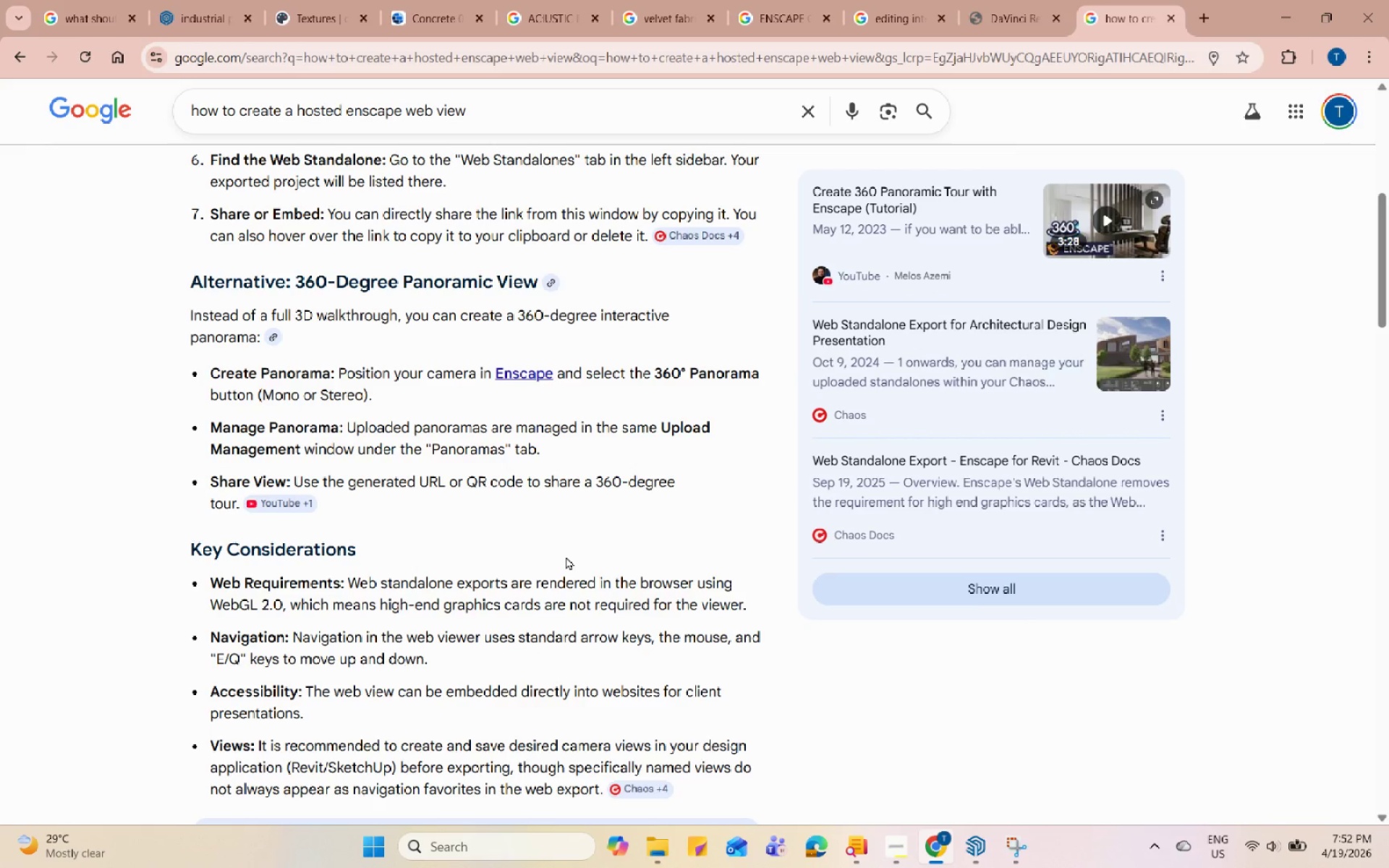 
scroll: coordinate [566, 556], scroll_direction: down, amount: 1.0
 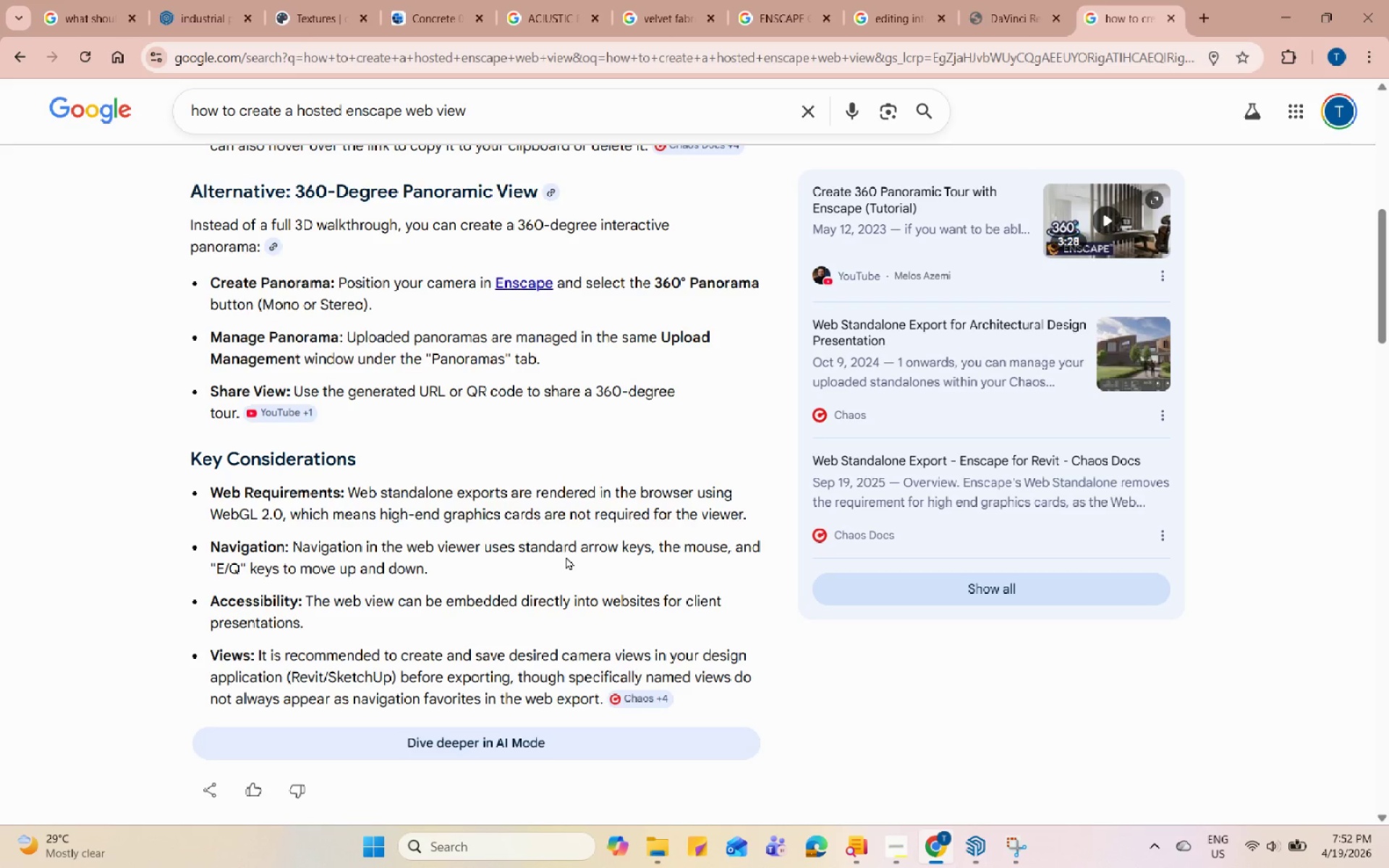 
wait(7.87)
 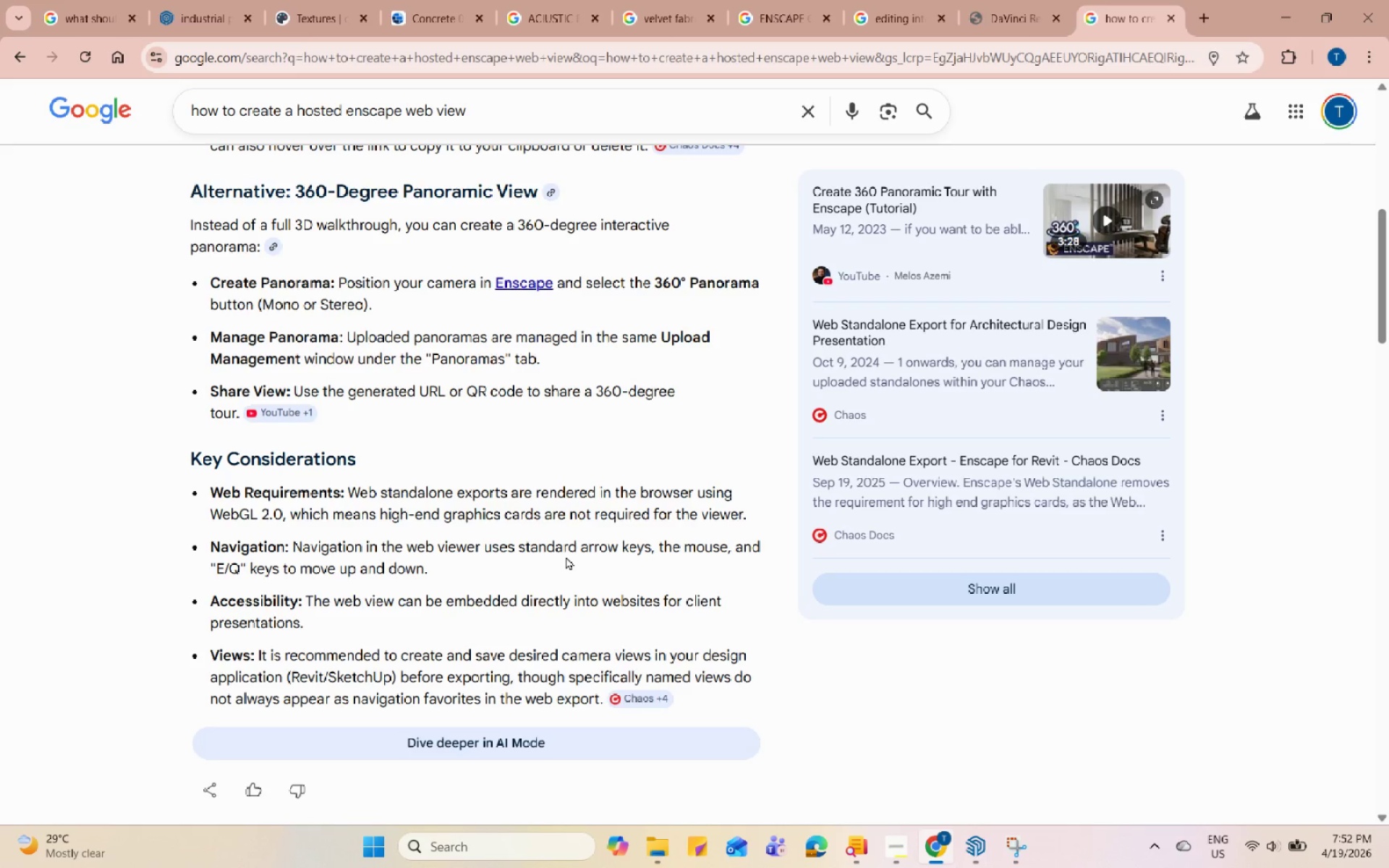 
left_click([978, 838])
 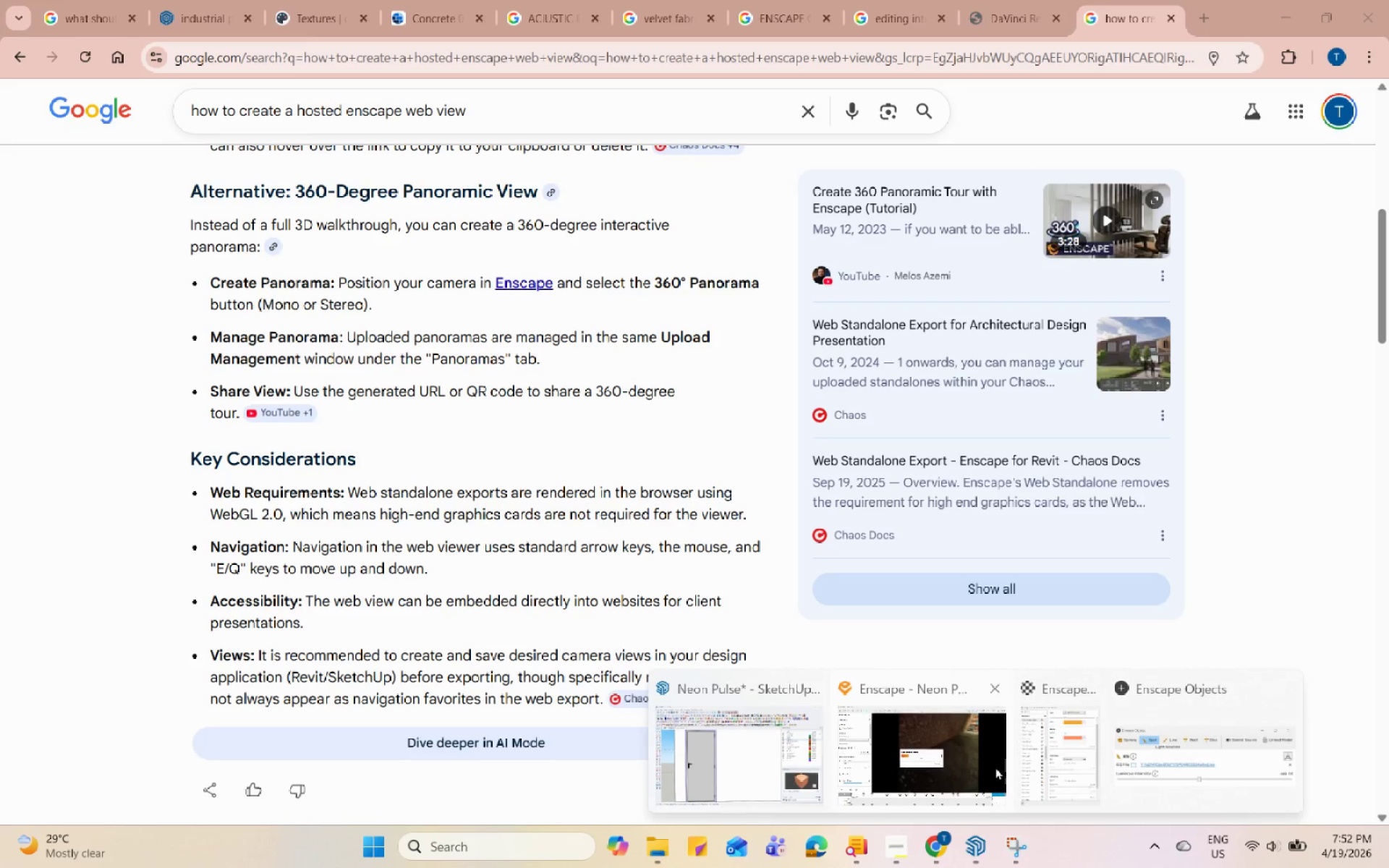 
left_click([952, 757])
 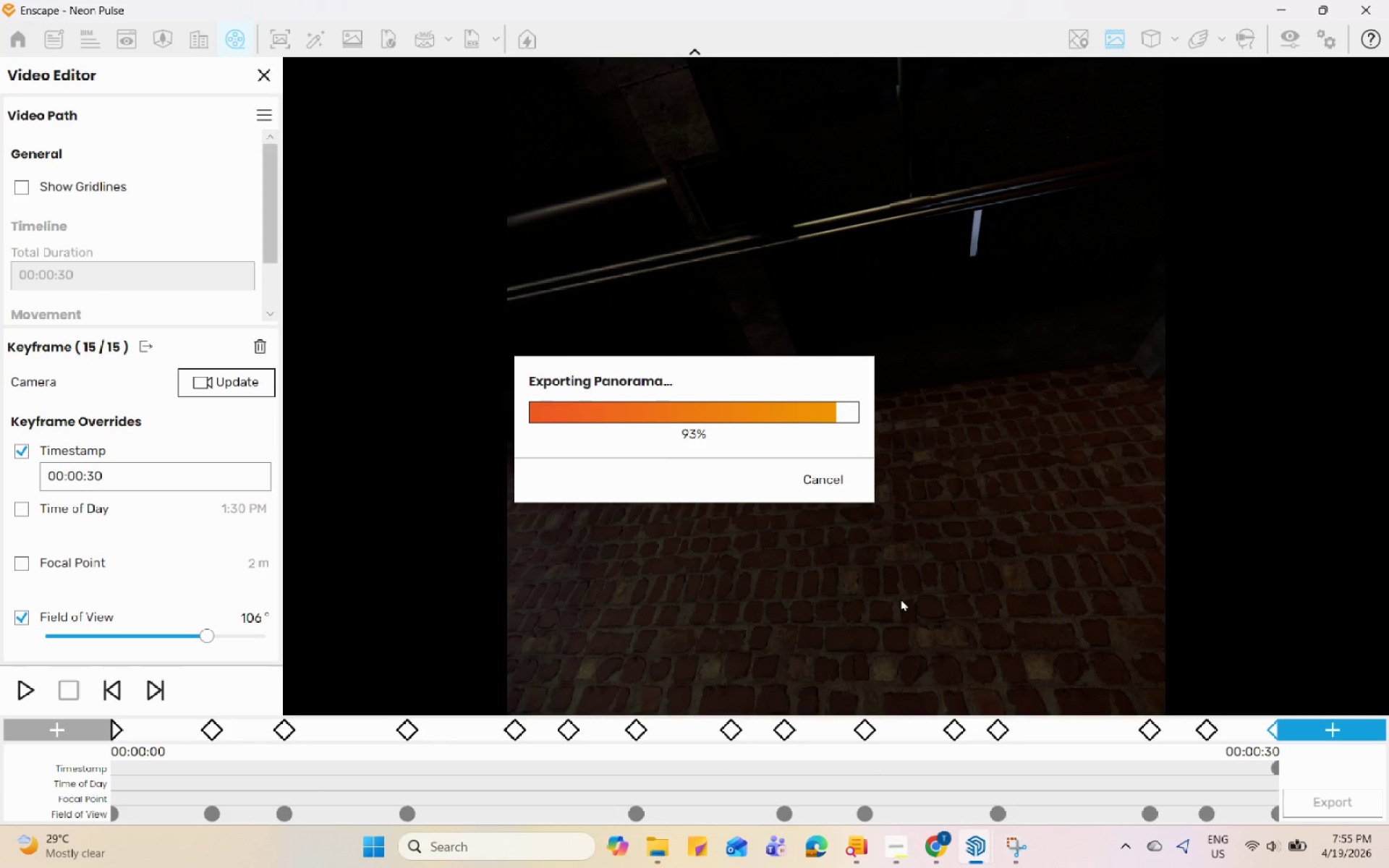 
wait(170.92)
 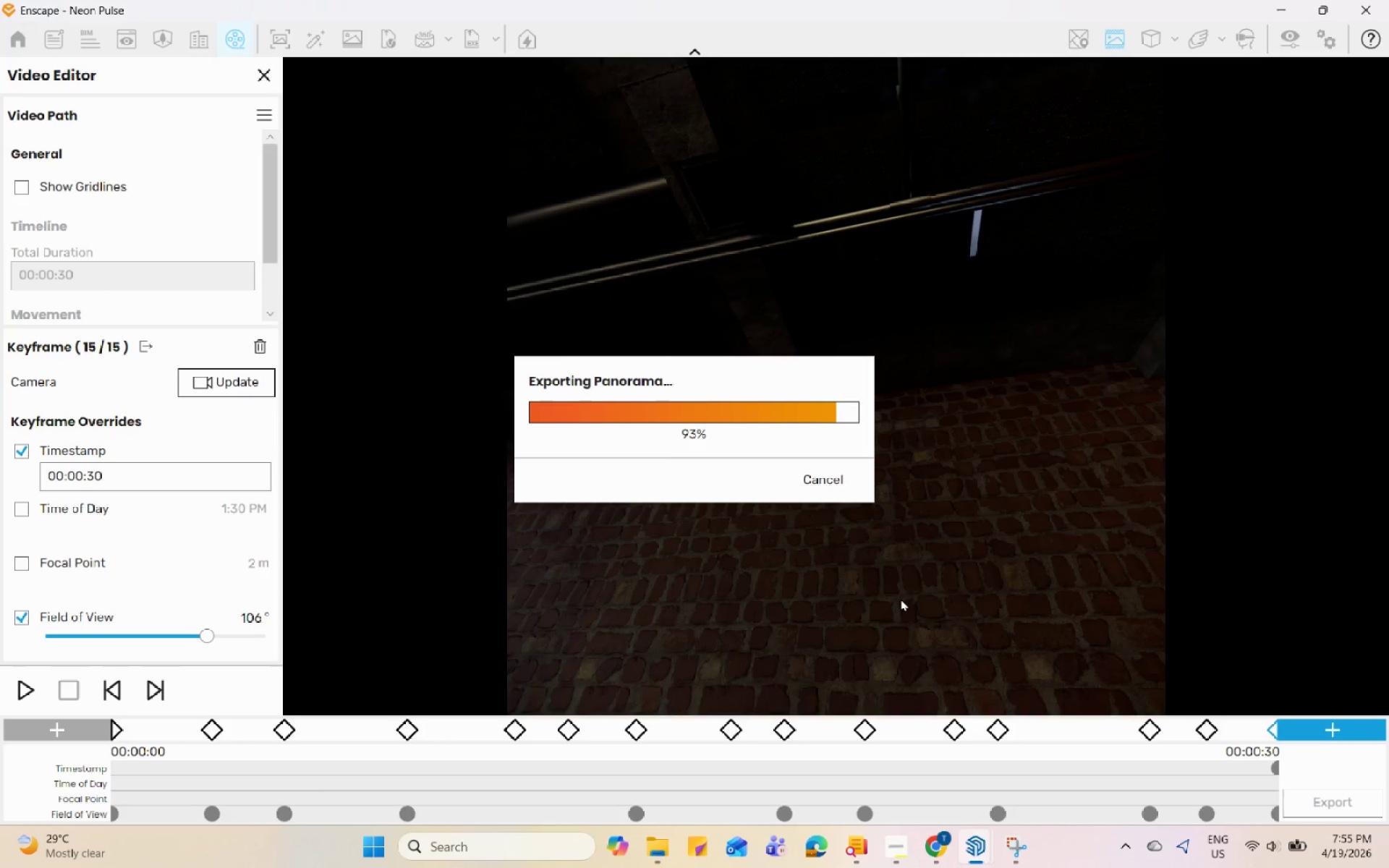 
left_click([454, 51])
 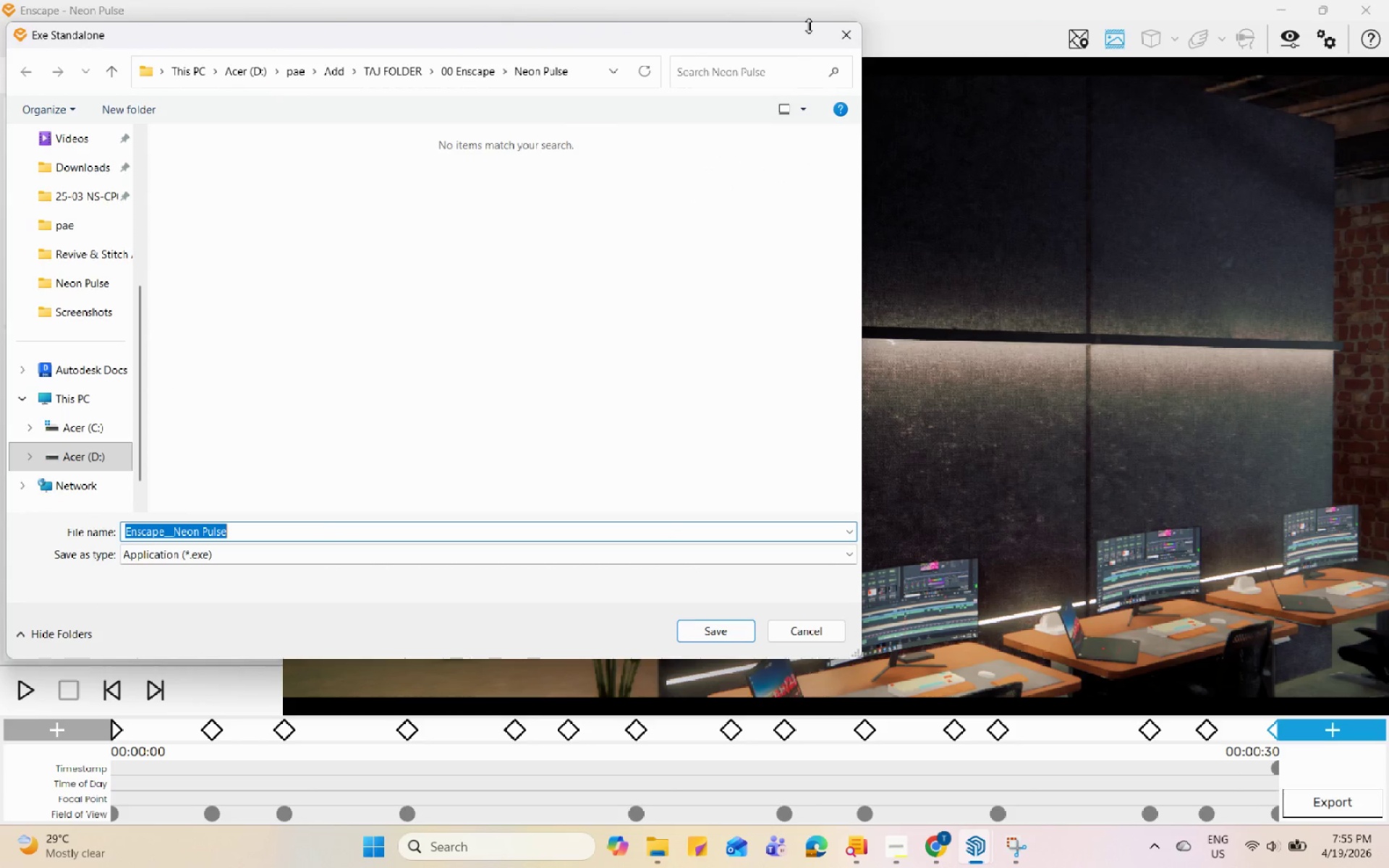 
left_click([844, 33])
 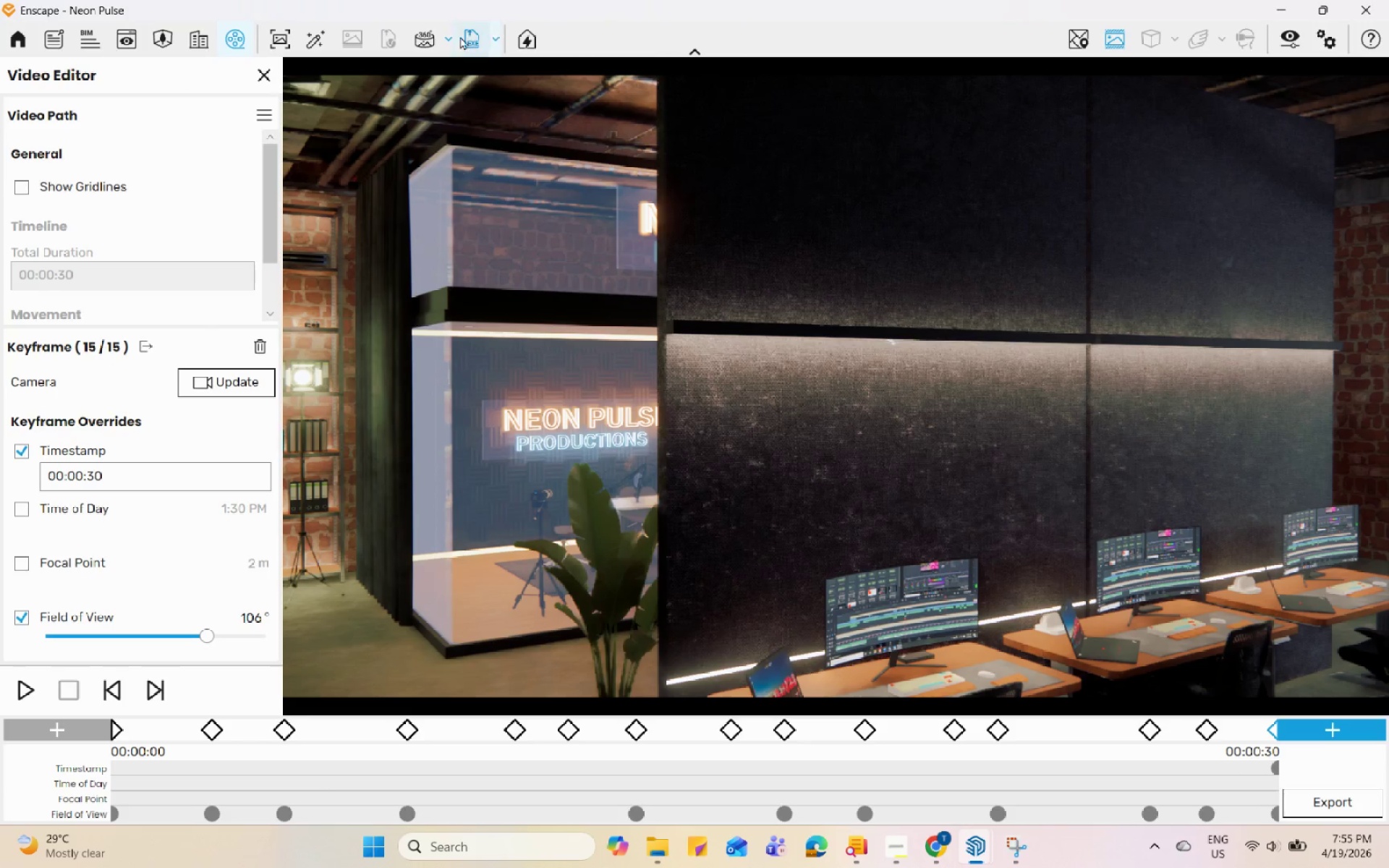 
left_click([450, 40])
 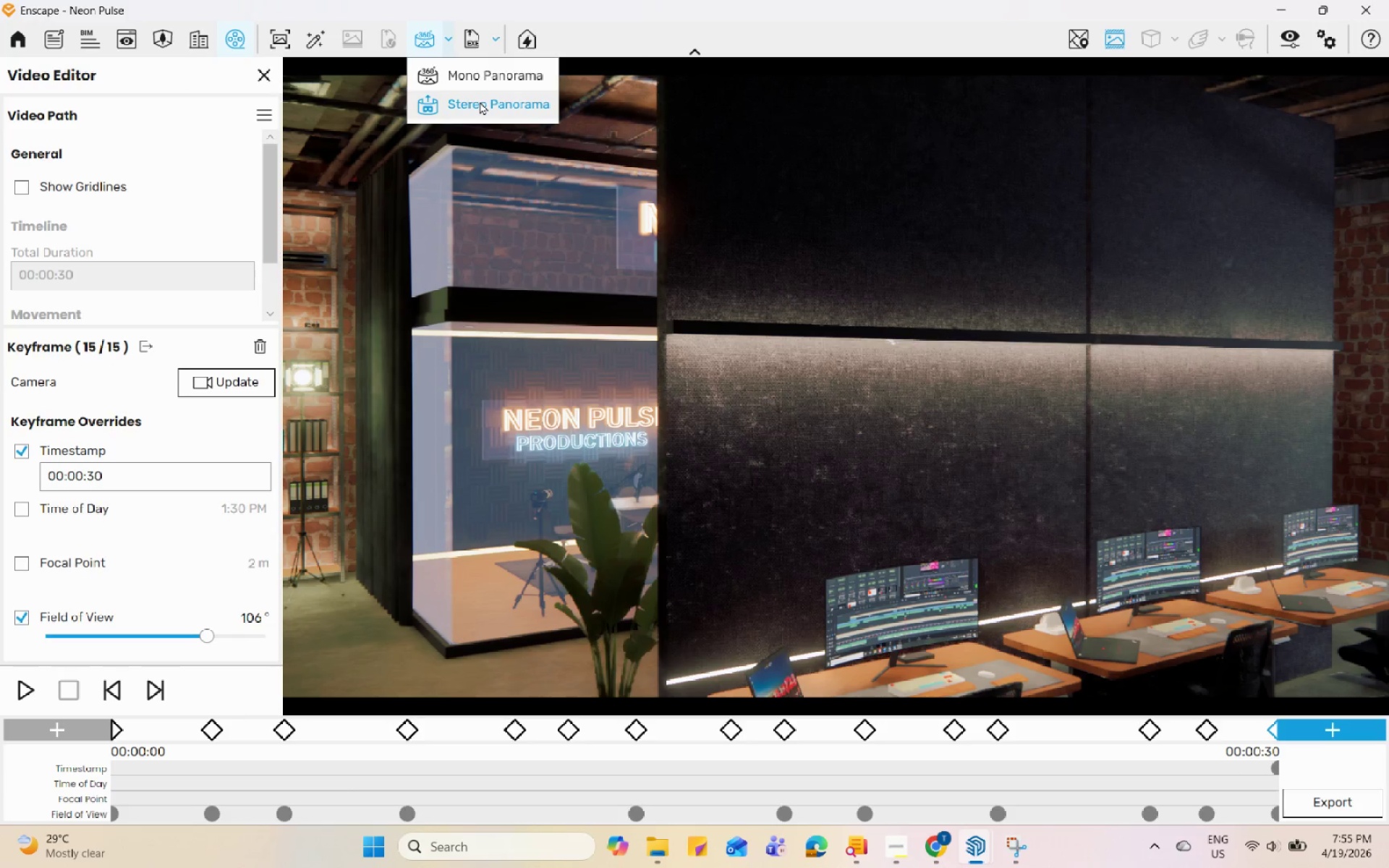 
left_click([593, 260])
 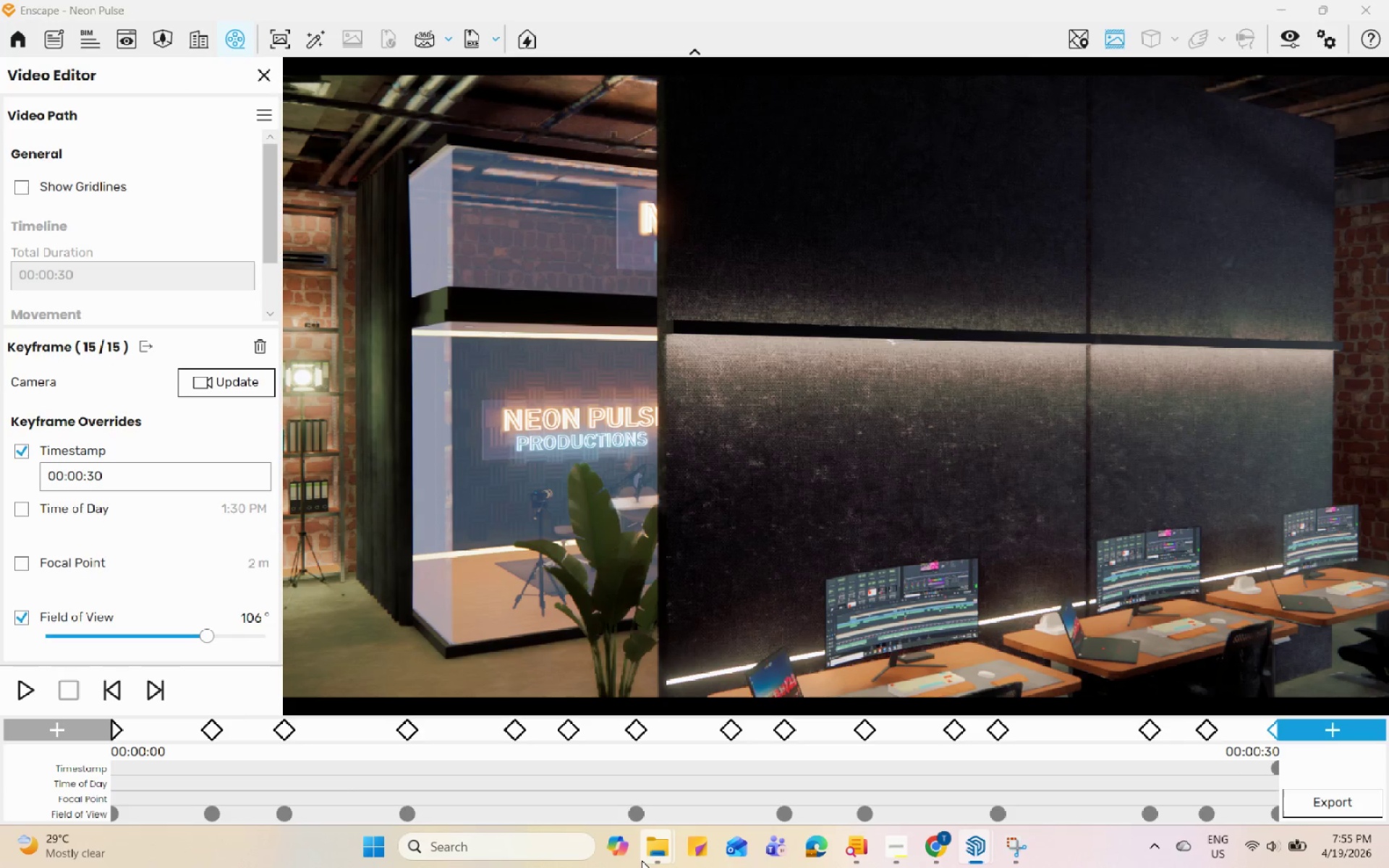 
left_click([642, 859])
 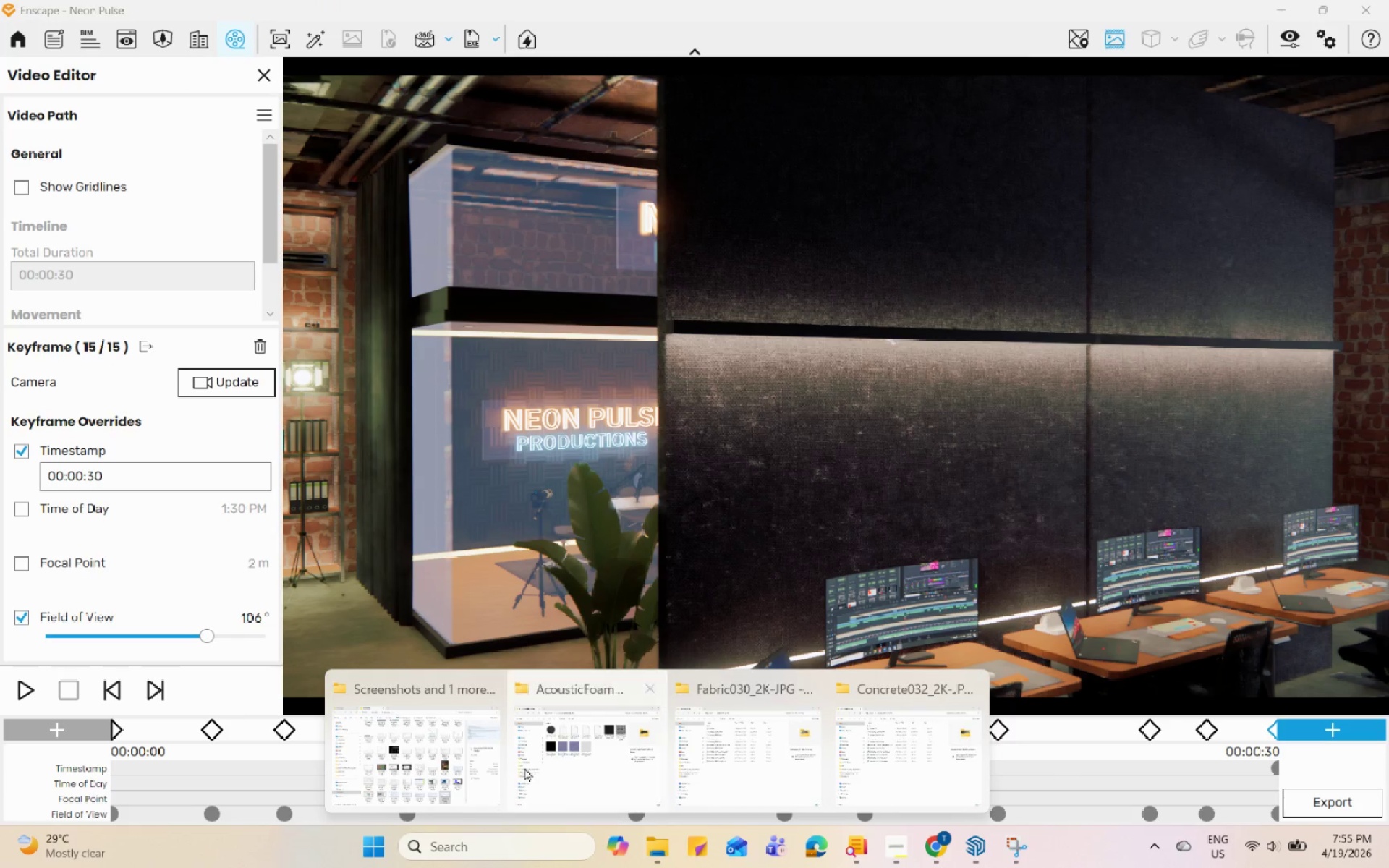 
left_click([458, 745])
 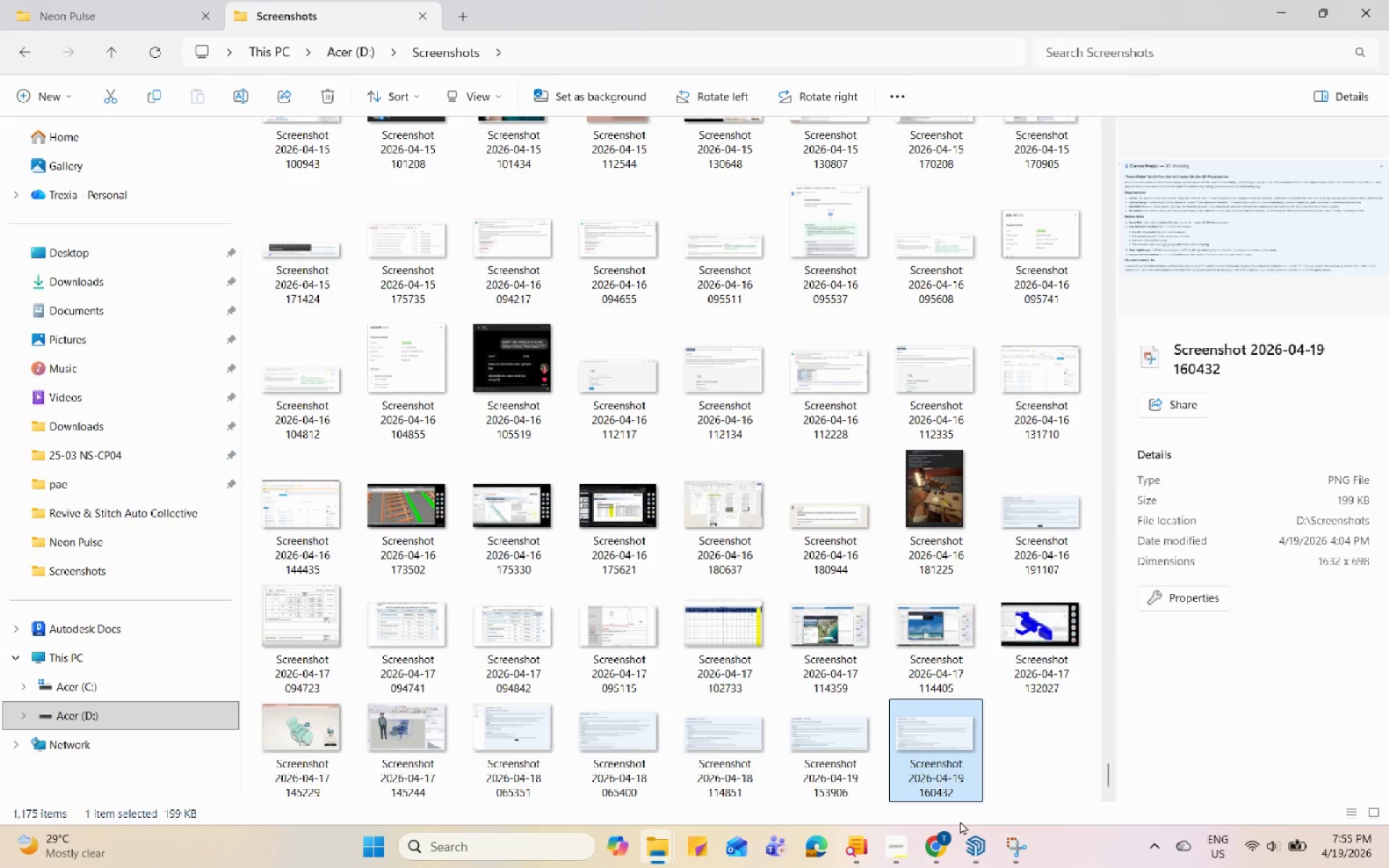 
left_click([145, 0])
 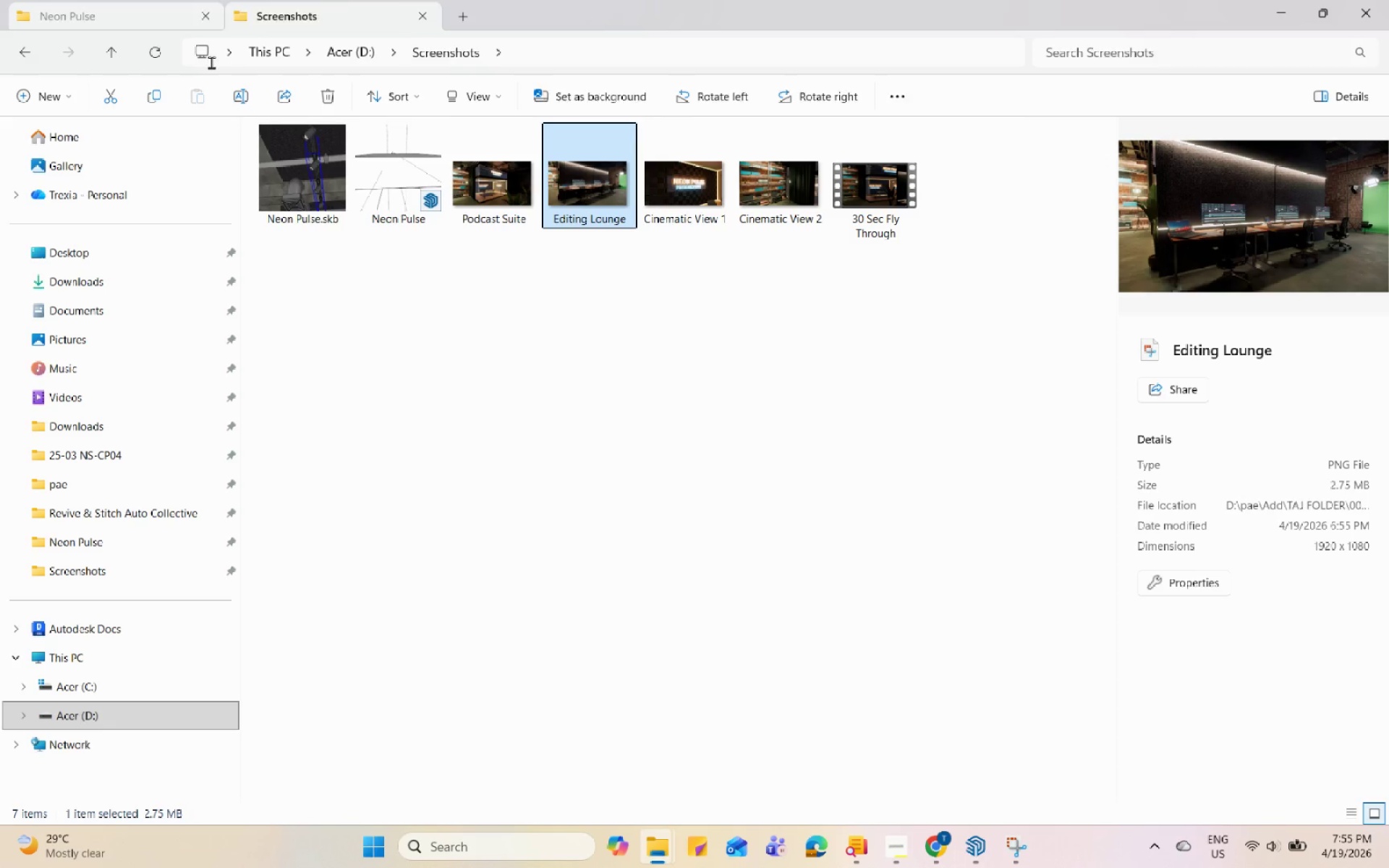 
scroll: coordinate [261, 128], scroll_direction: up, amount: 7.0
 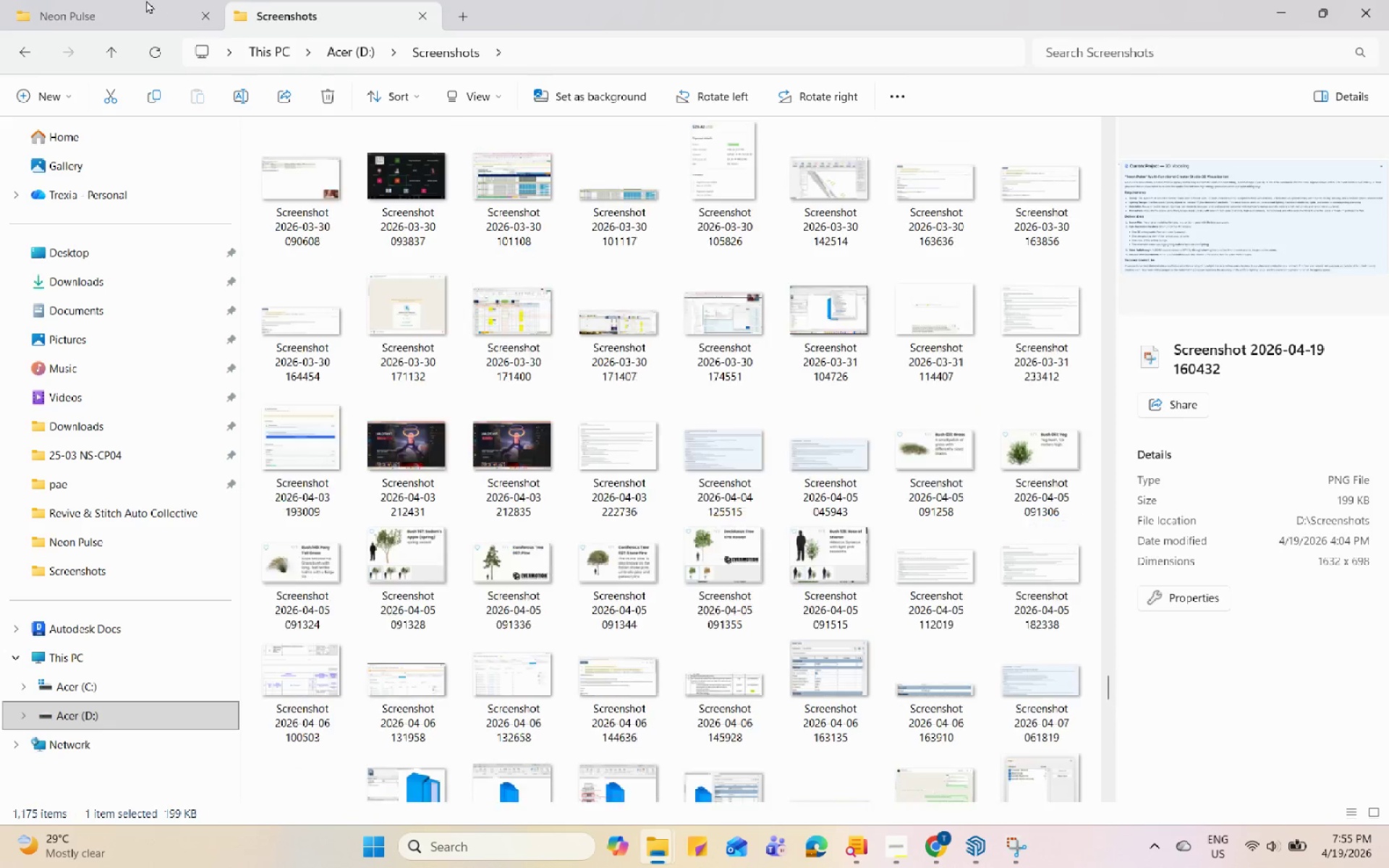 
left_click([802, 423])
 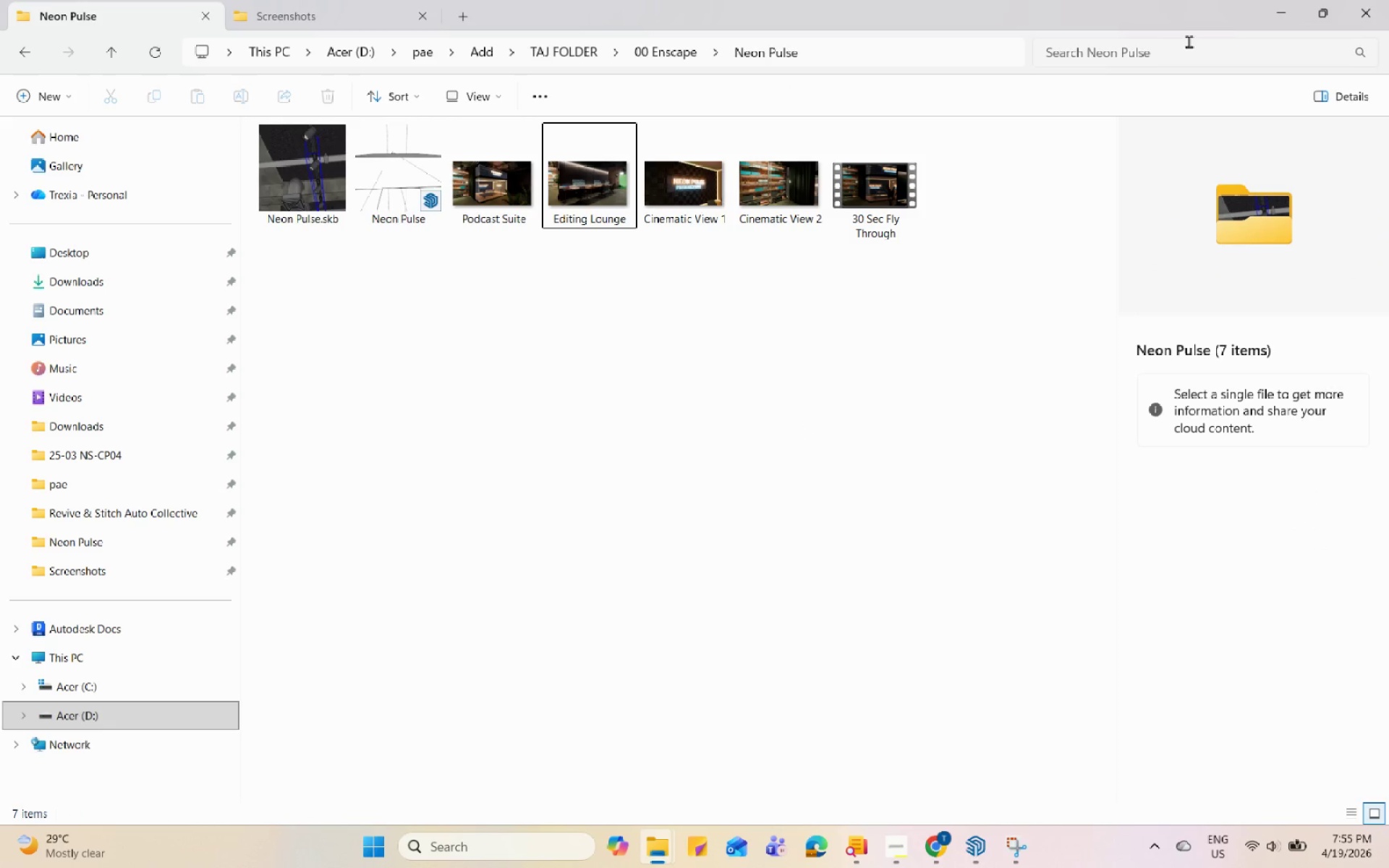 
scroll: coordinate [759, 437], scroll_direction: up, amount: 2.0
 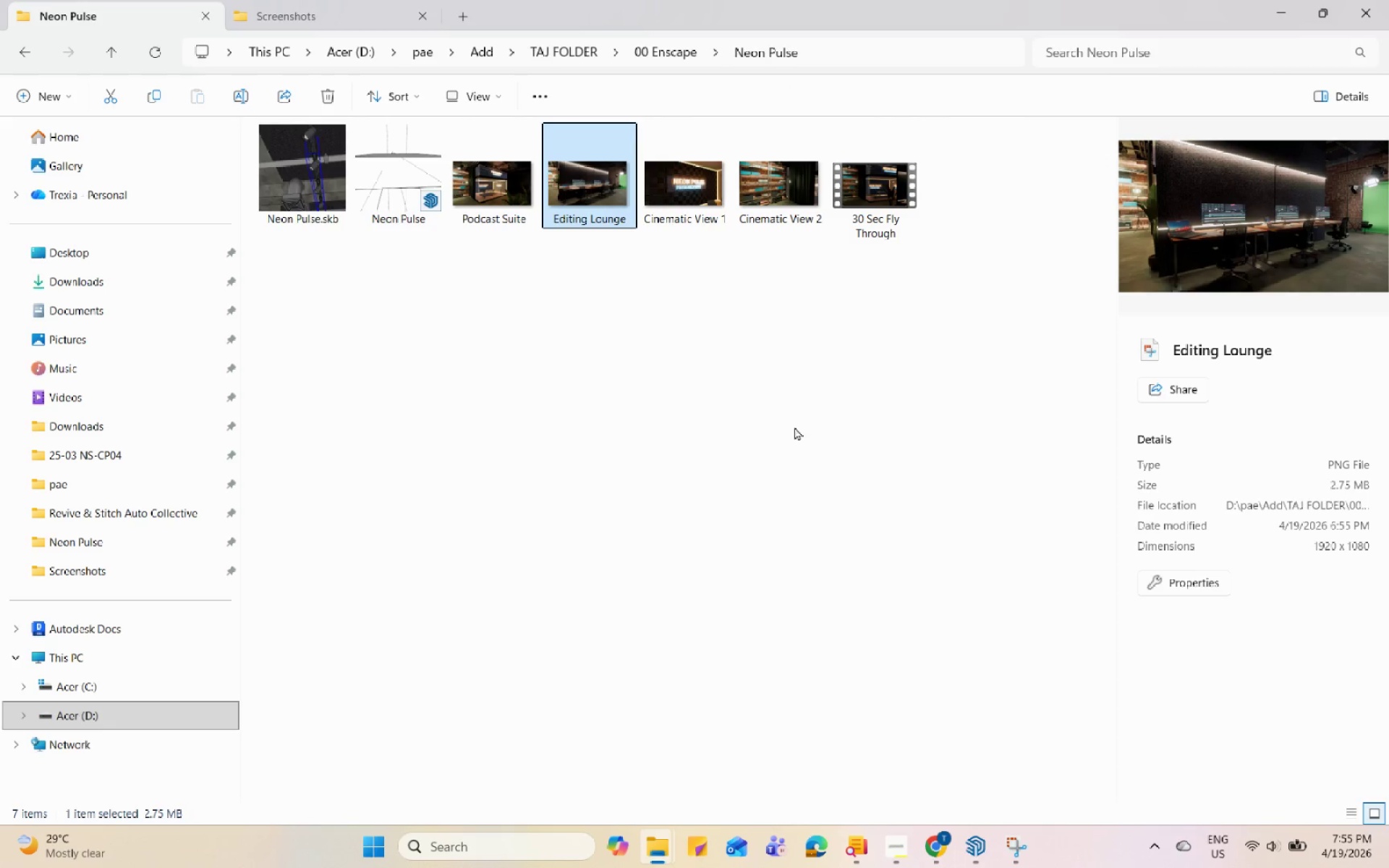 
left_click([1280, 16])
 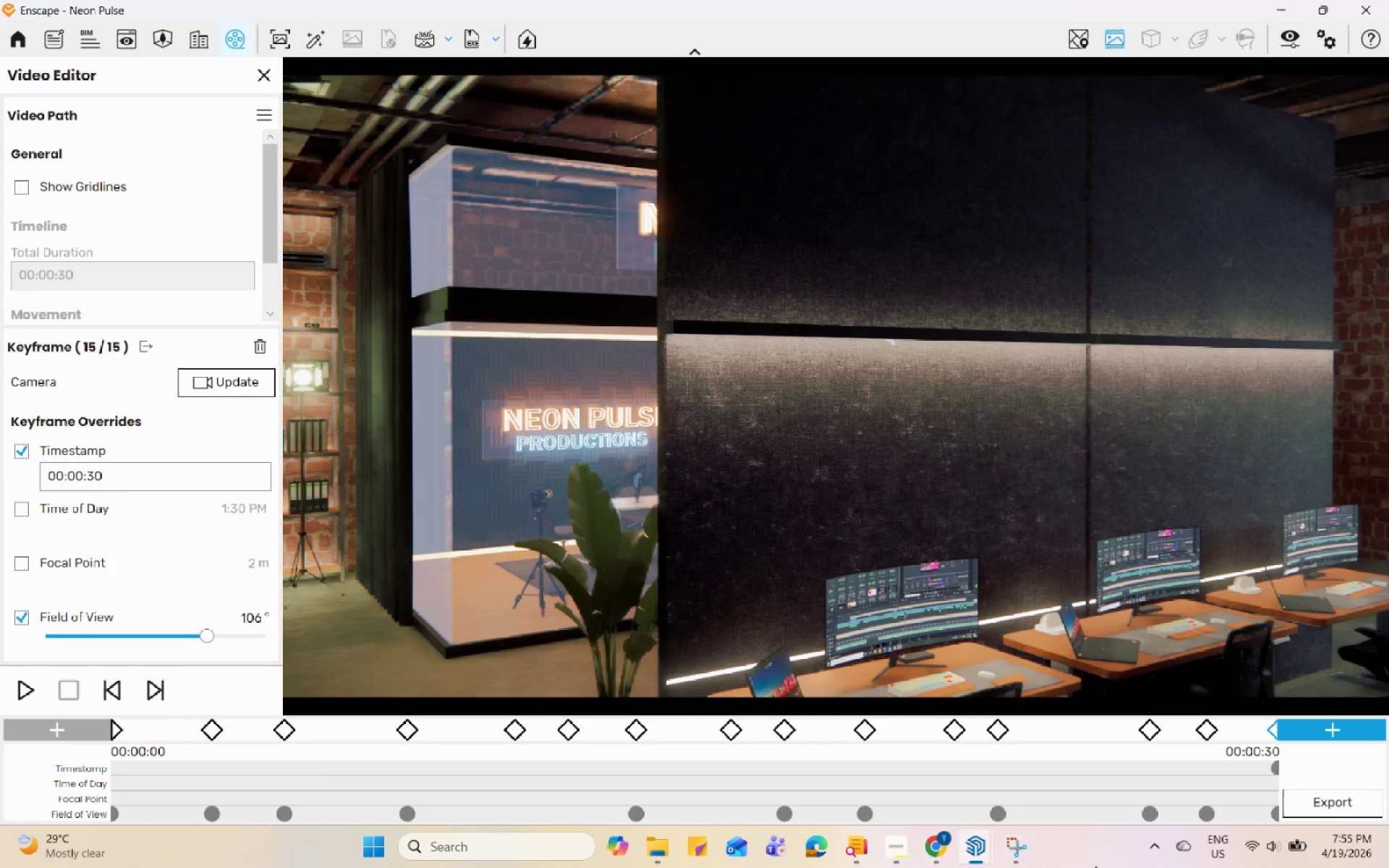 
left_click([946, 849])
 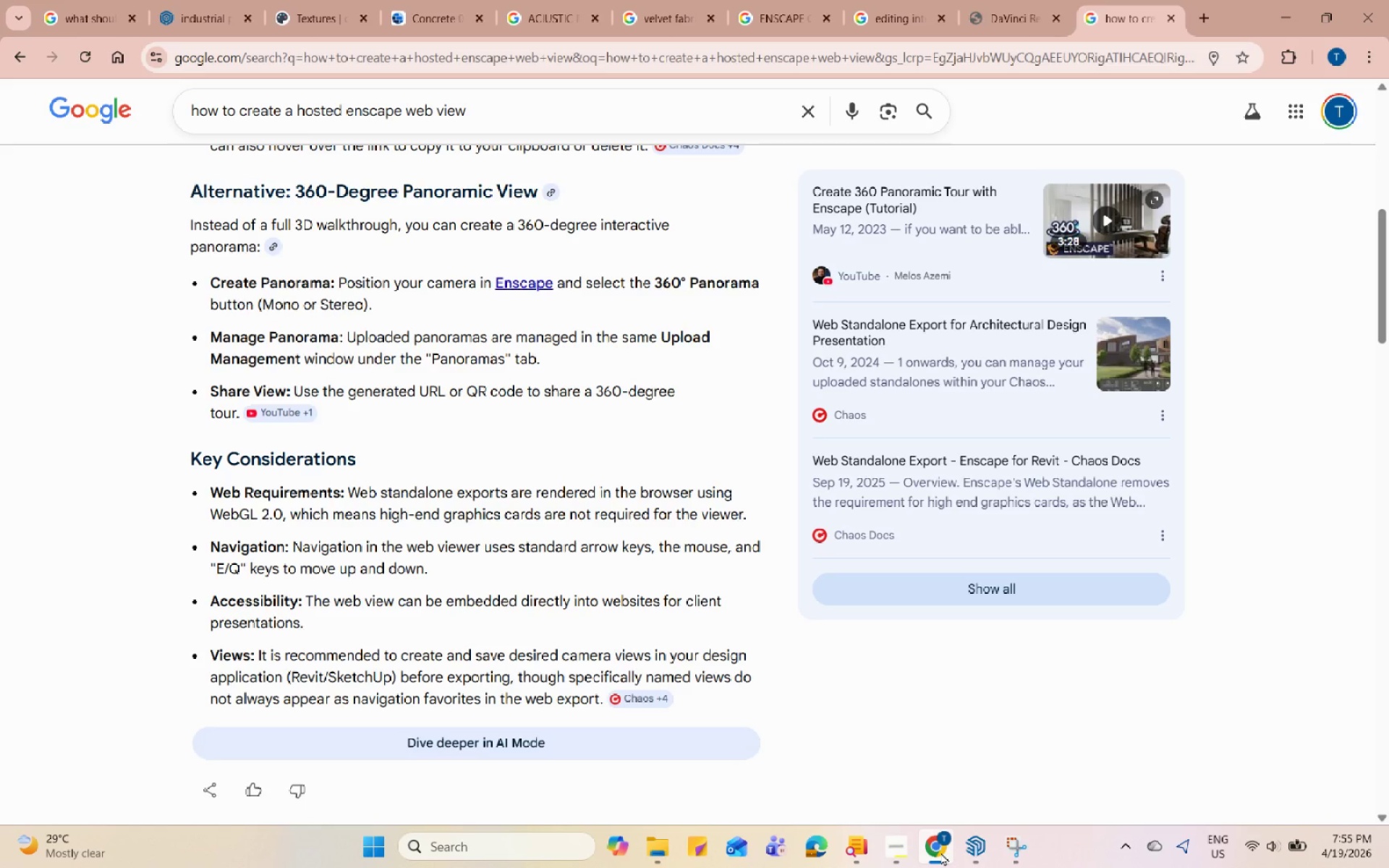 
wait(5.61)
 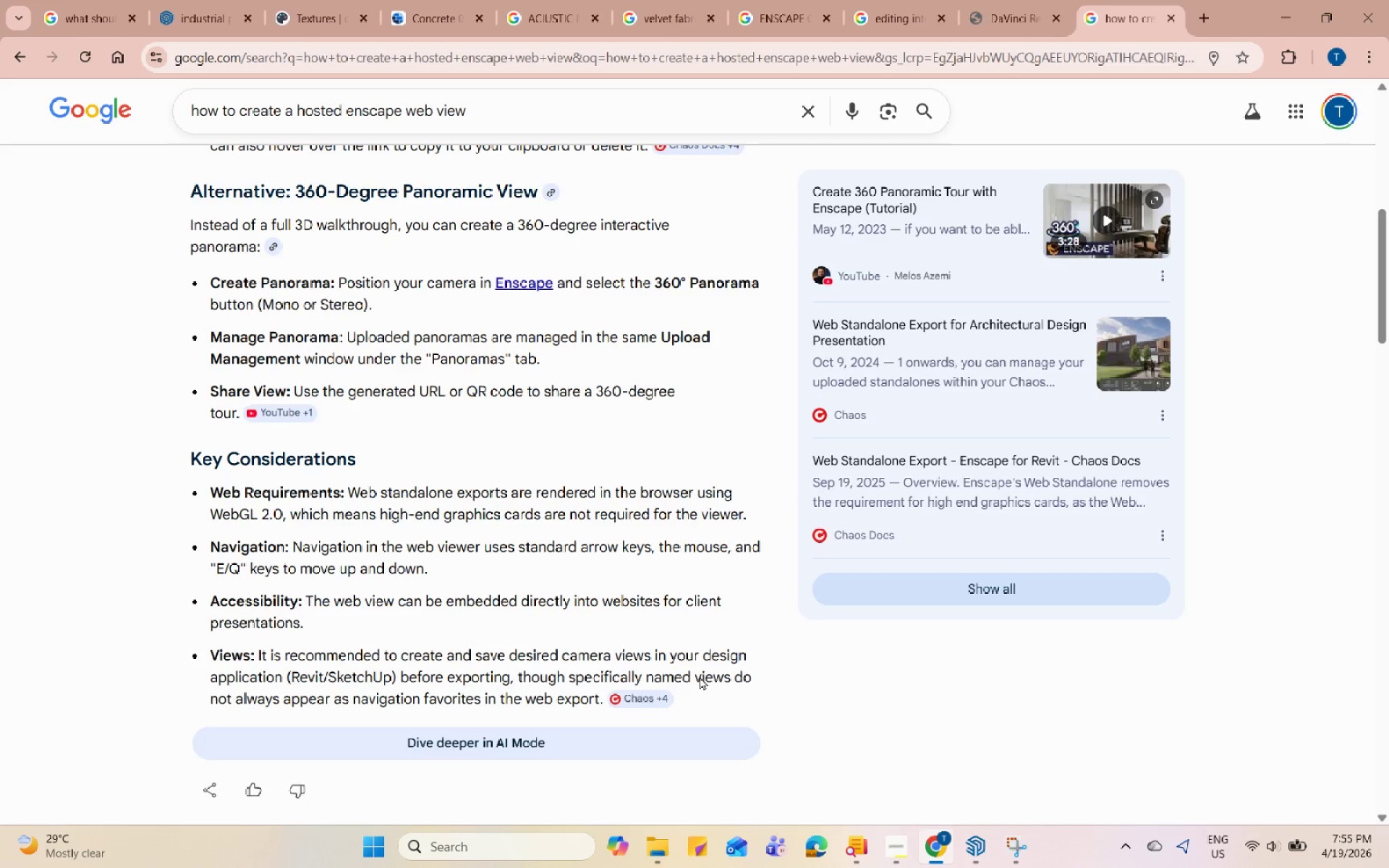 
left_click([555, 359])
 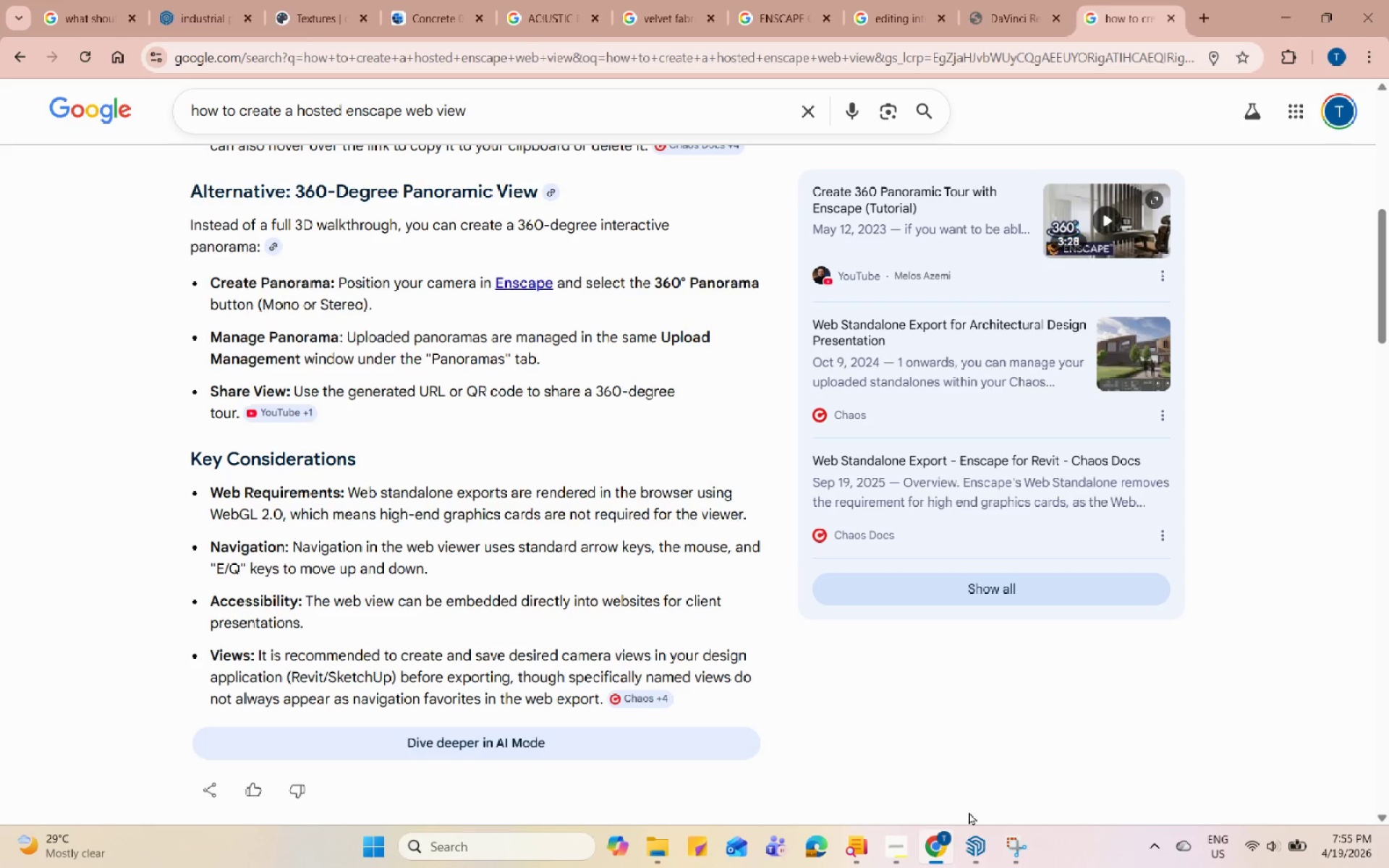 
left_click([970, 858])
 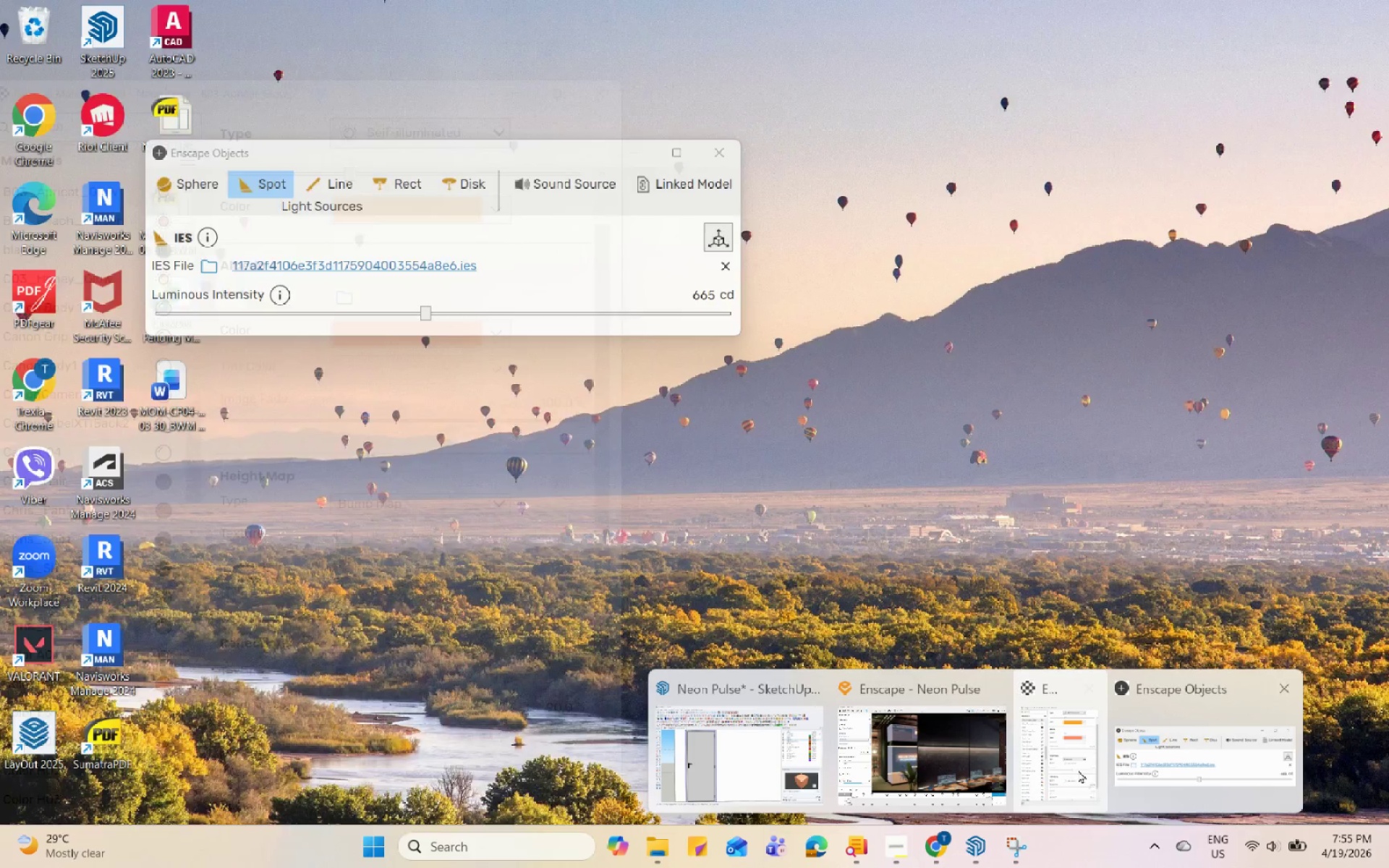 
left_click([938, 770])
 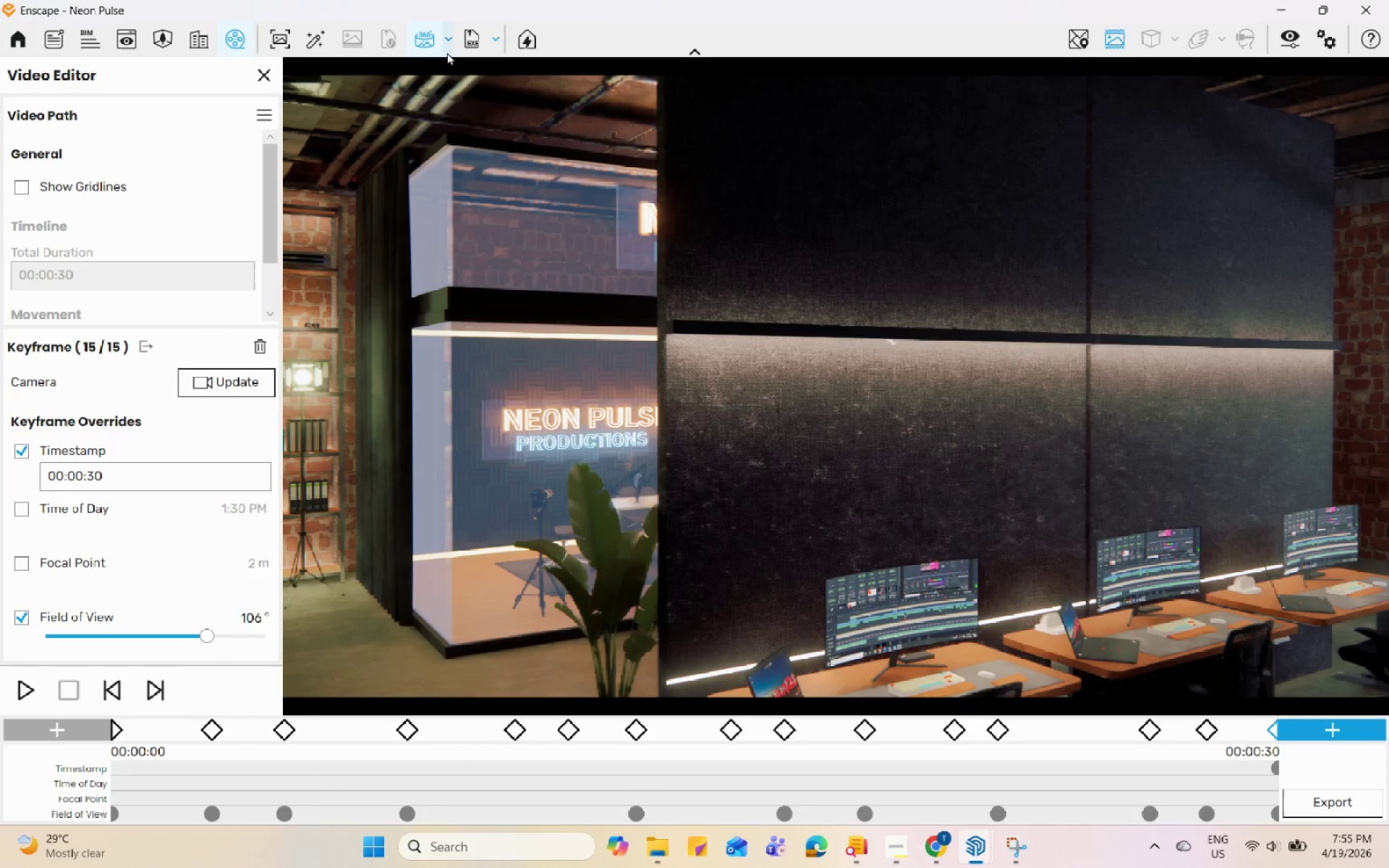 
left_click([446, 48])
 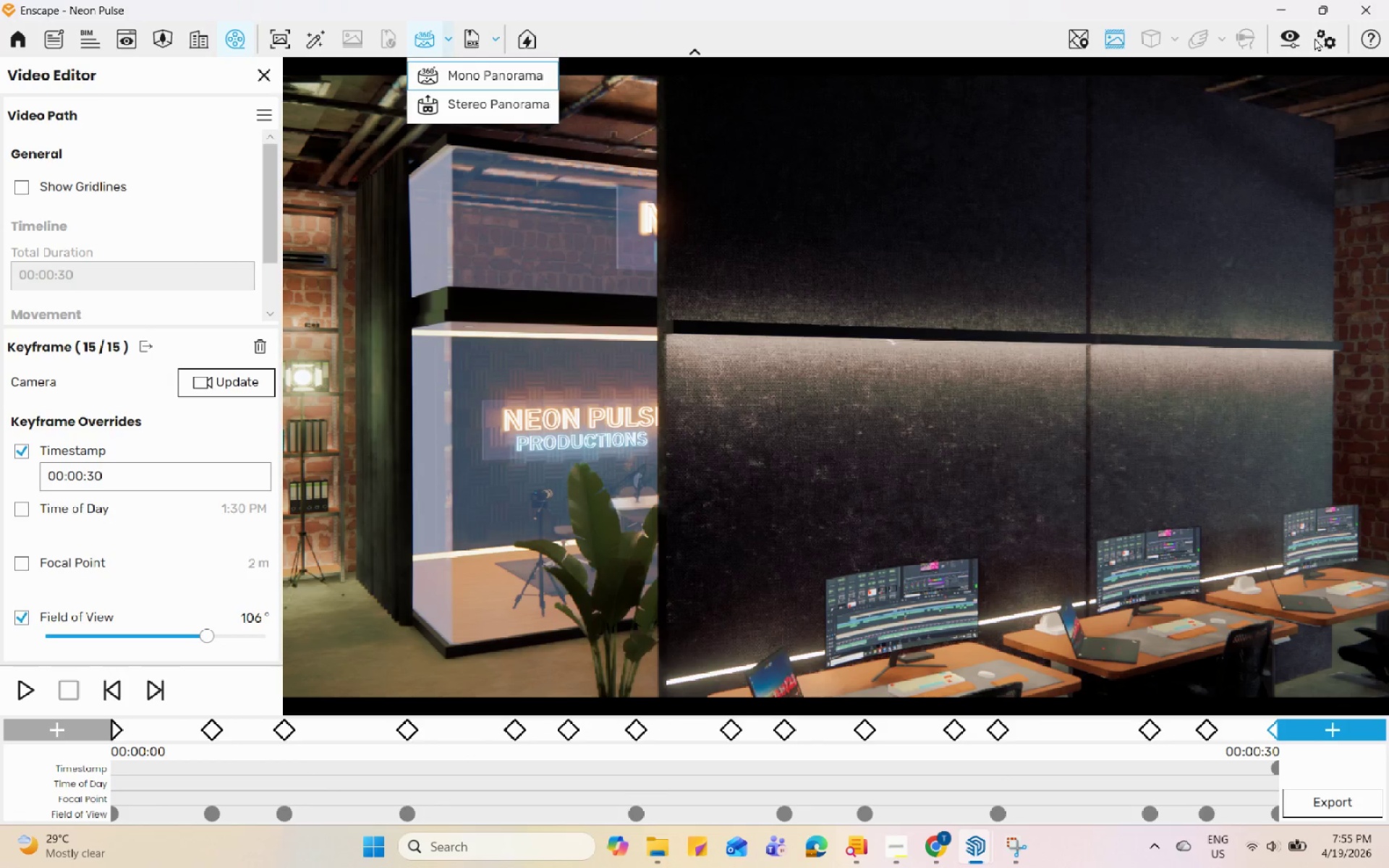 
left_click([1029, 46])
 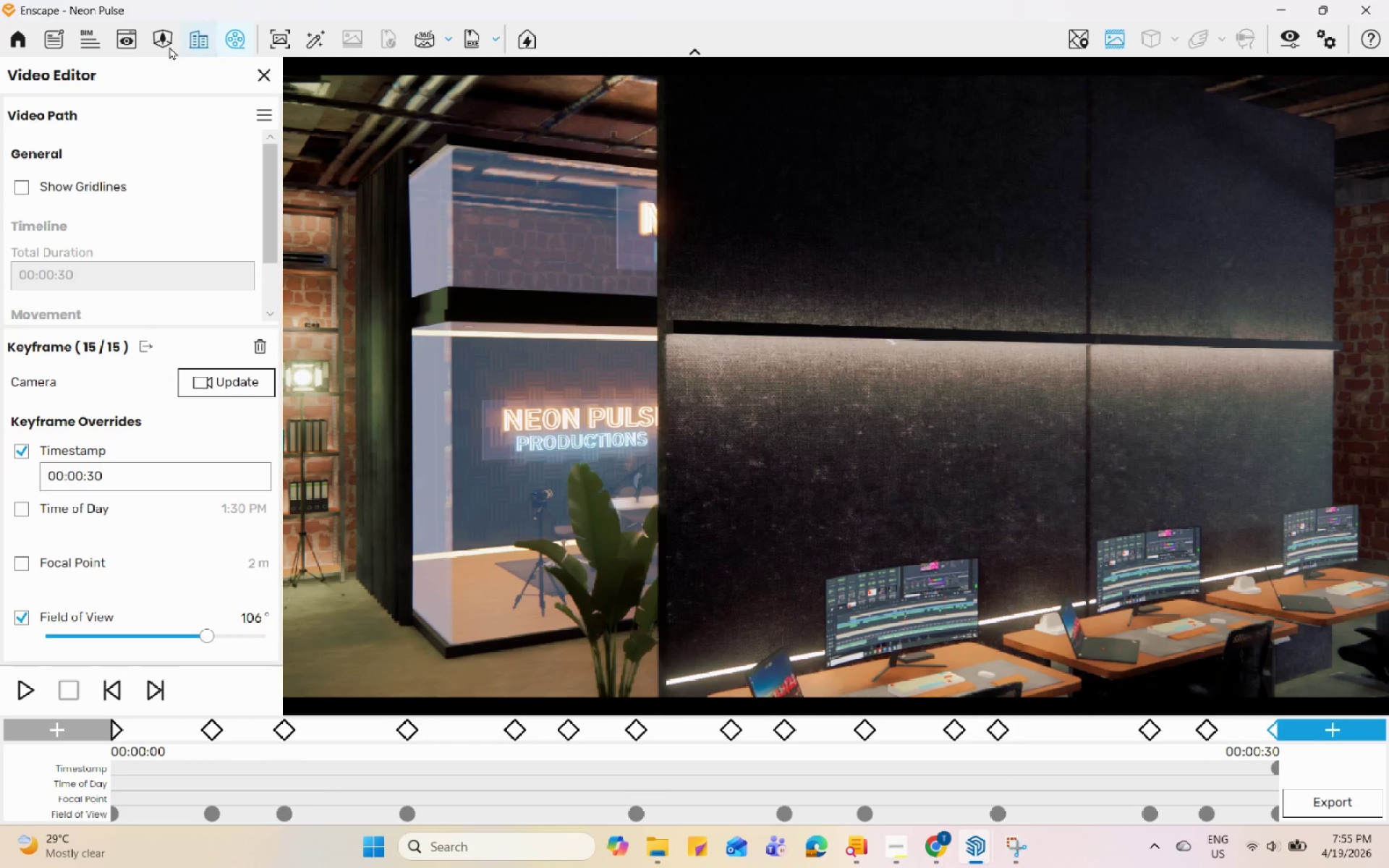 
mouse_move([72, 38])
 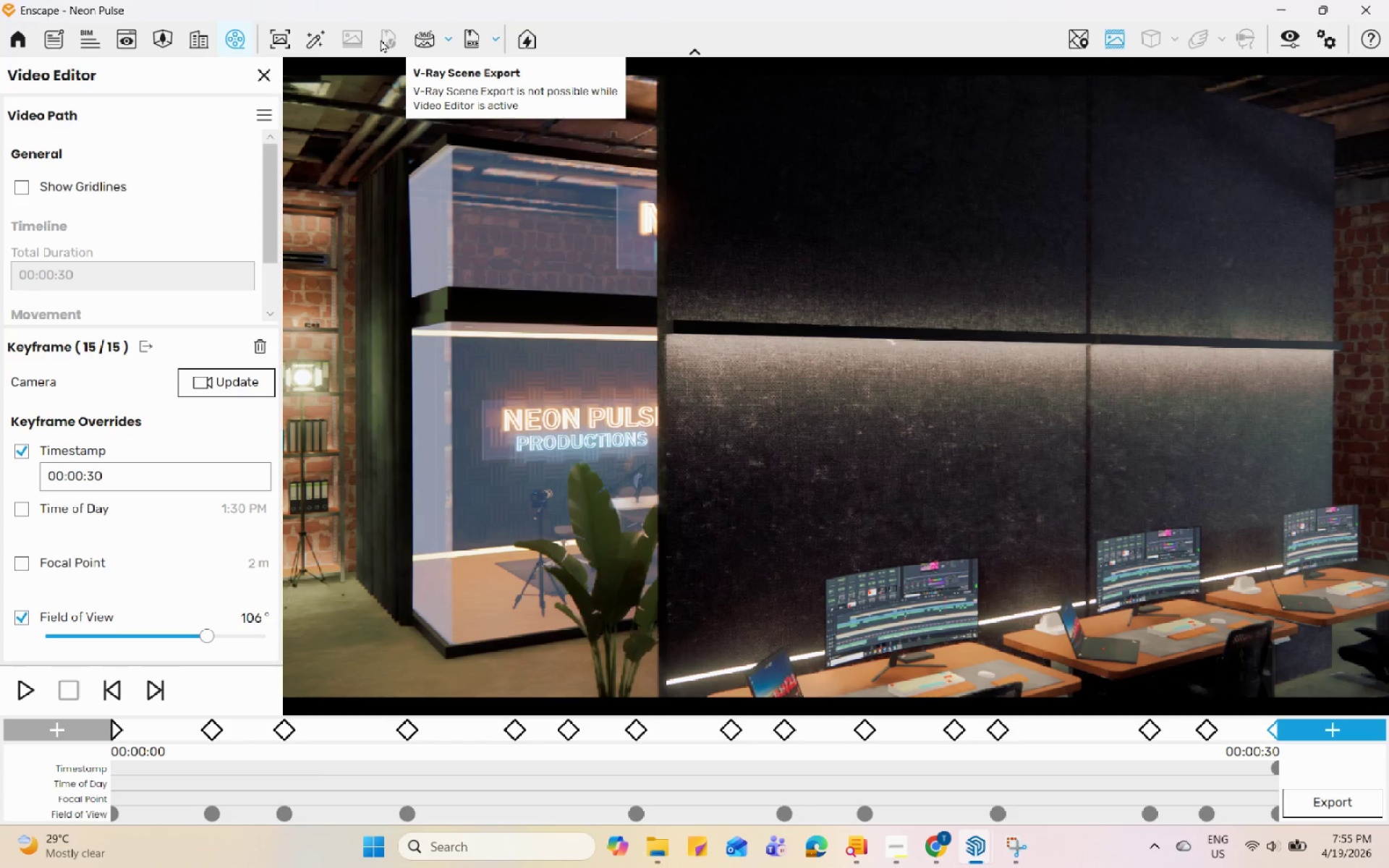 
wait(5.89)
 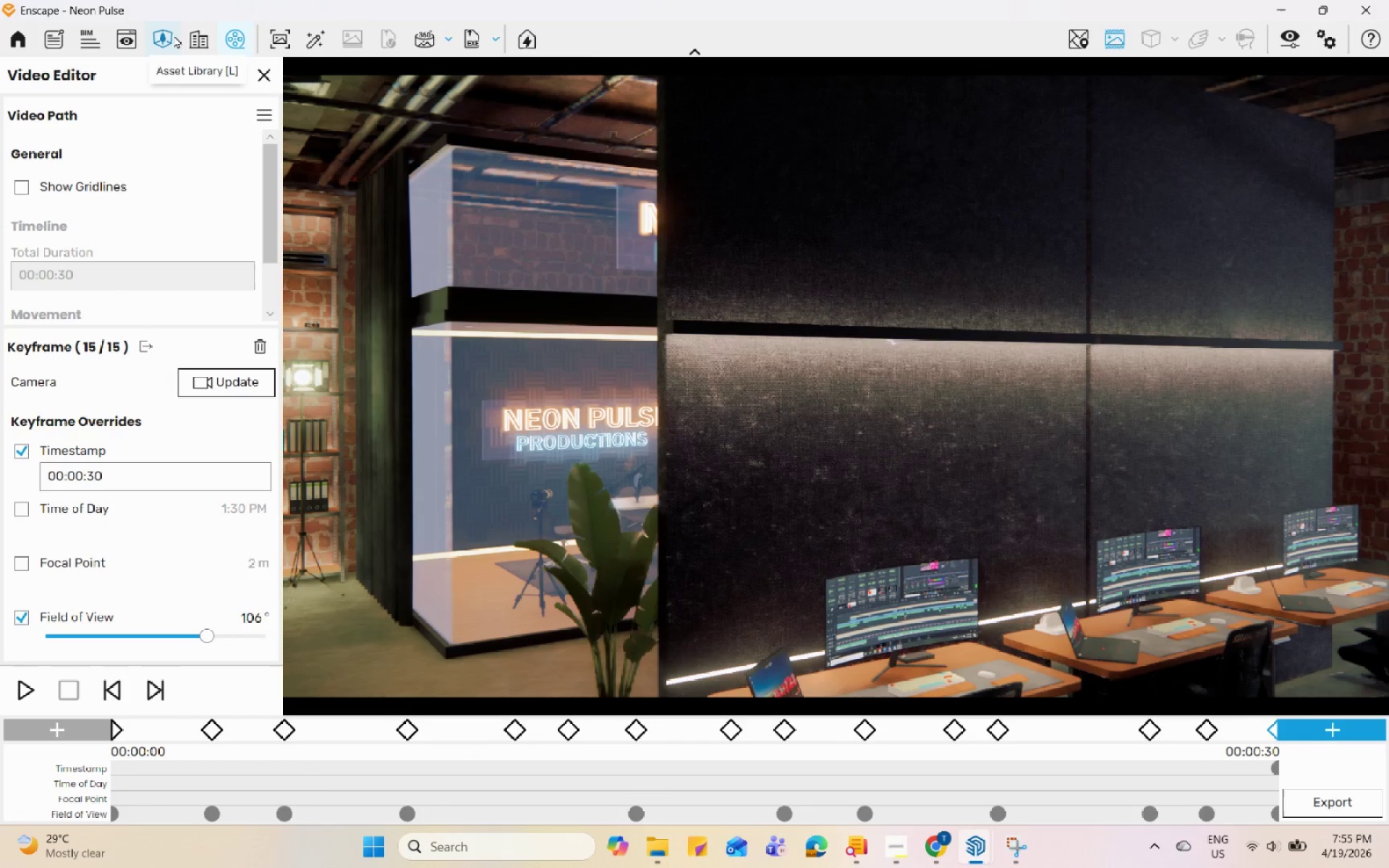 
left_click([450, 38])
 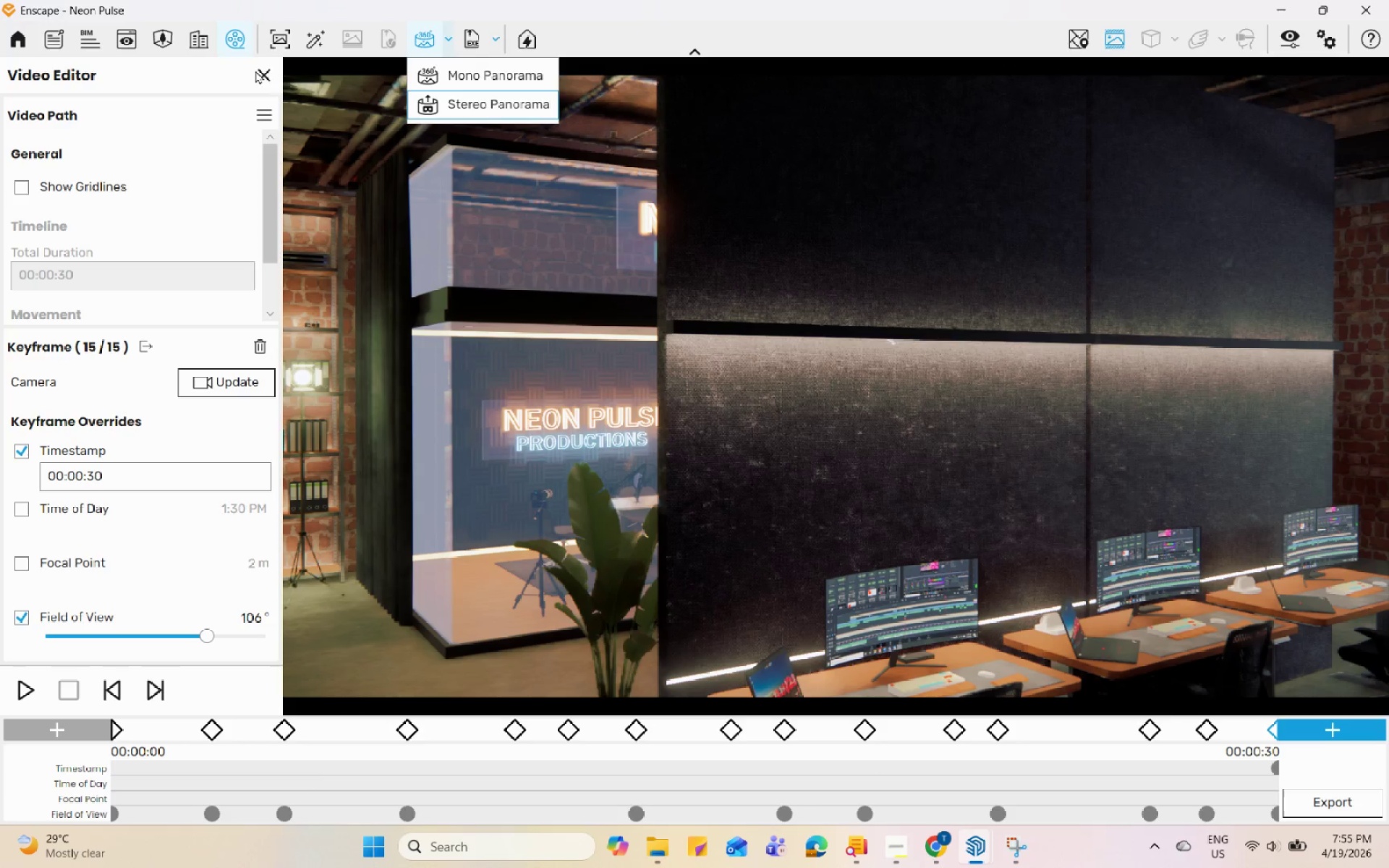 
left_click([269, 80])
 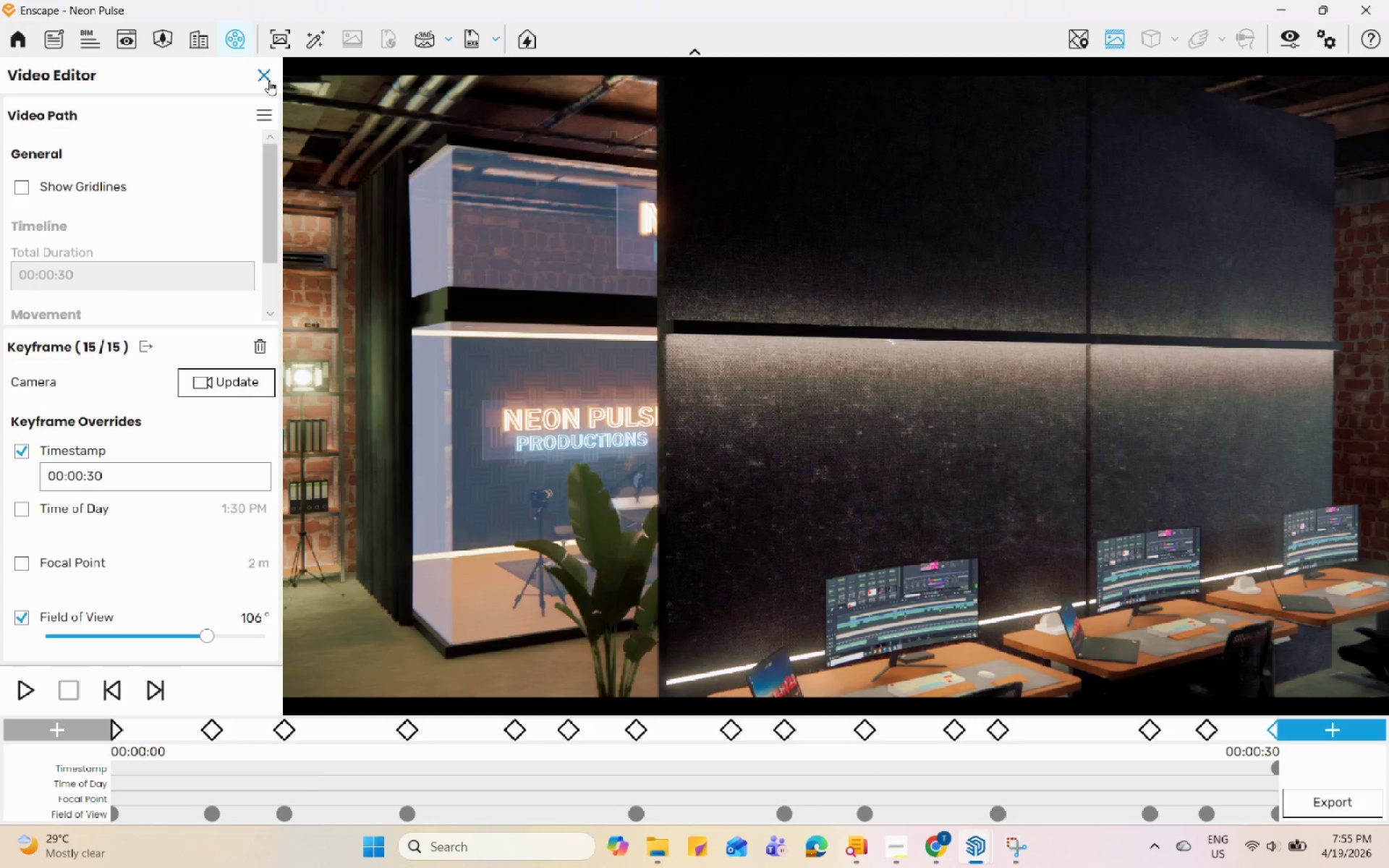 
left_click([269, 80])
 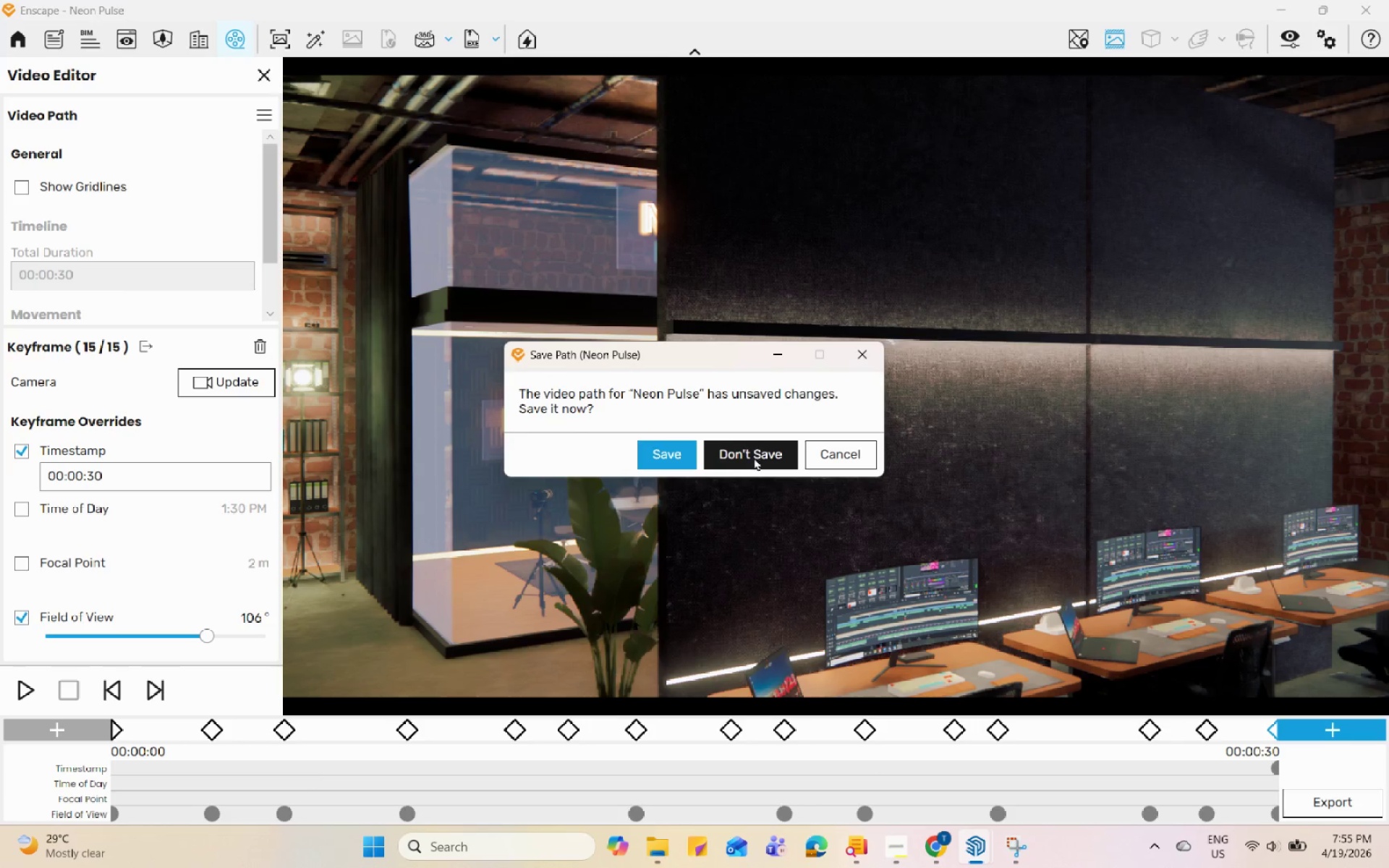 
left_click([674, 457])
 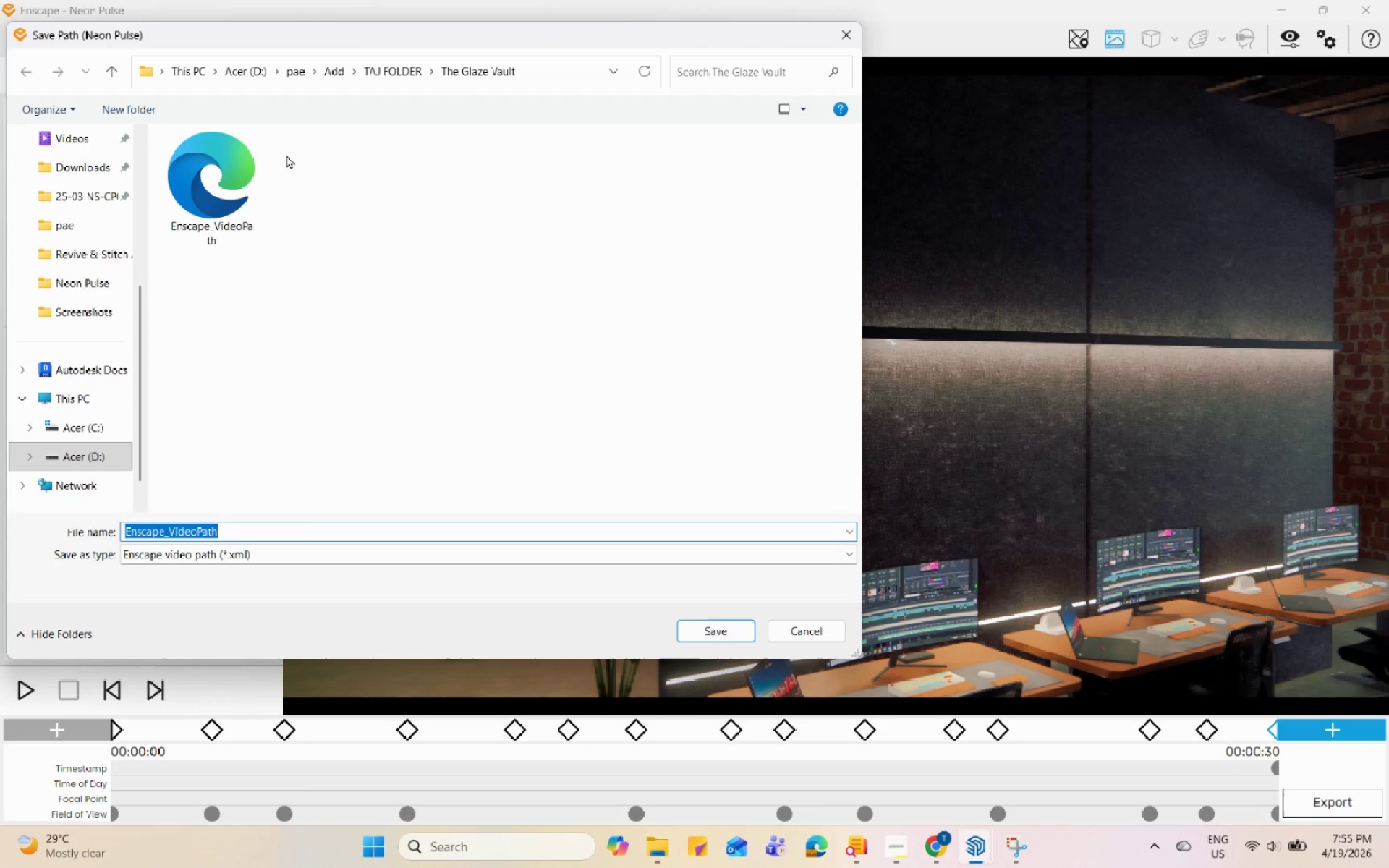 
left_click([388, 75])
 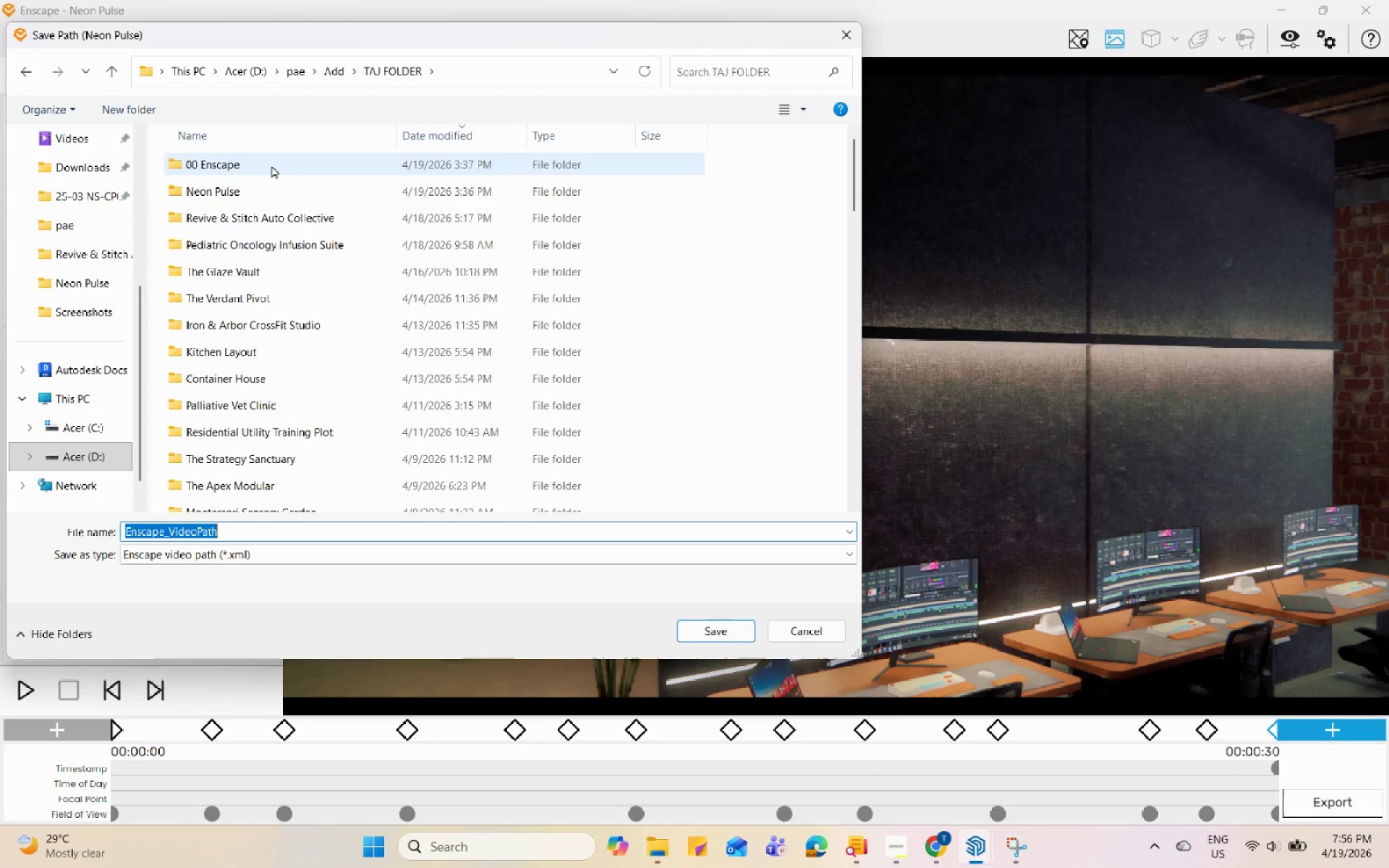 
double_click([260, 168])
 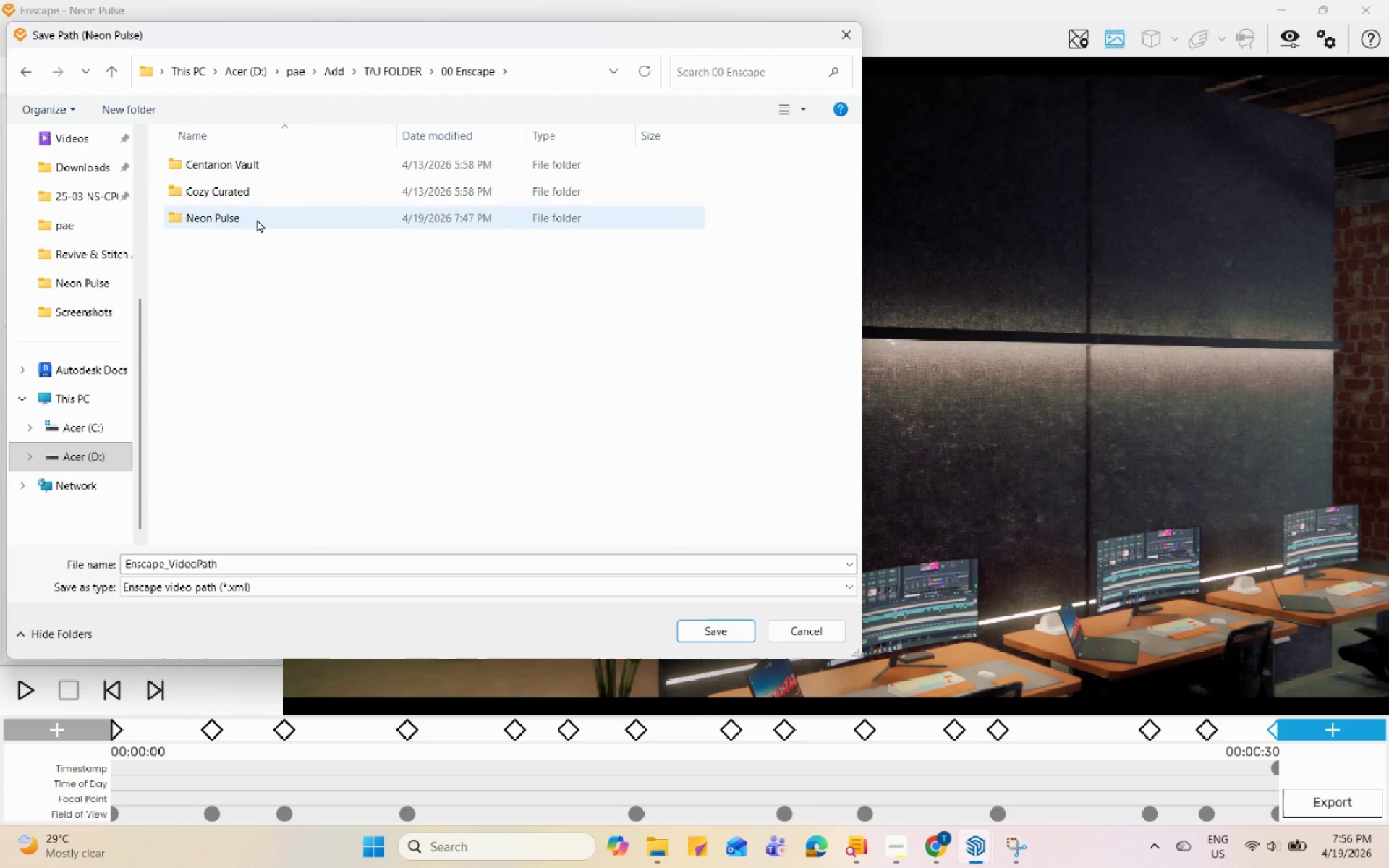 
triple_click([257, 219])
 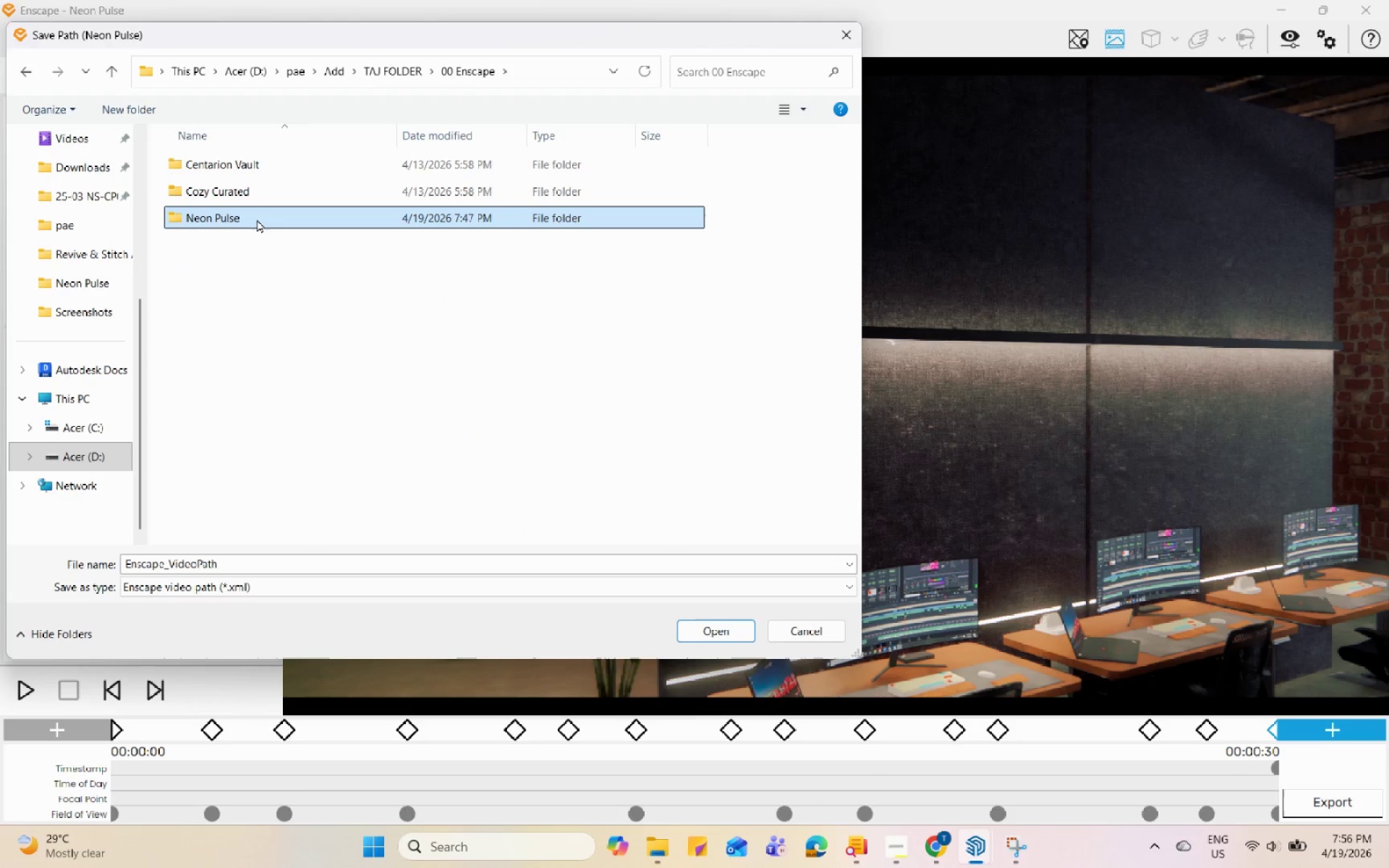 
triple_click([257, 219])
 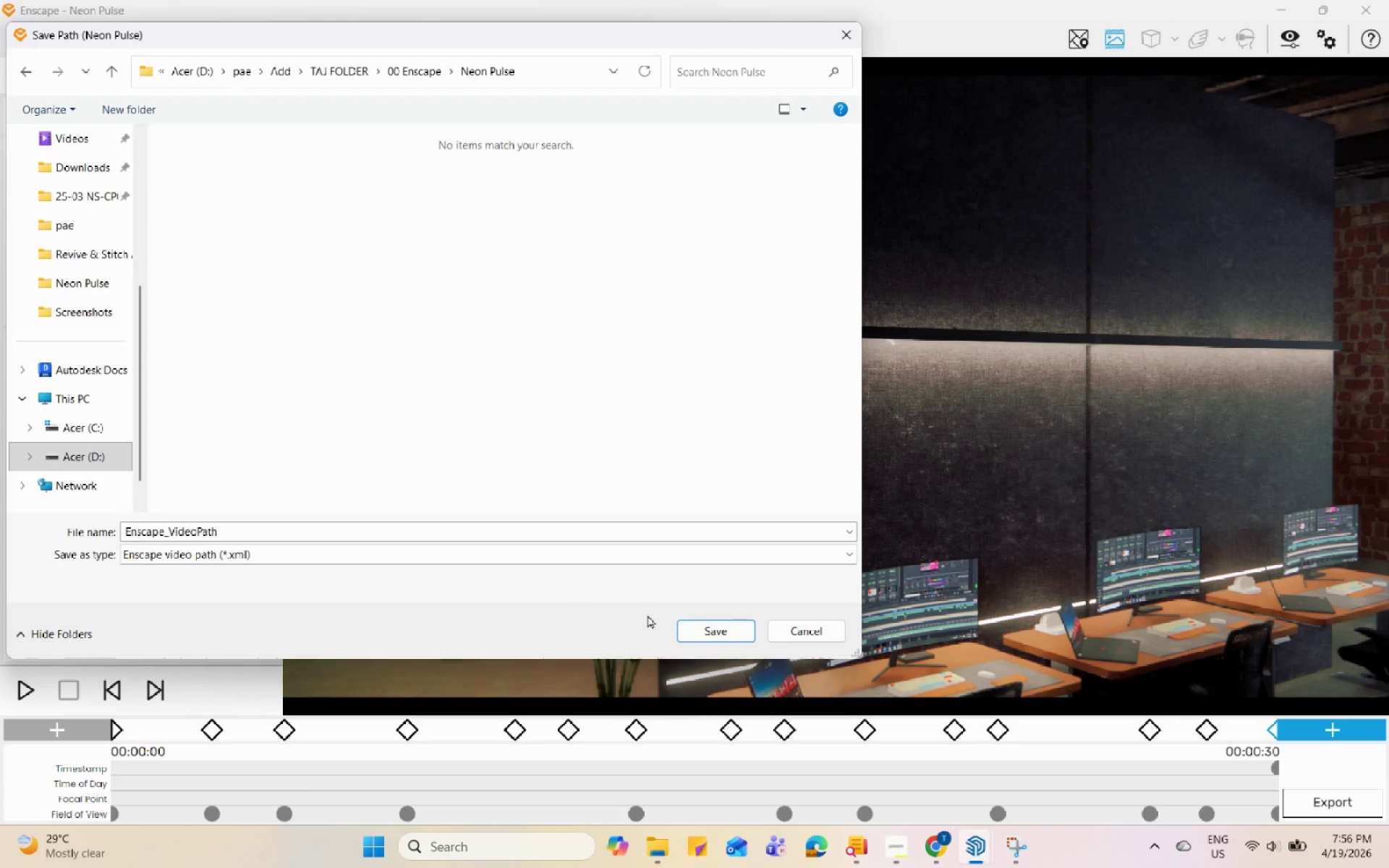 
left_click([739, 628])
 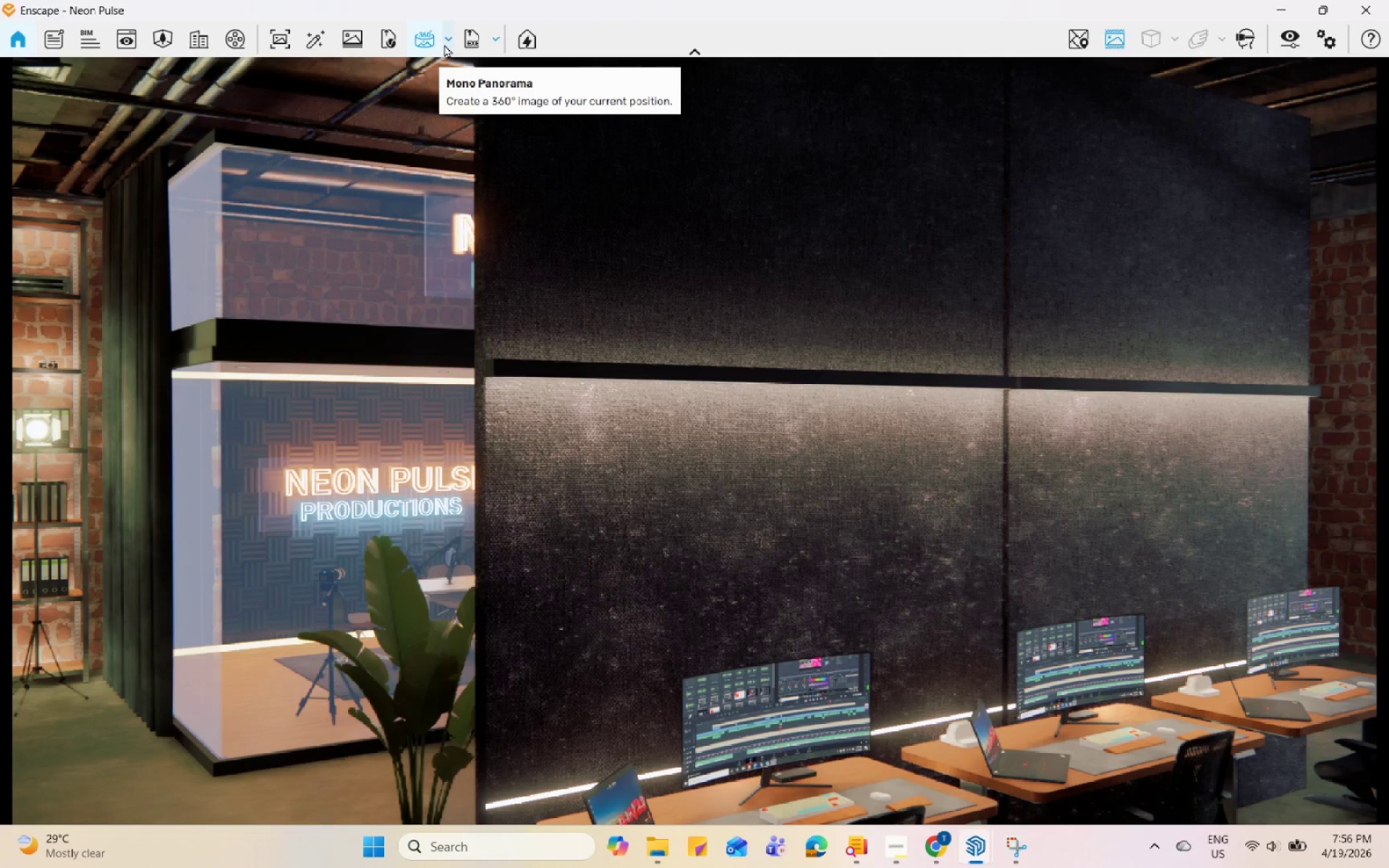 
left_click([699, 54])
 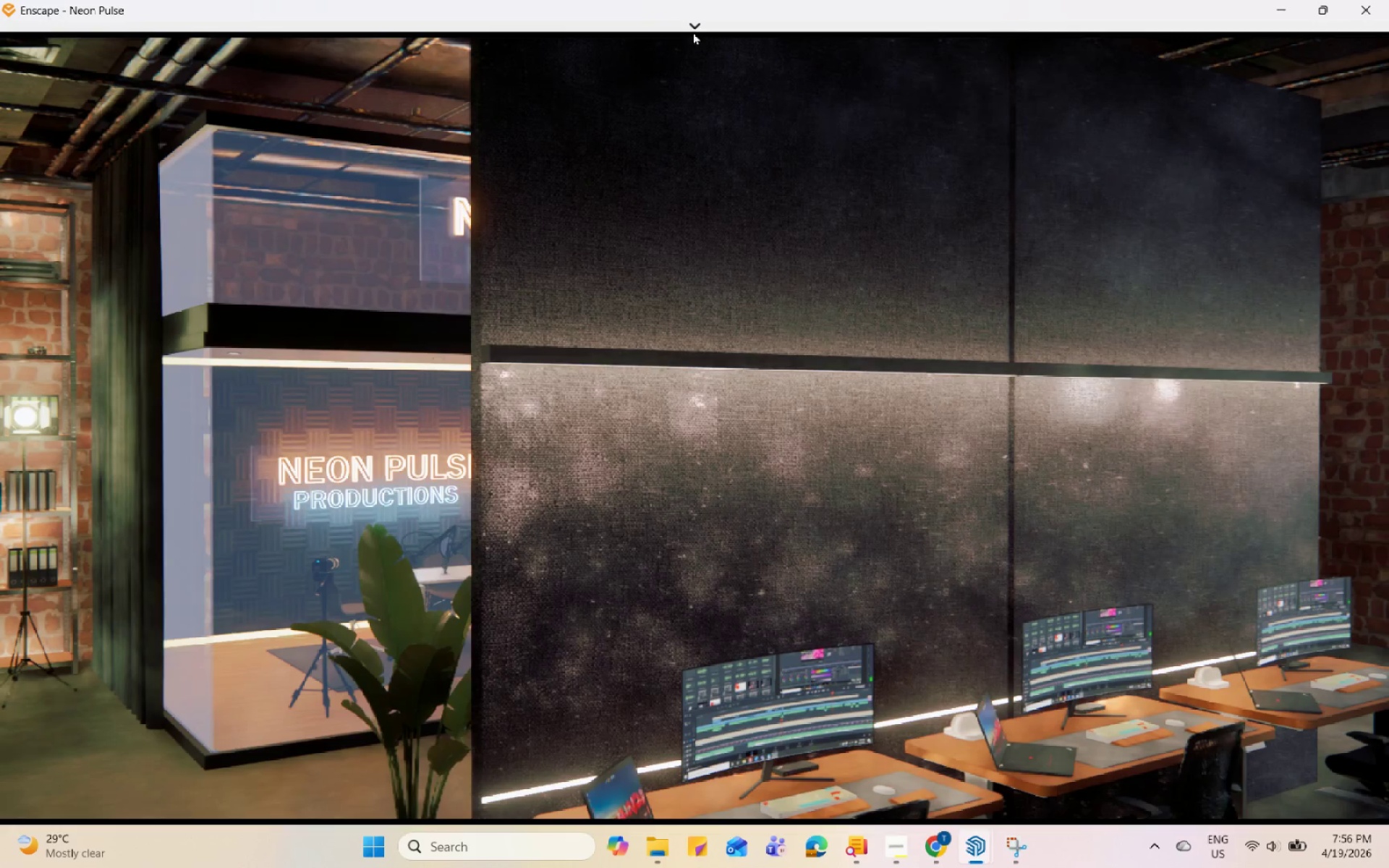 
left_click([694, 30])
 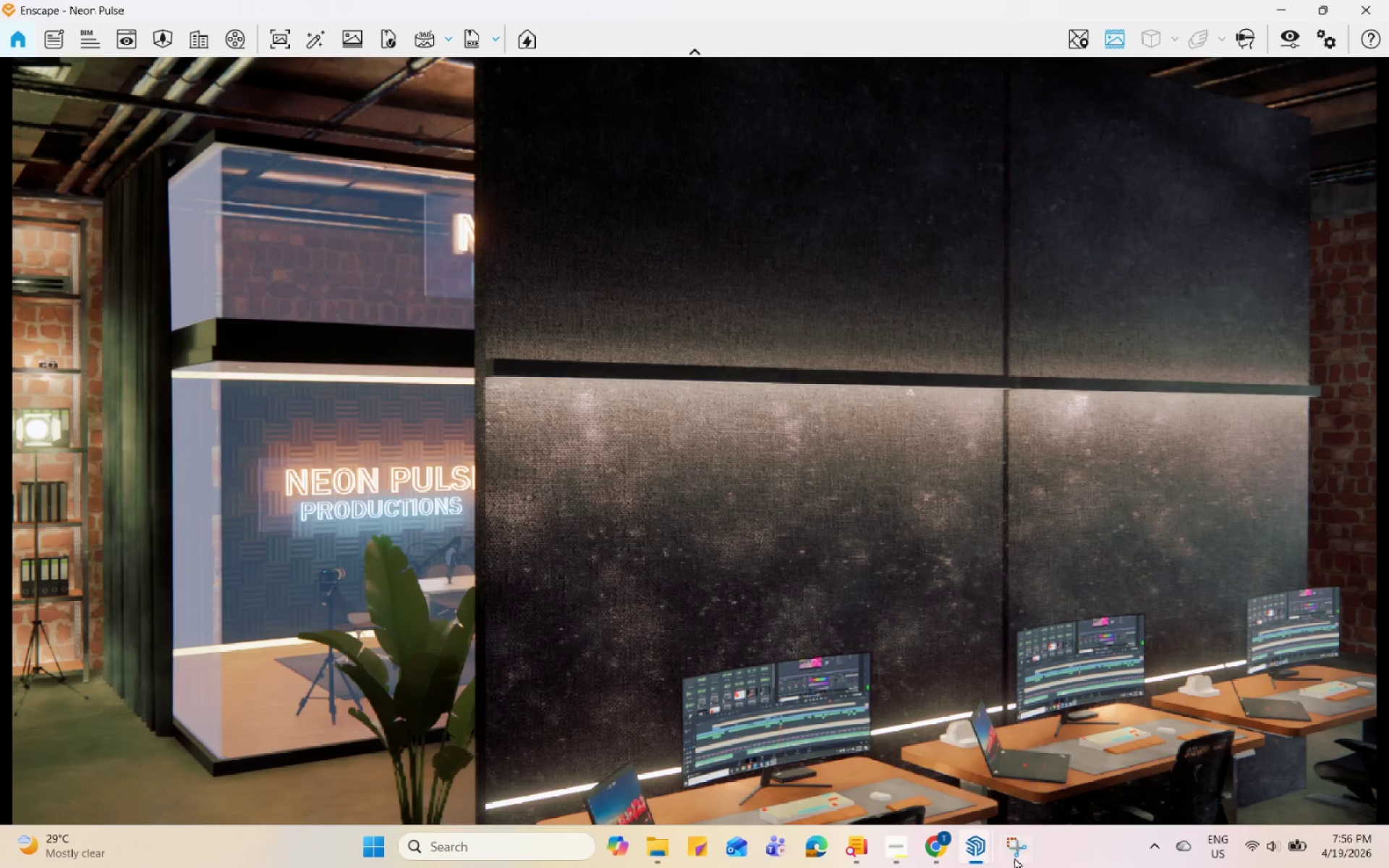 
left_click([945, 850])
 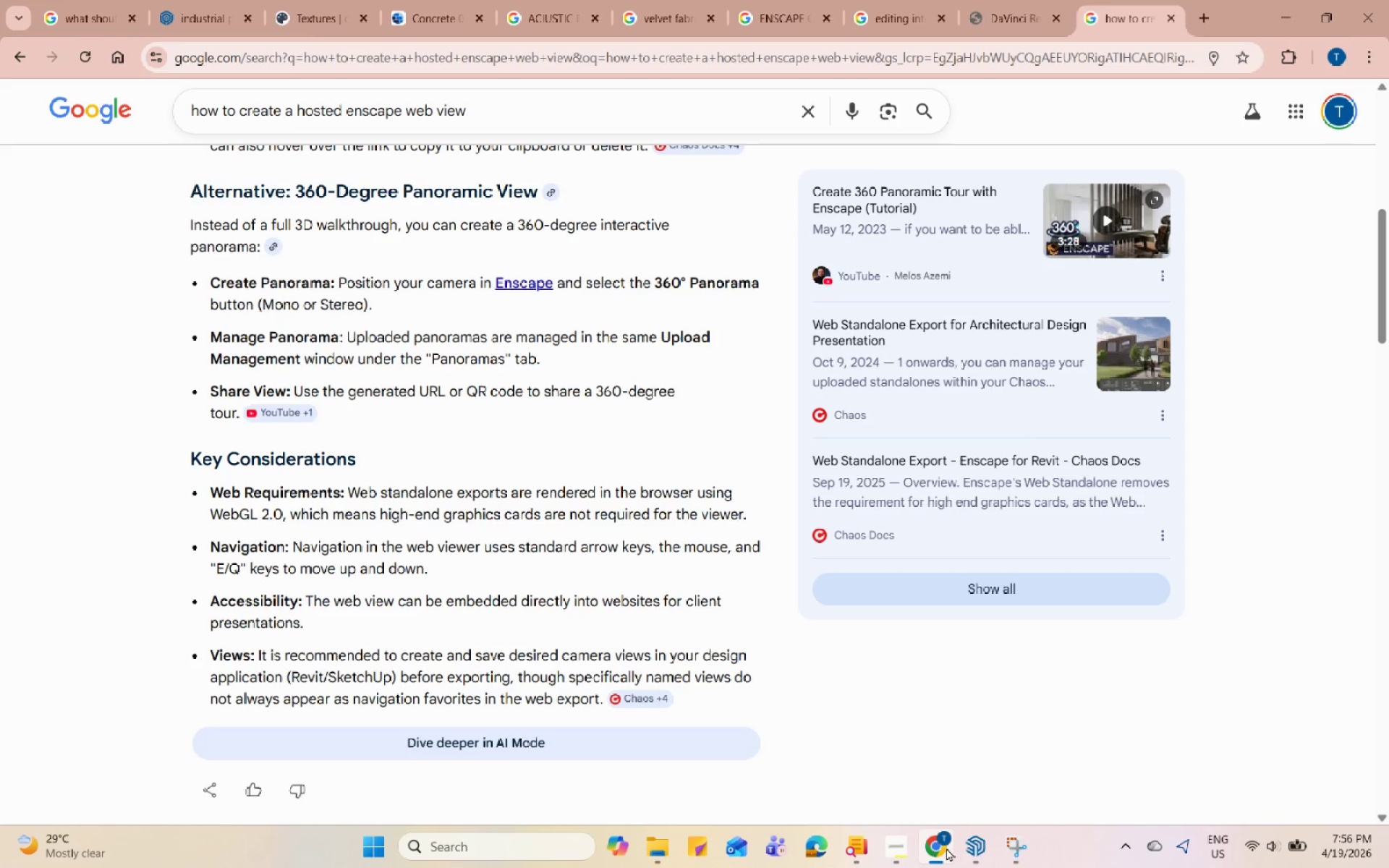 
left_click([946, 848])
 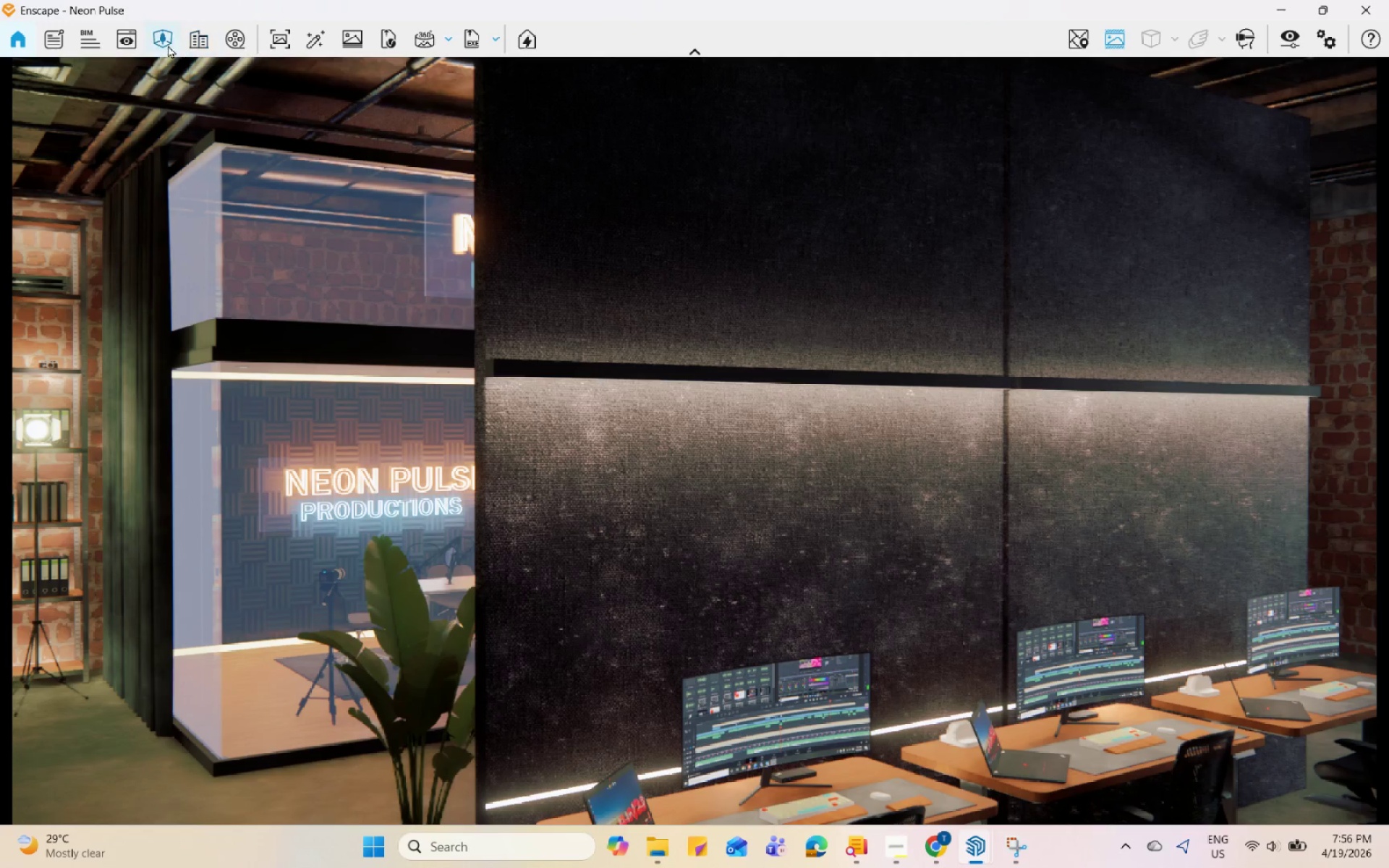 
mouse_move([83, 37])
 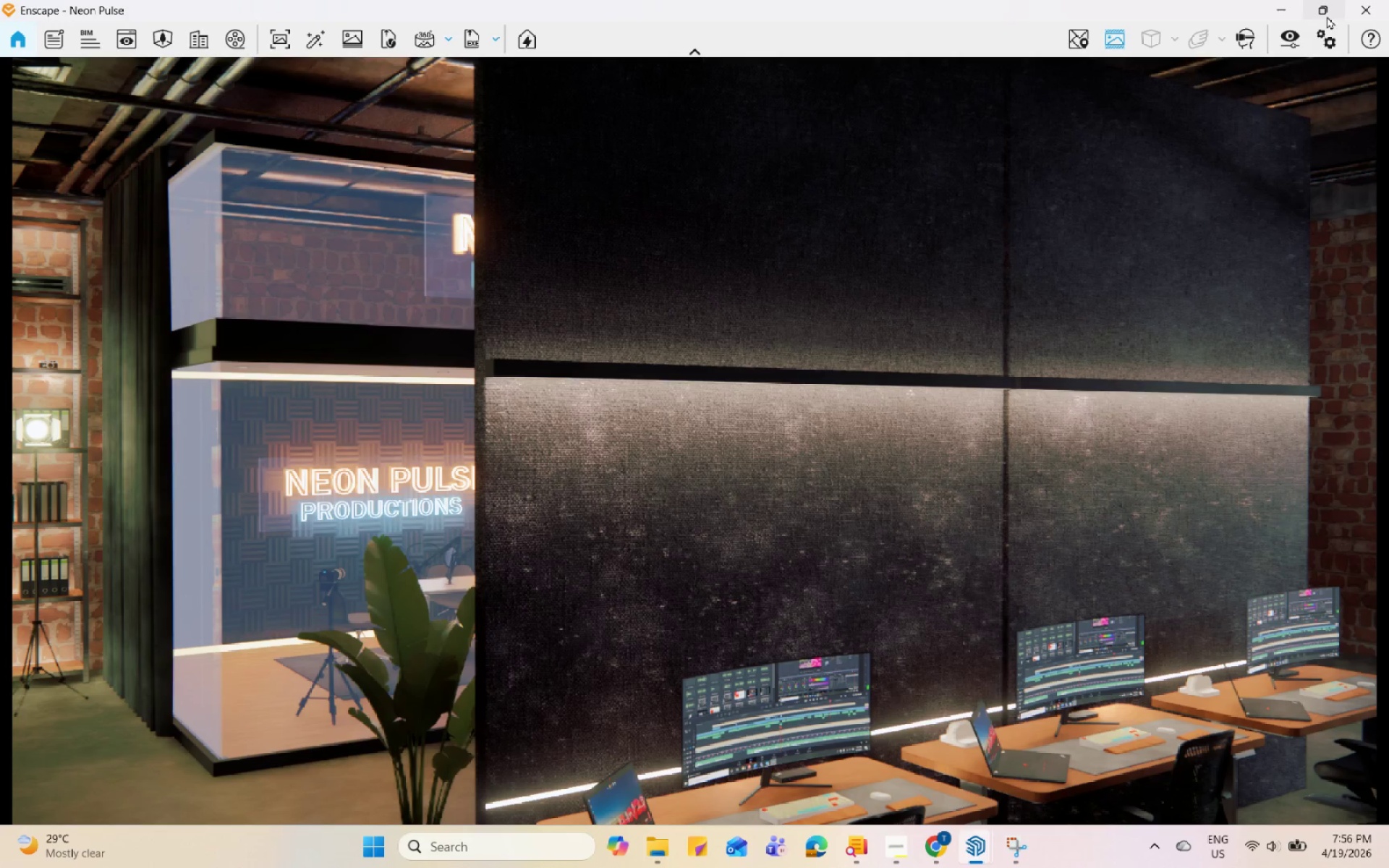 
left_click([1332, 43])
 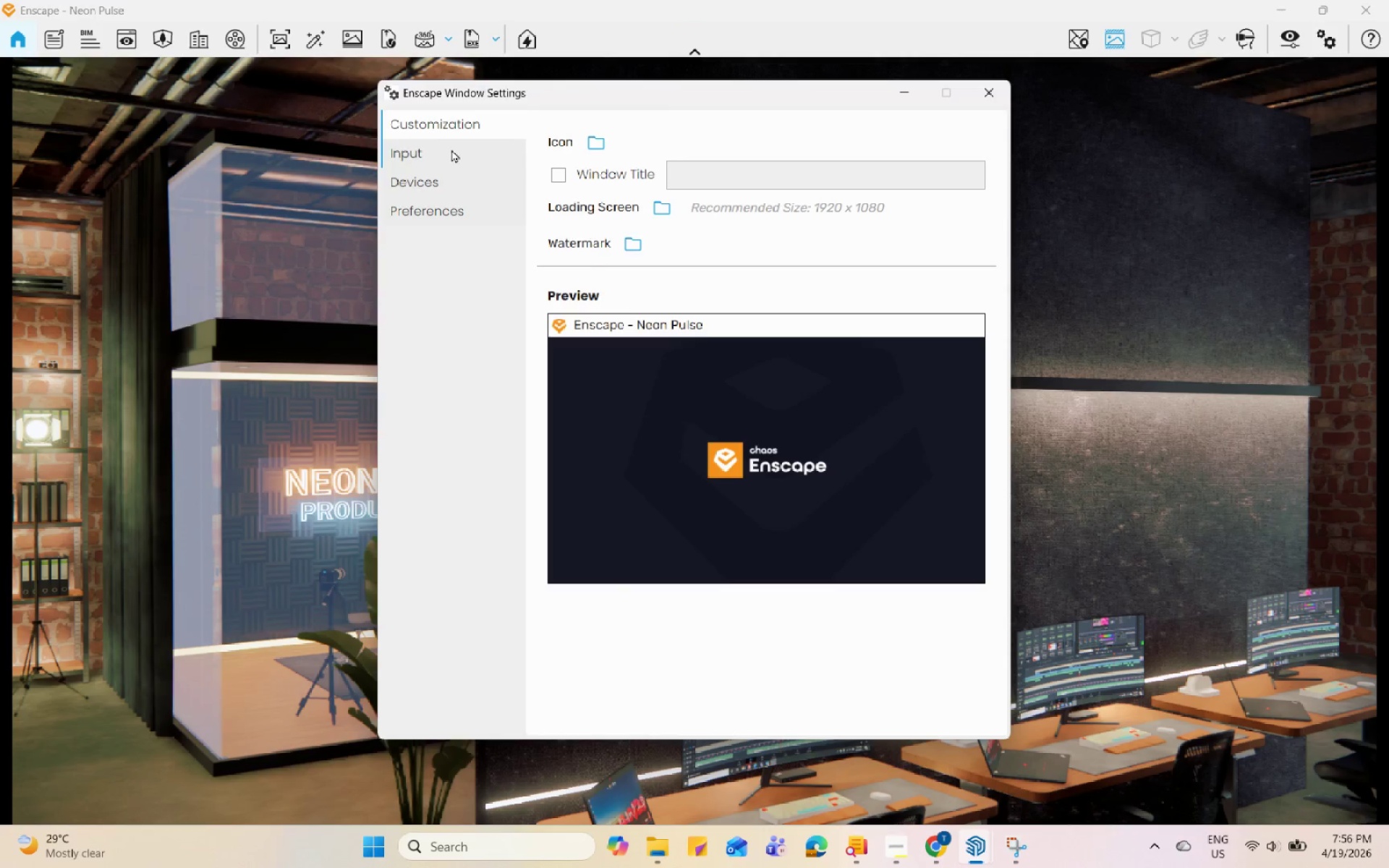 
double_click([448, 174])
 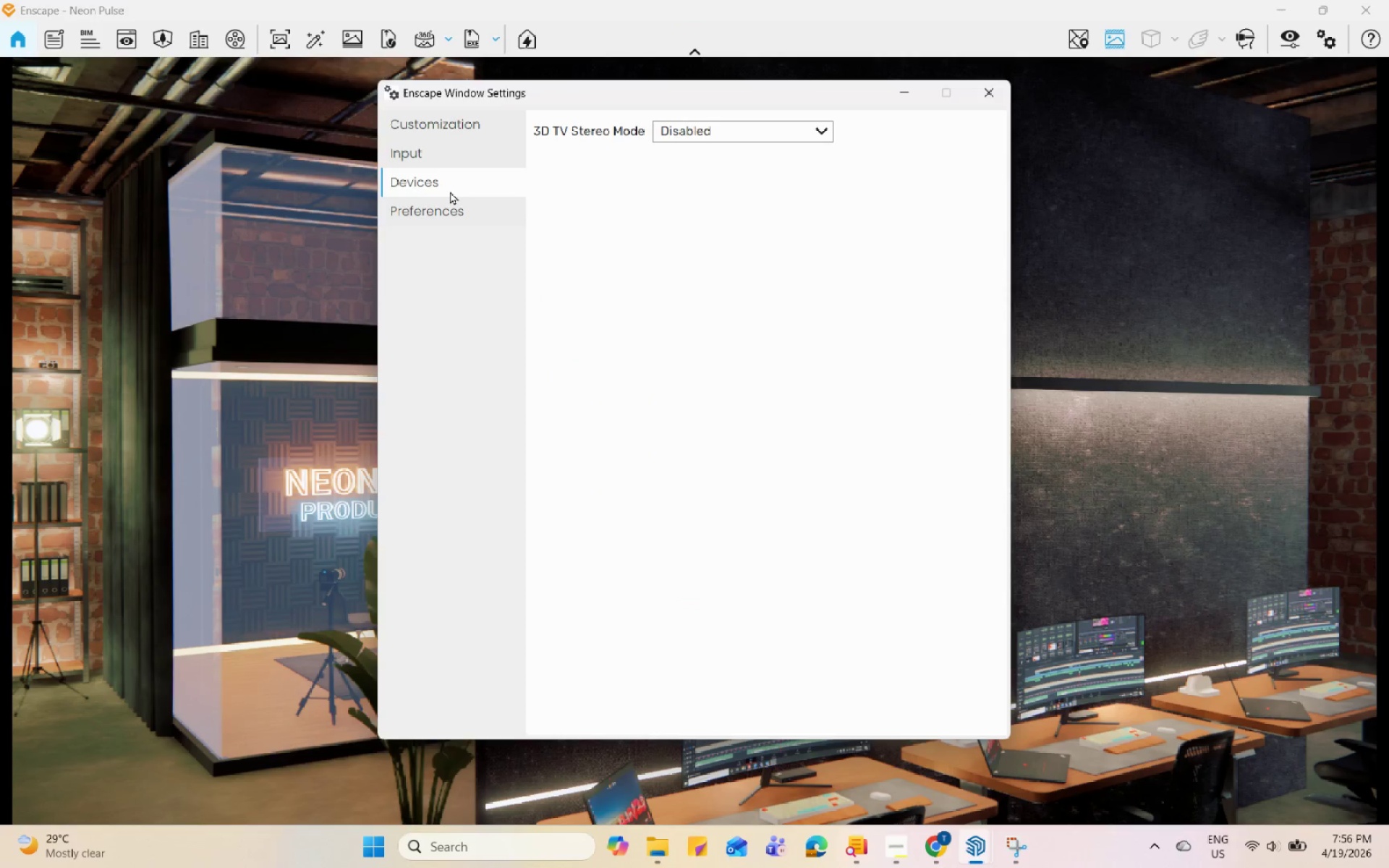 
double_click([459, 205])
 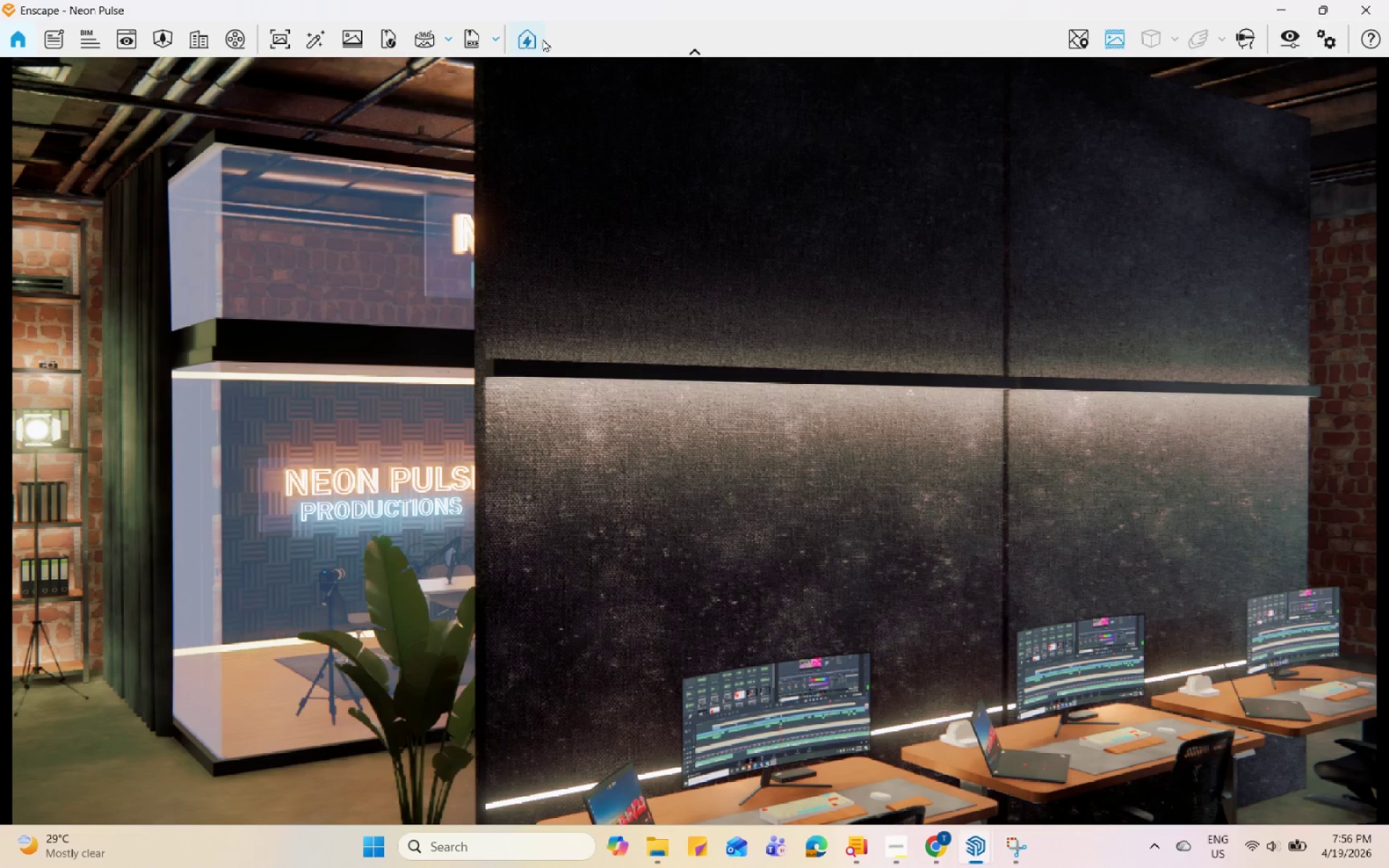 
left_click([543, 38])
 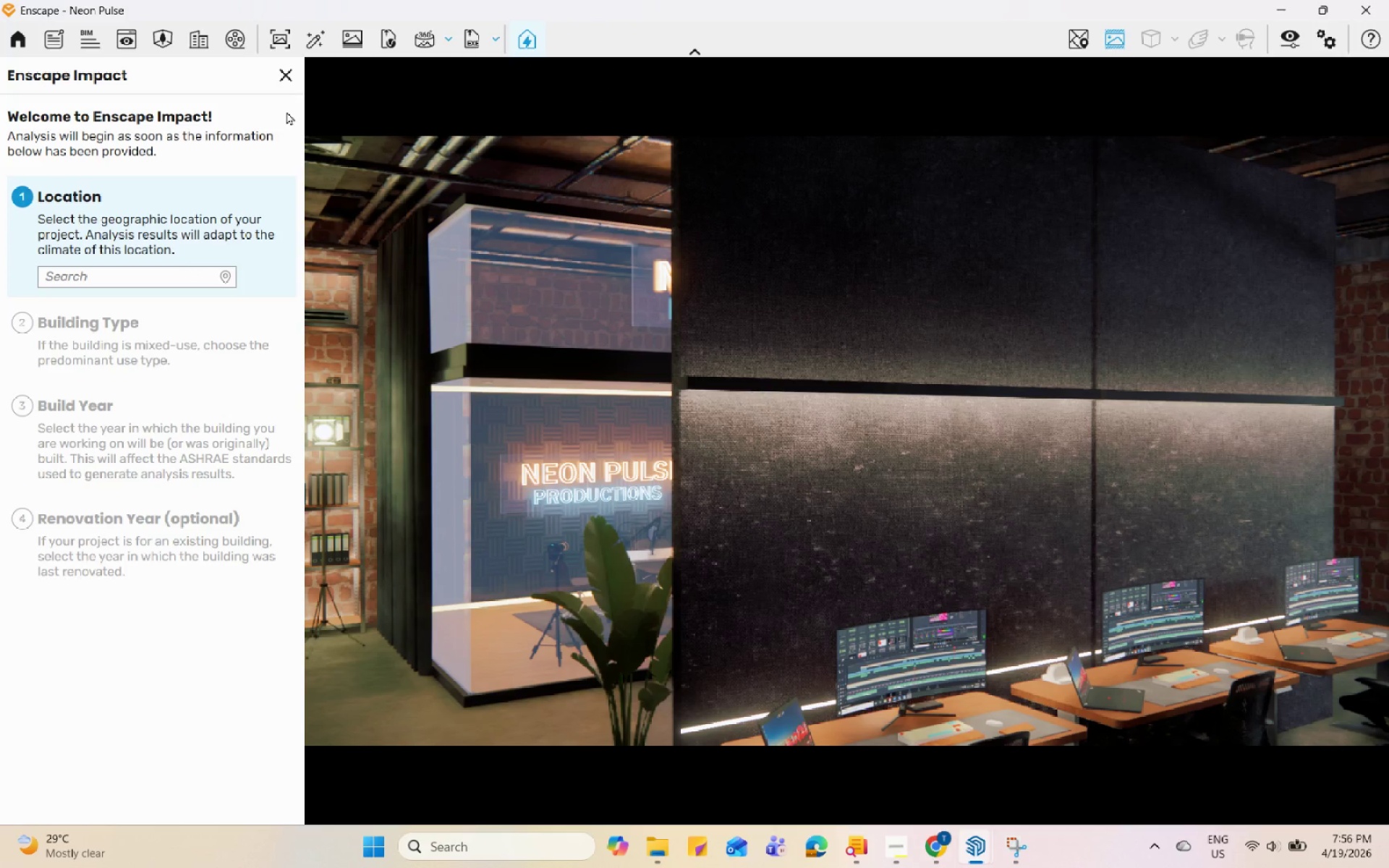 
left_click([283, 71])
 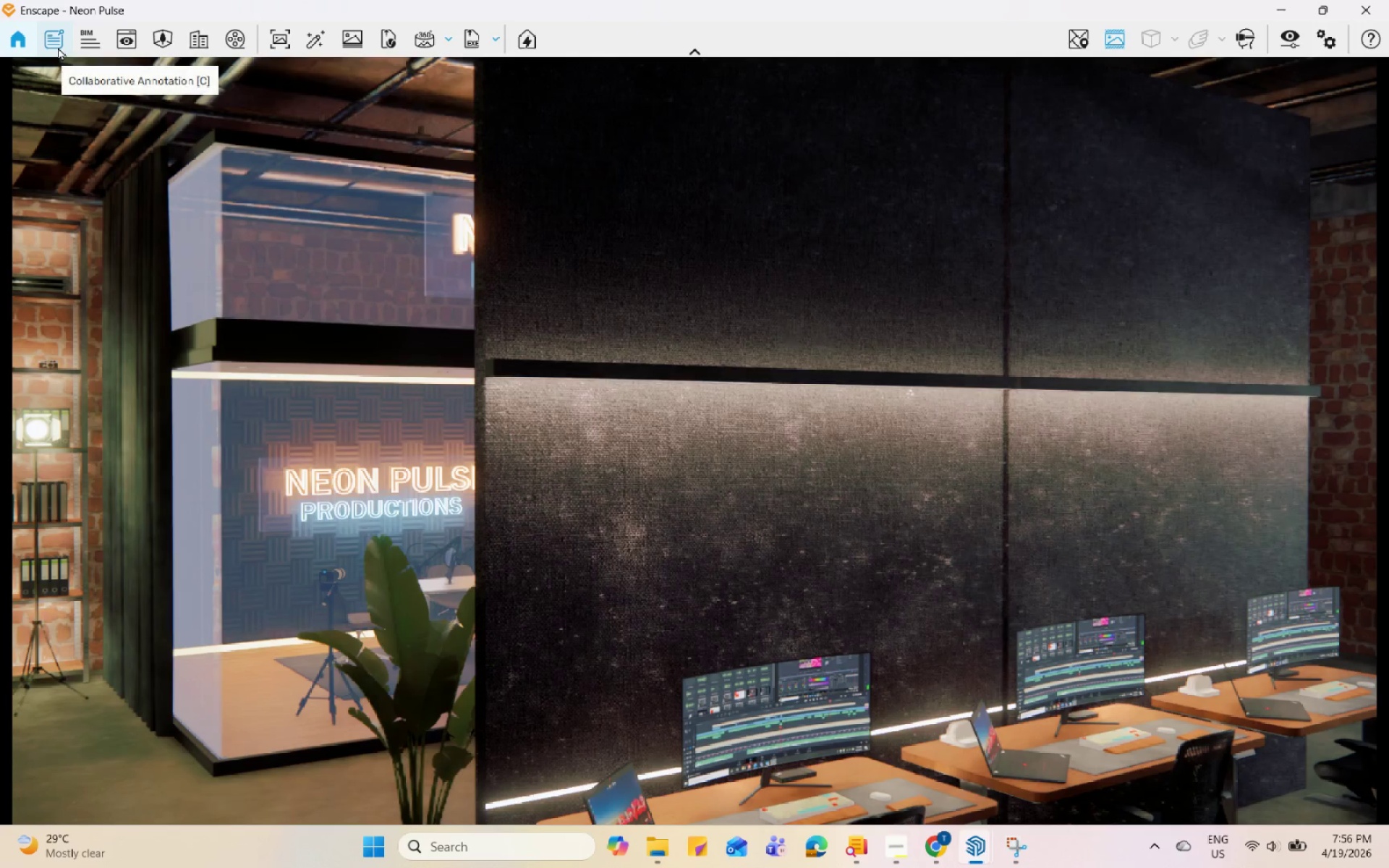 
left_click([59, 47])
 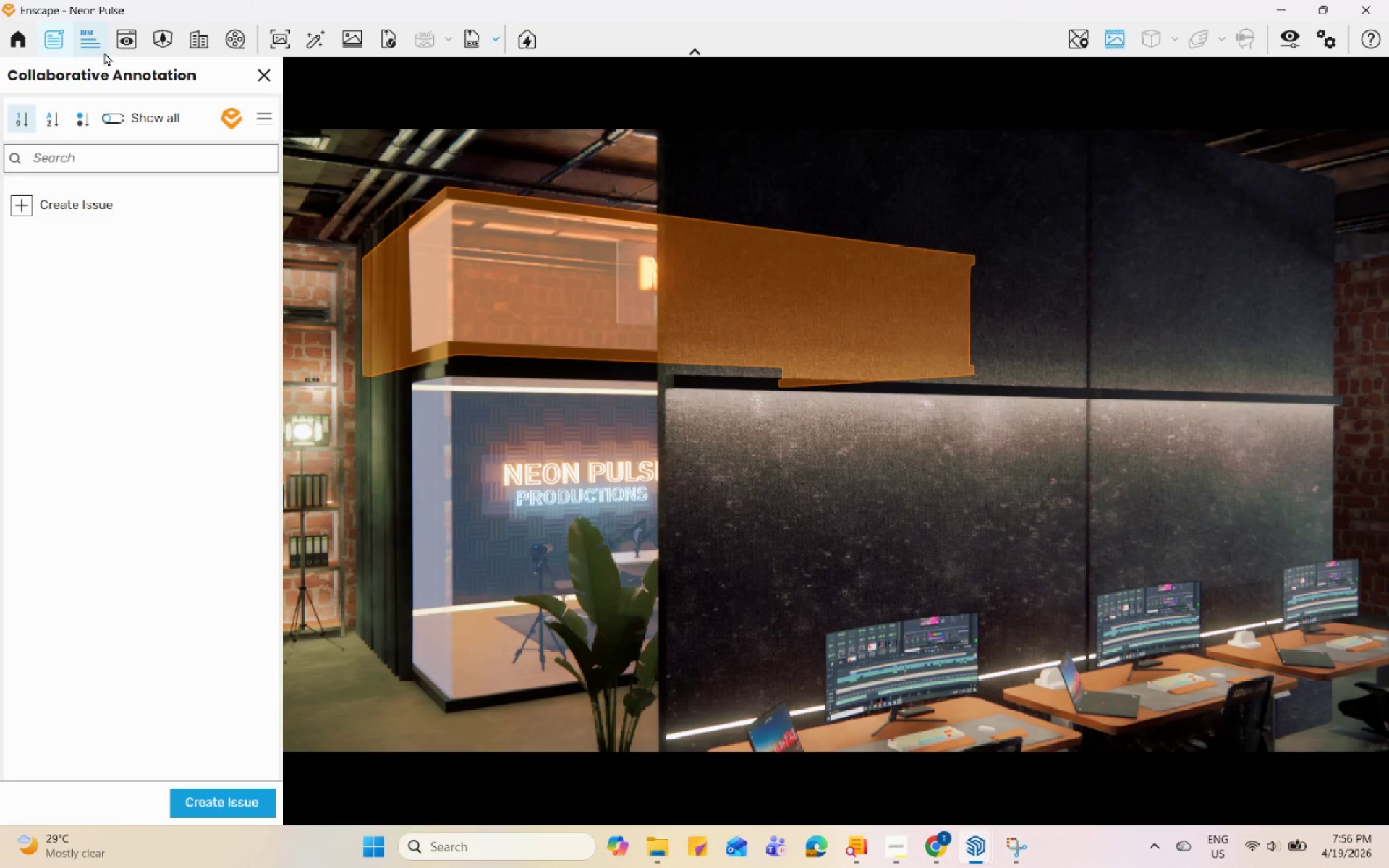 
left_click([273, 76])
 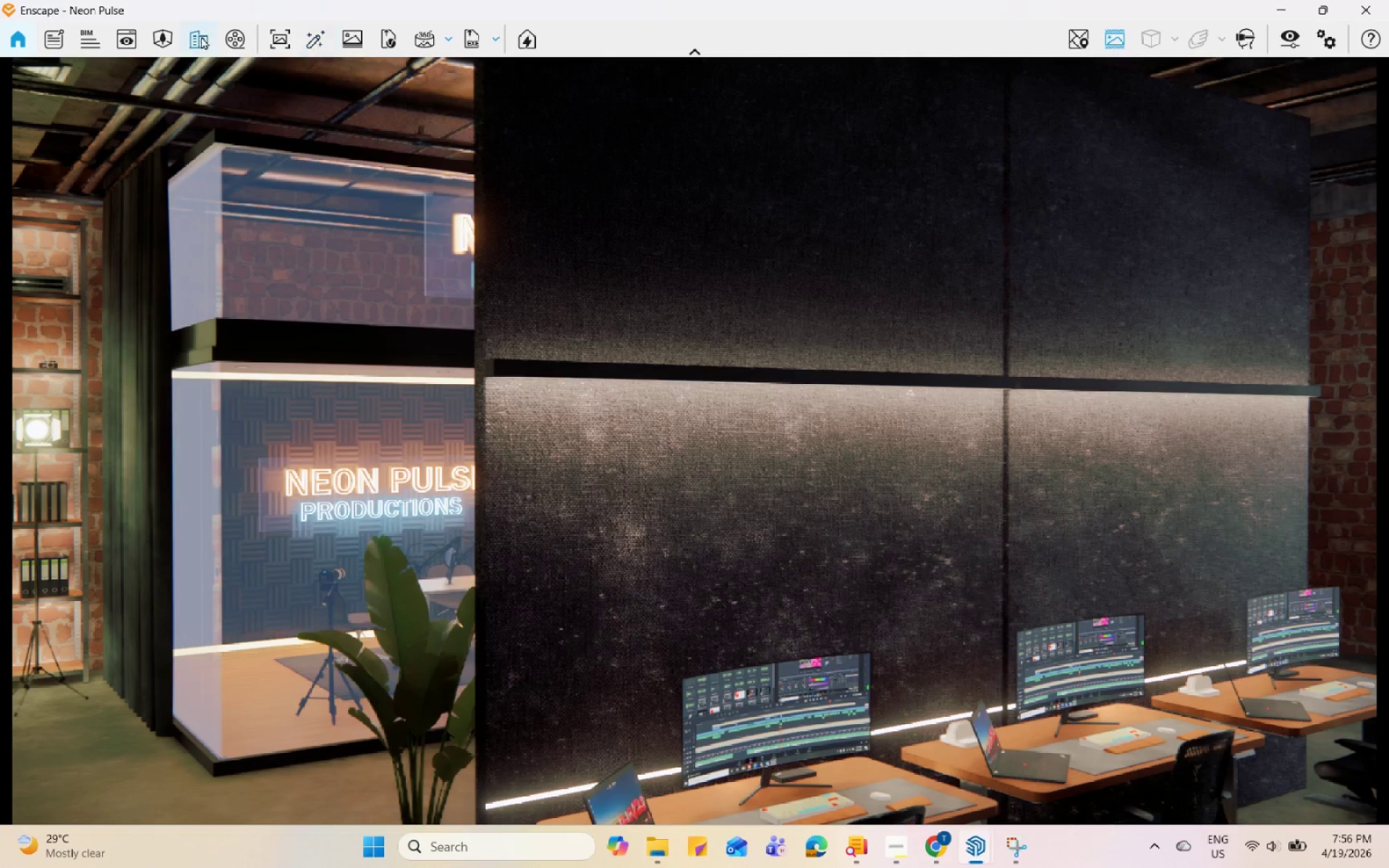 
wait(7.95)
 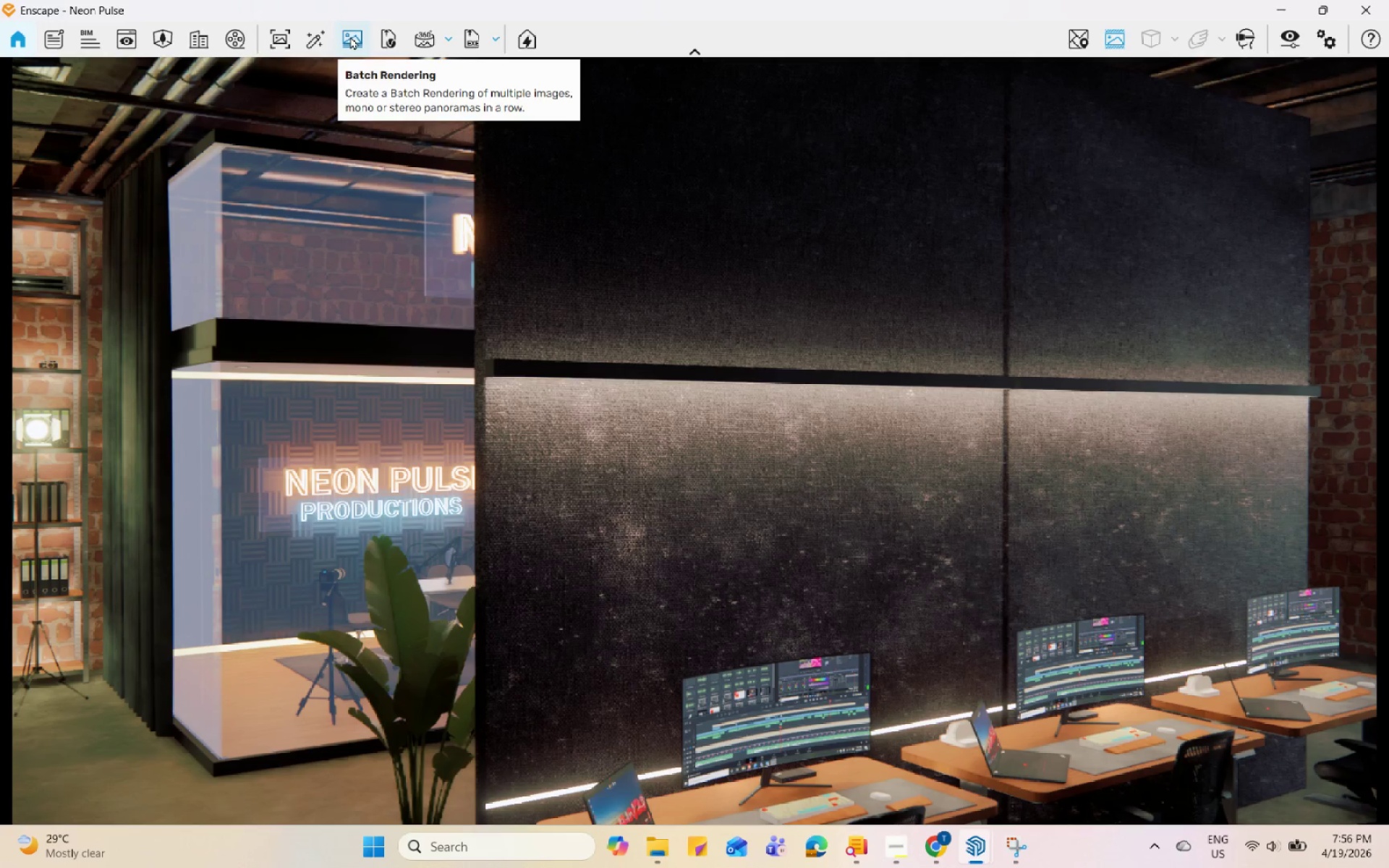 
left_click([950, 851])
 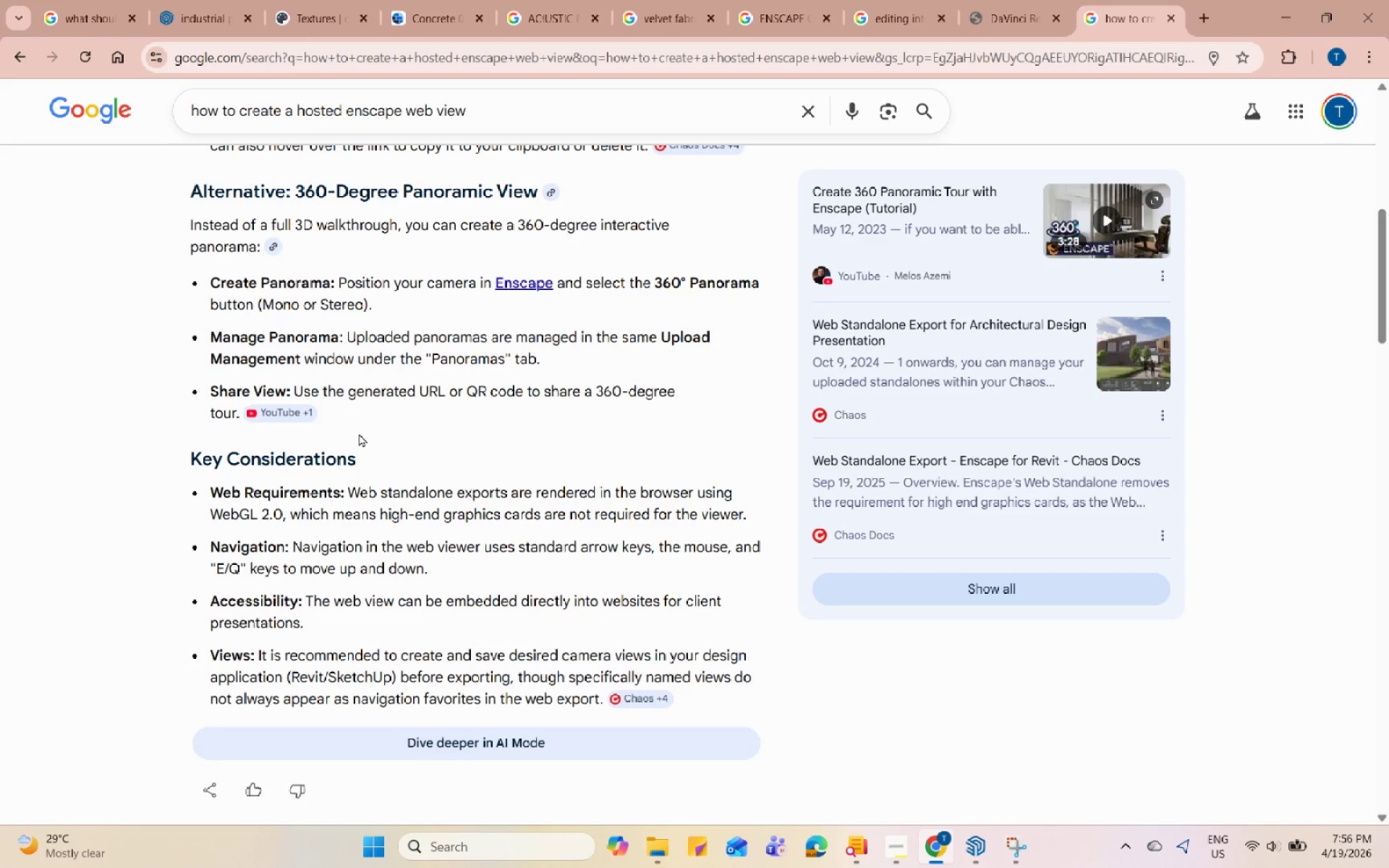 
scroll: coordinate [359, 433], scroll_direction: up, amount: 1.0
 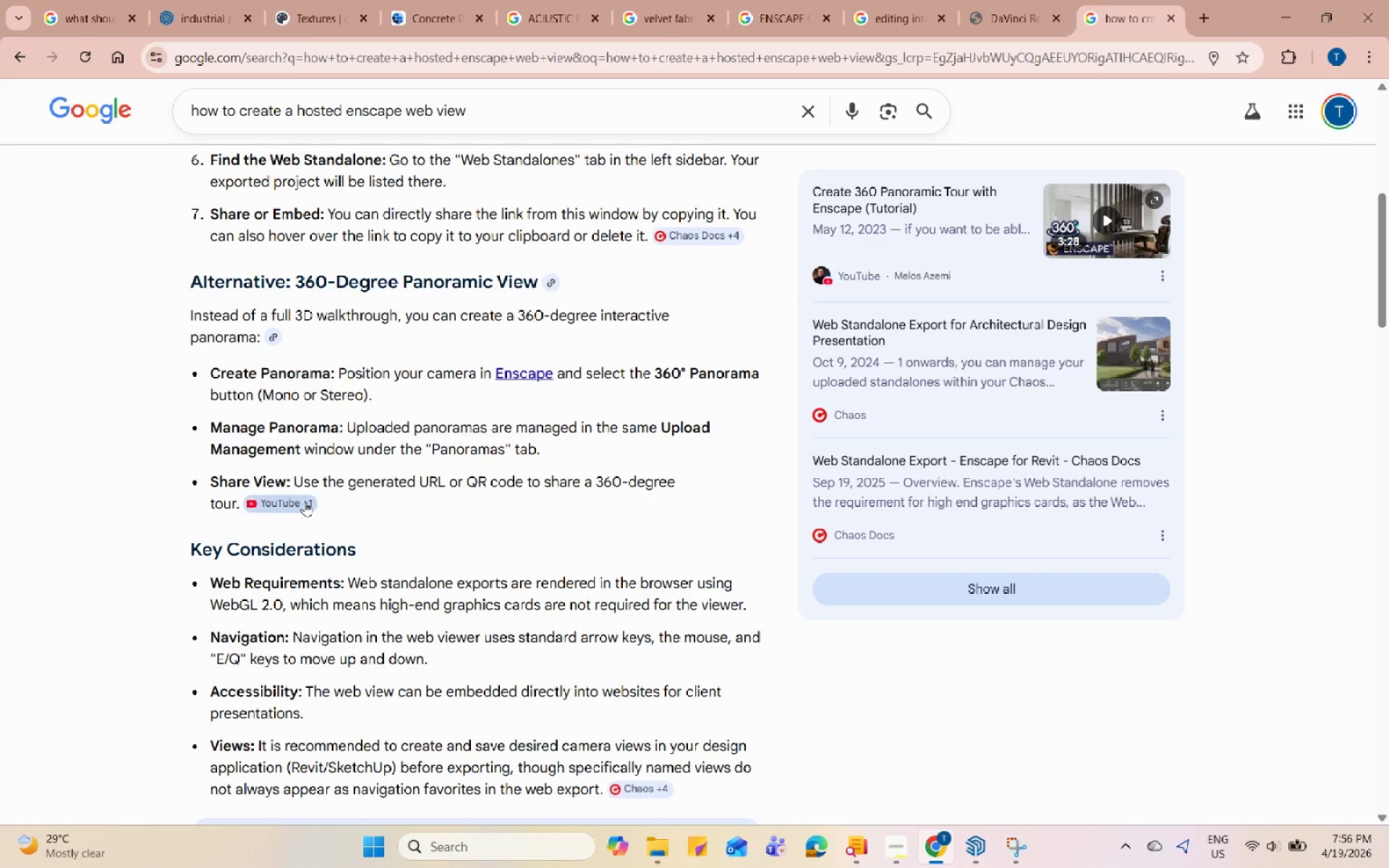 
left_click([305, 502])
 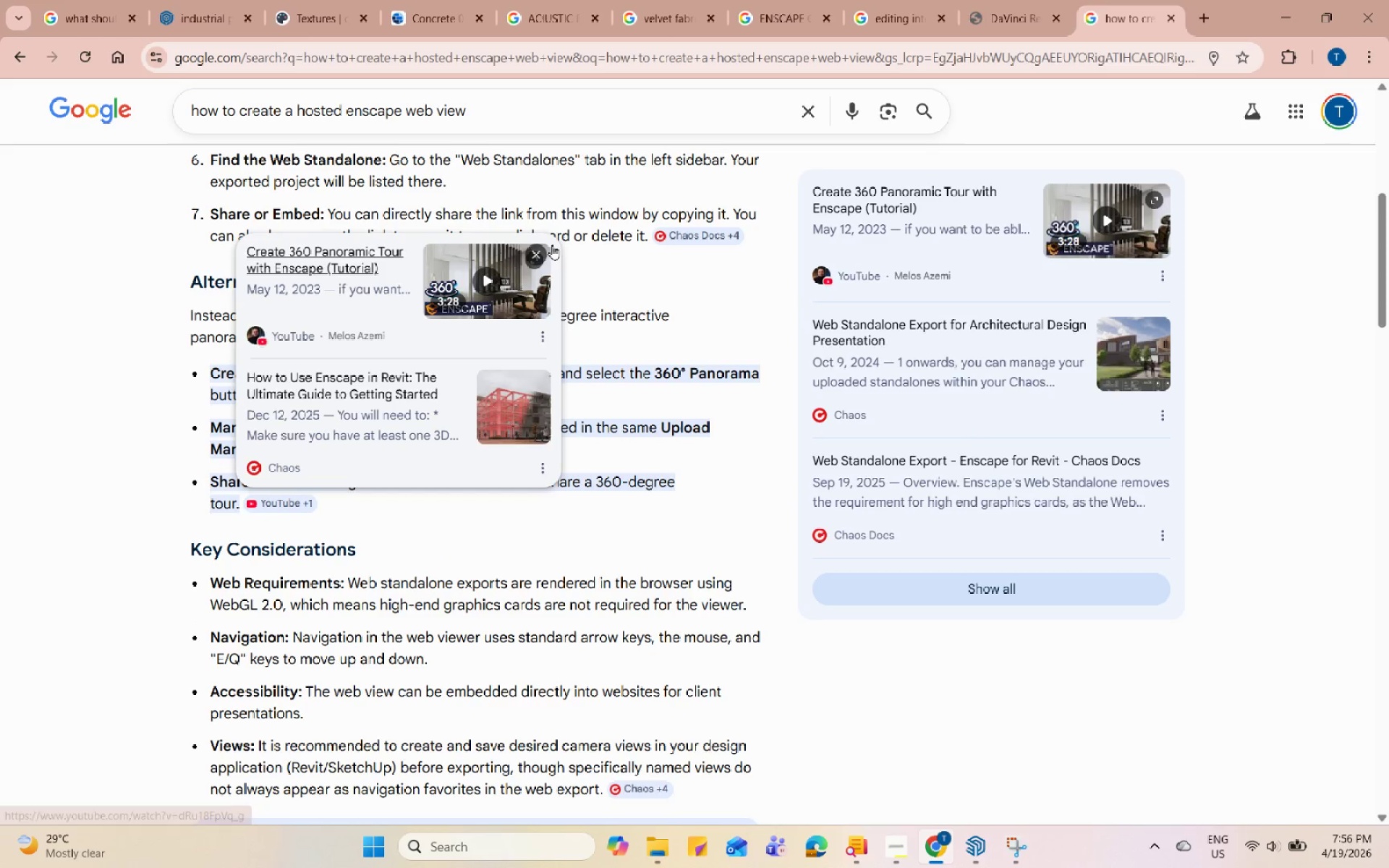 
left_click([501, 284])
 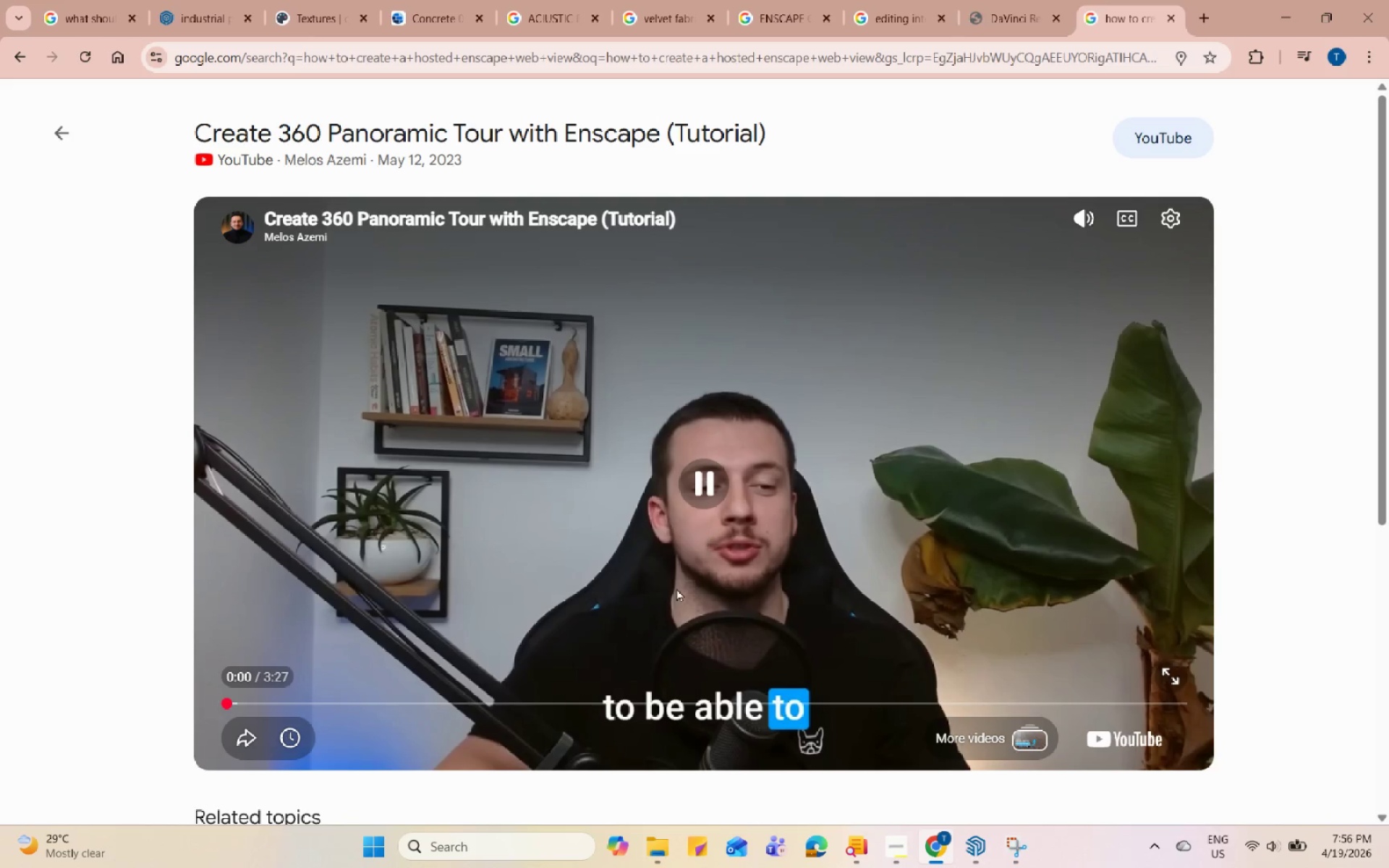 
left_click([281, 705])
 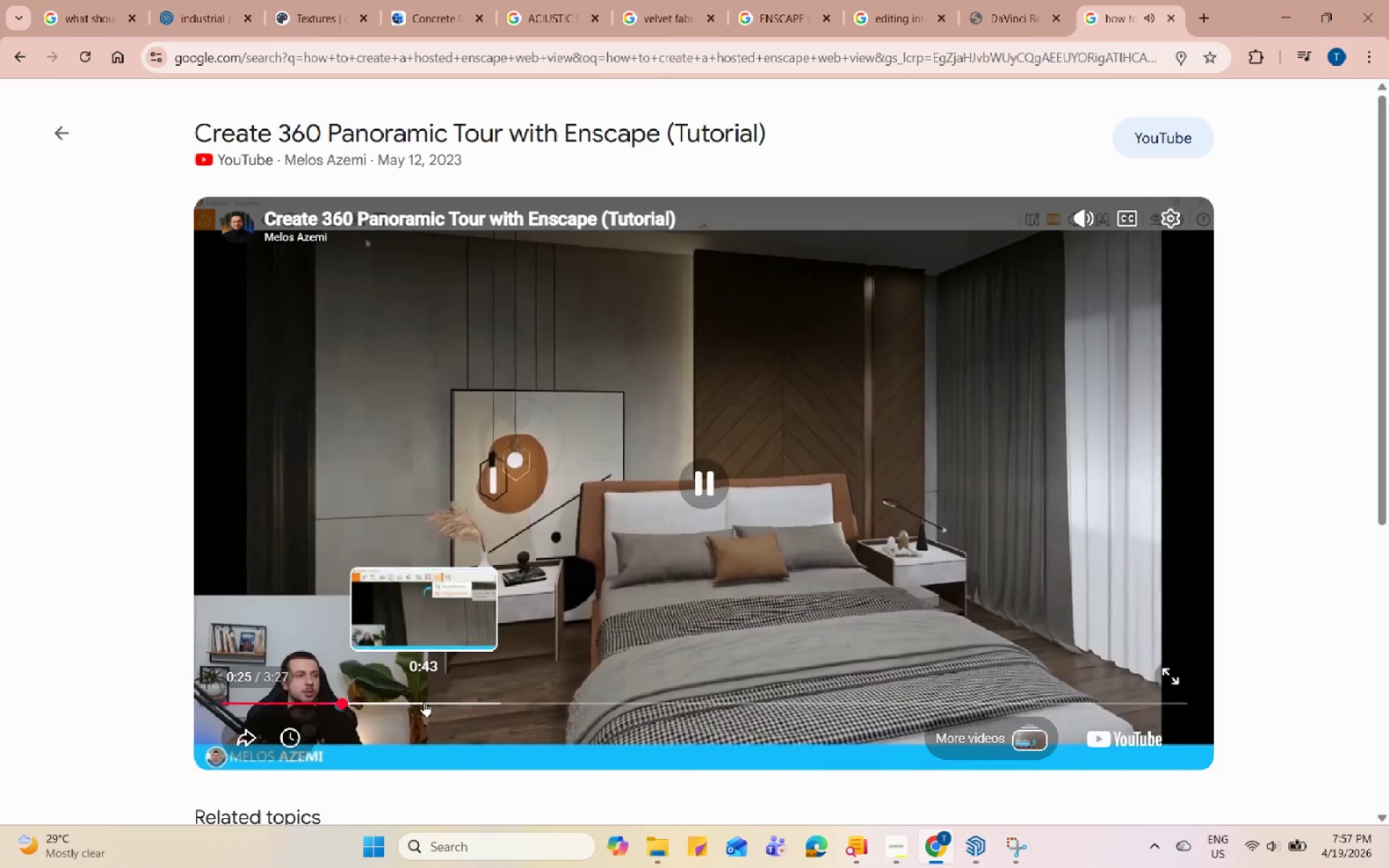 
wait(17.5)
 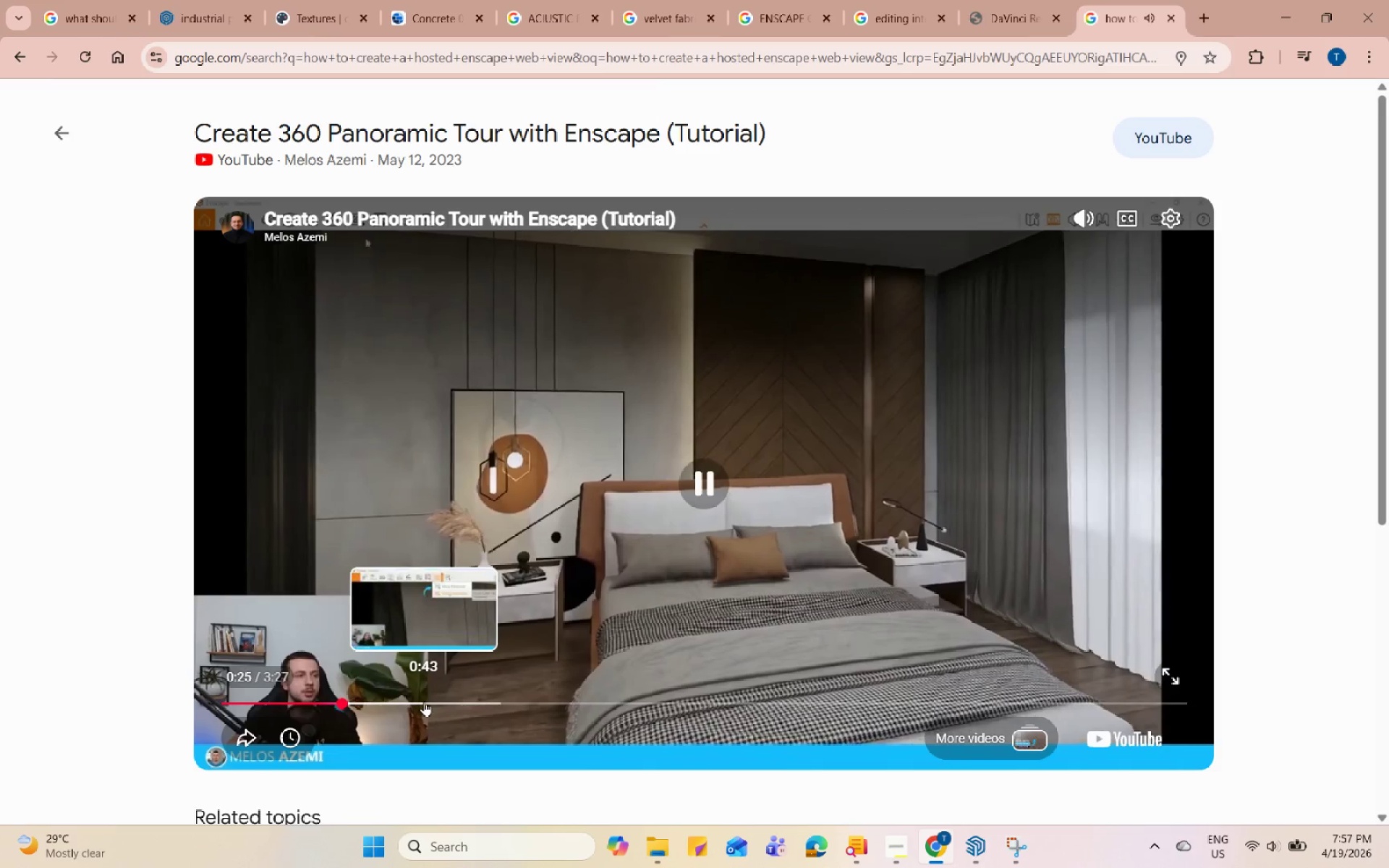 
left_click([424, 701])
 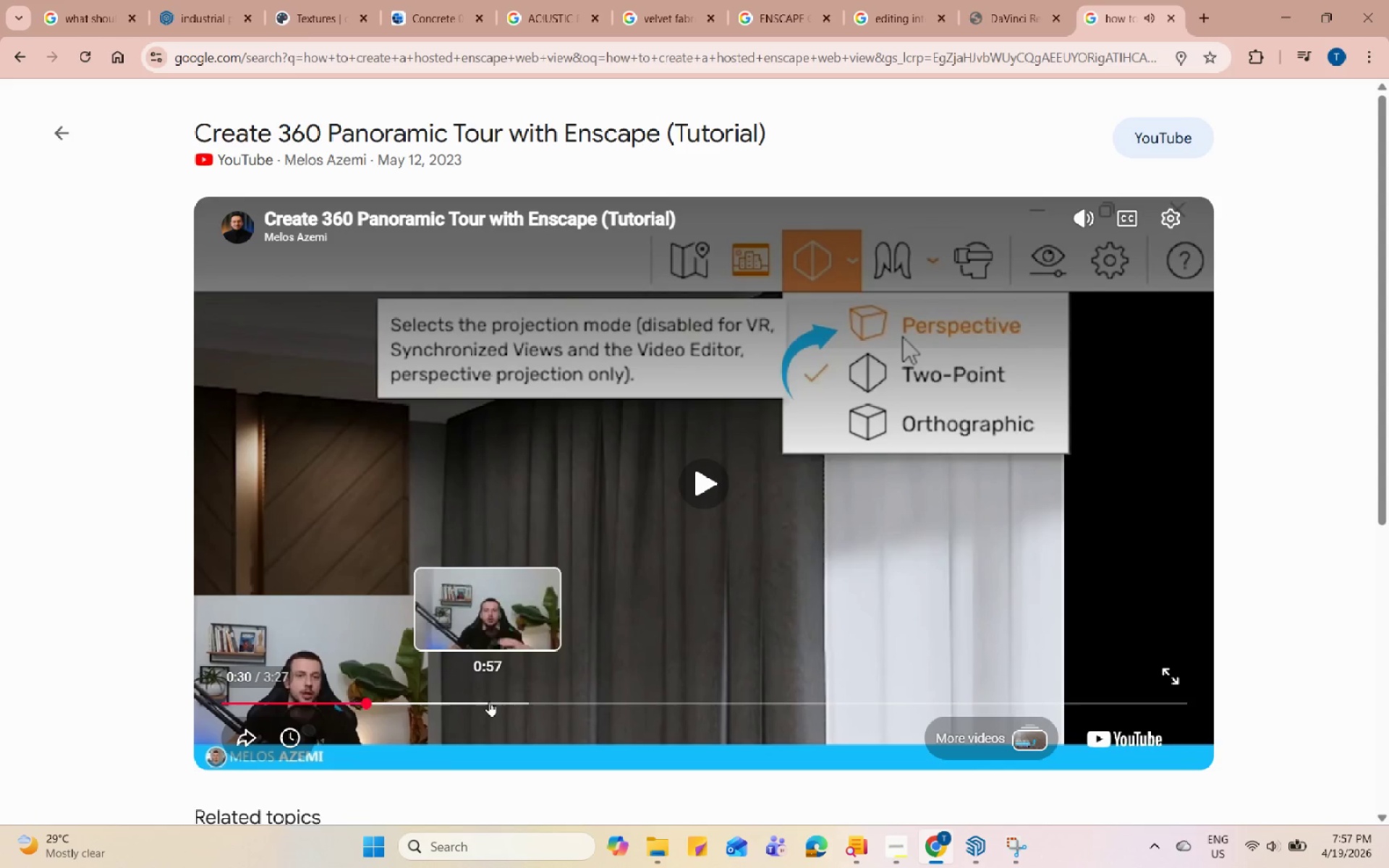 
left_click([486, 698])
 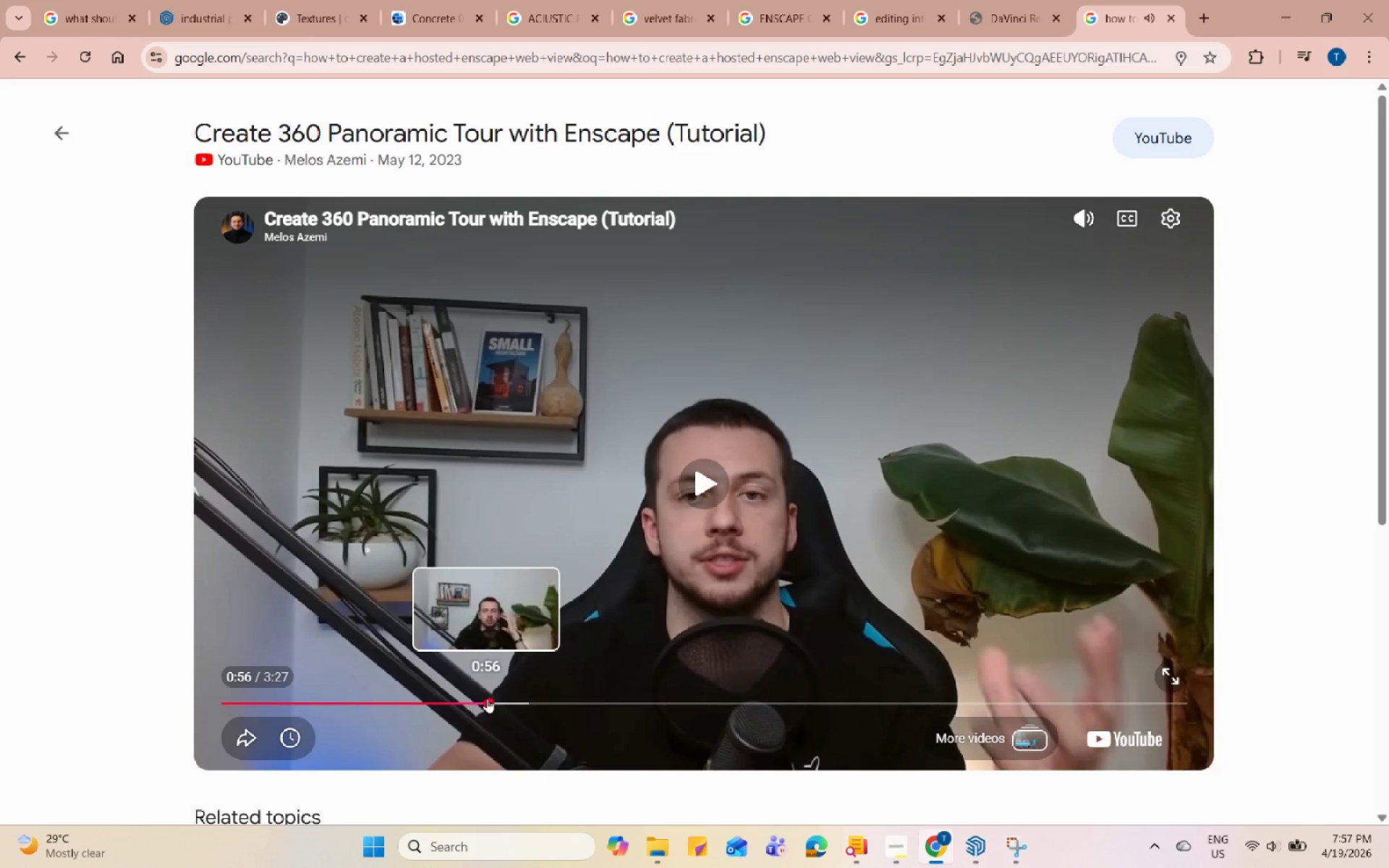 
left_click([506, 704])
 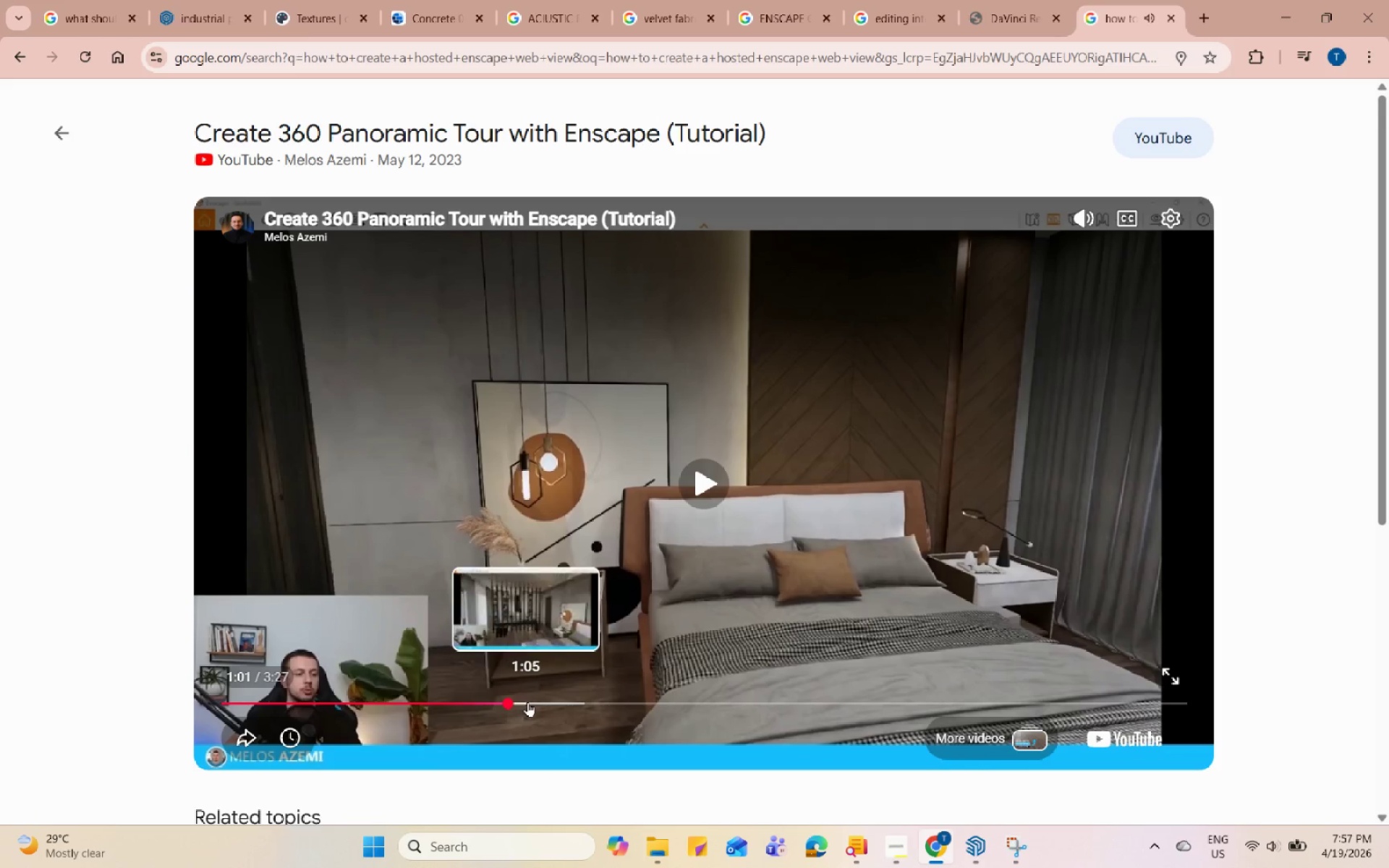 
left_click([530, 702])
 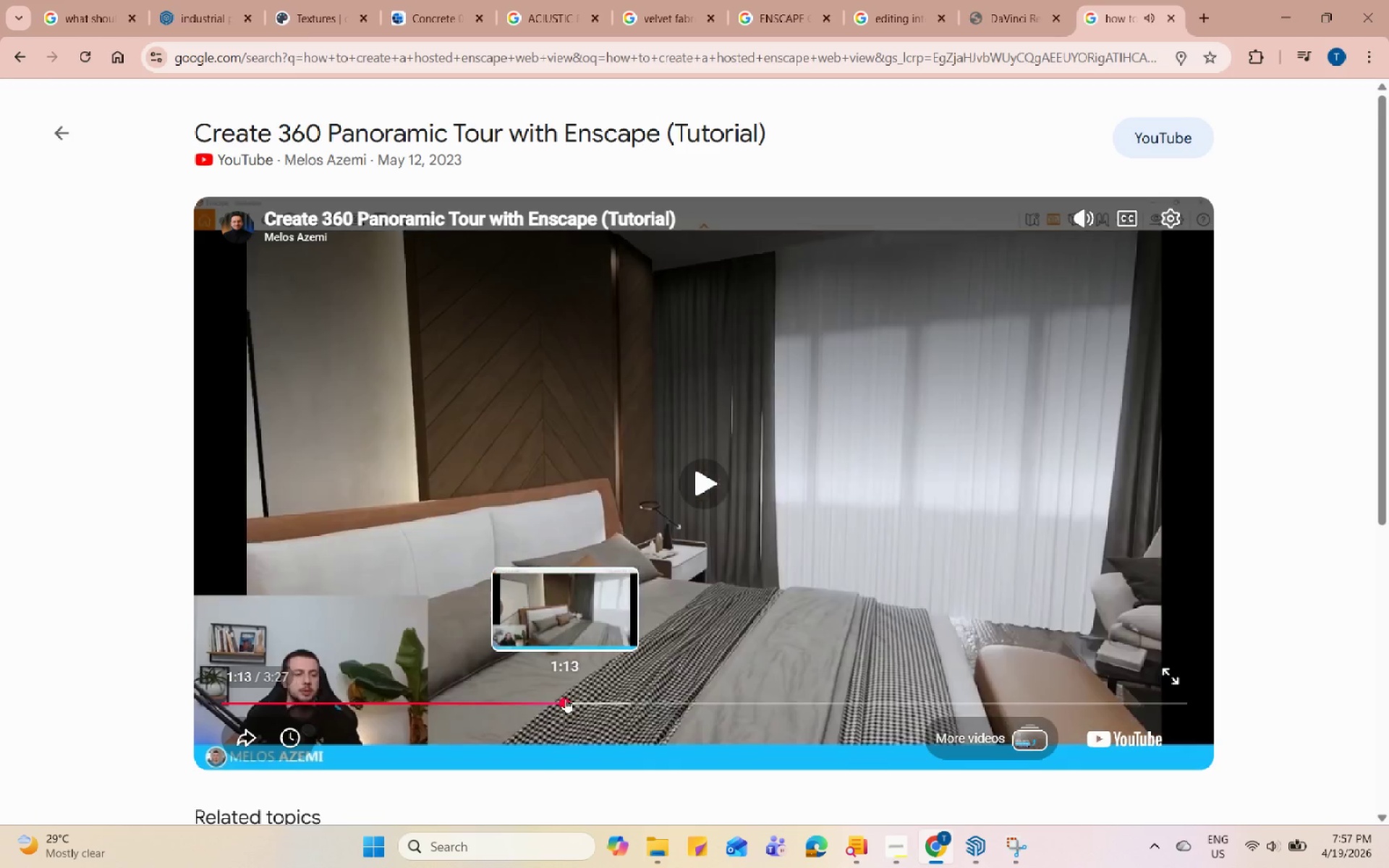 
double_click([586, 698])
 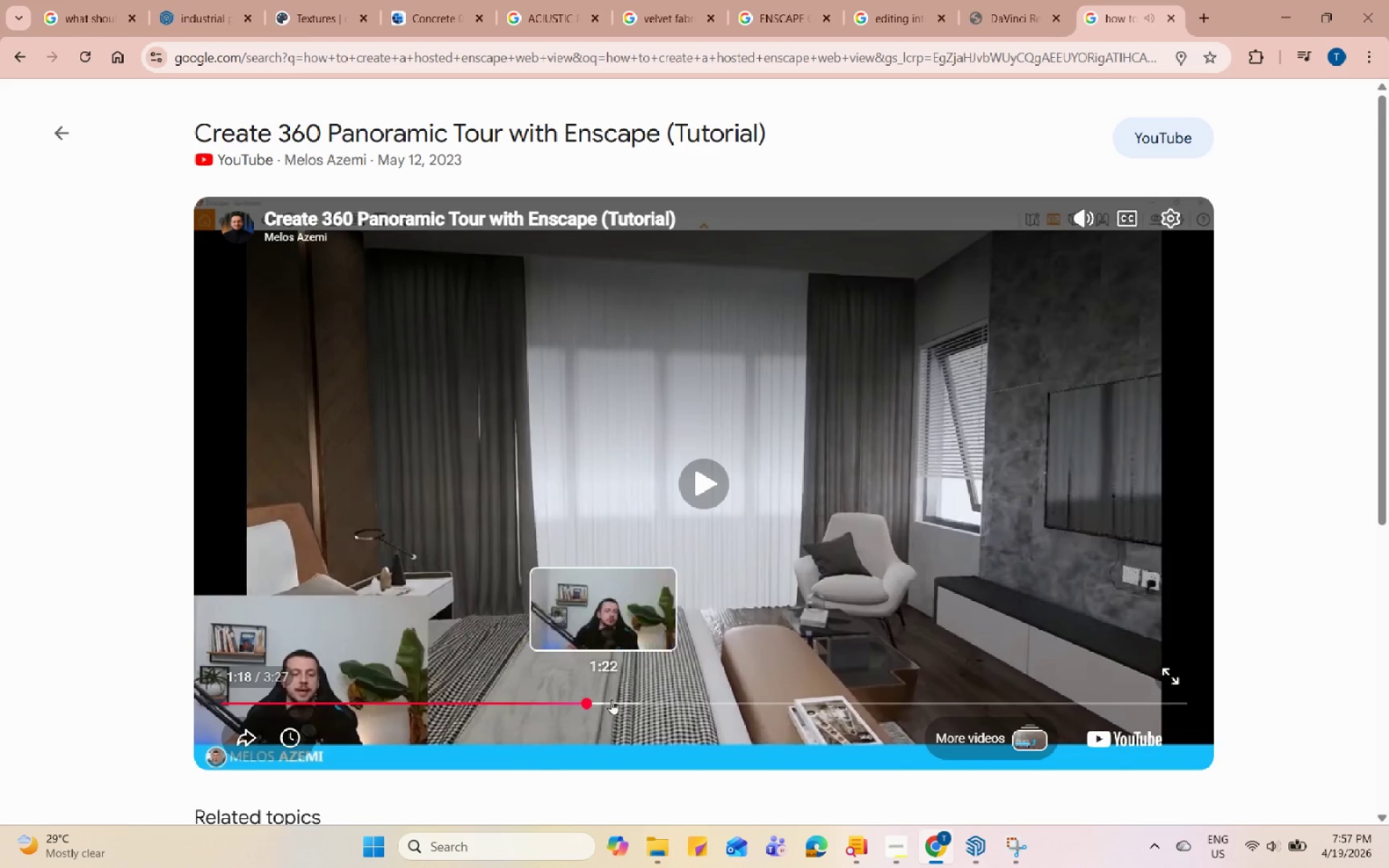 
triple_click([624, 700])
 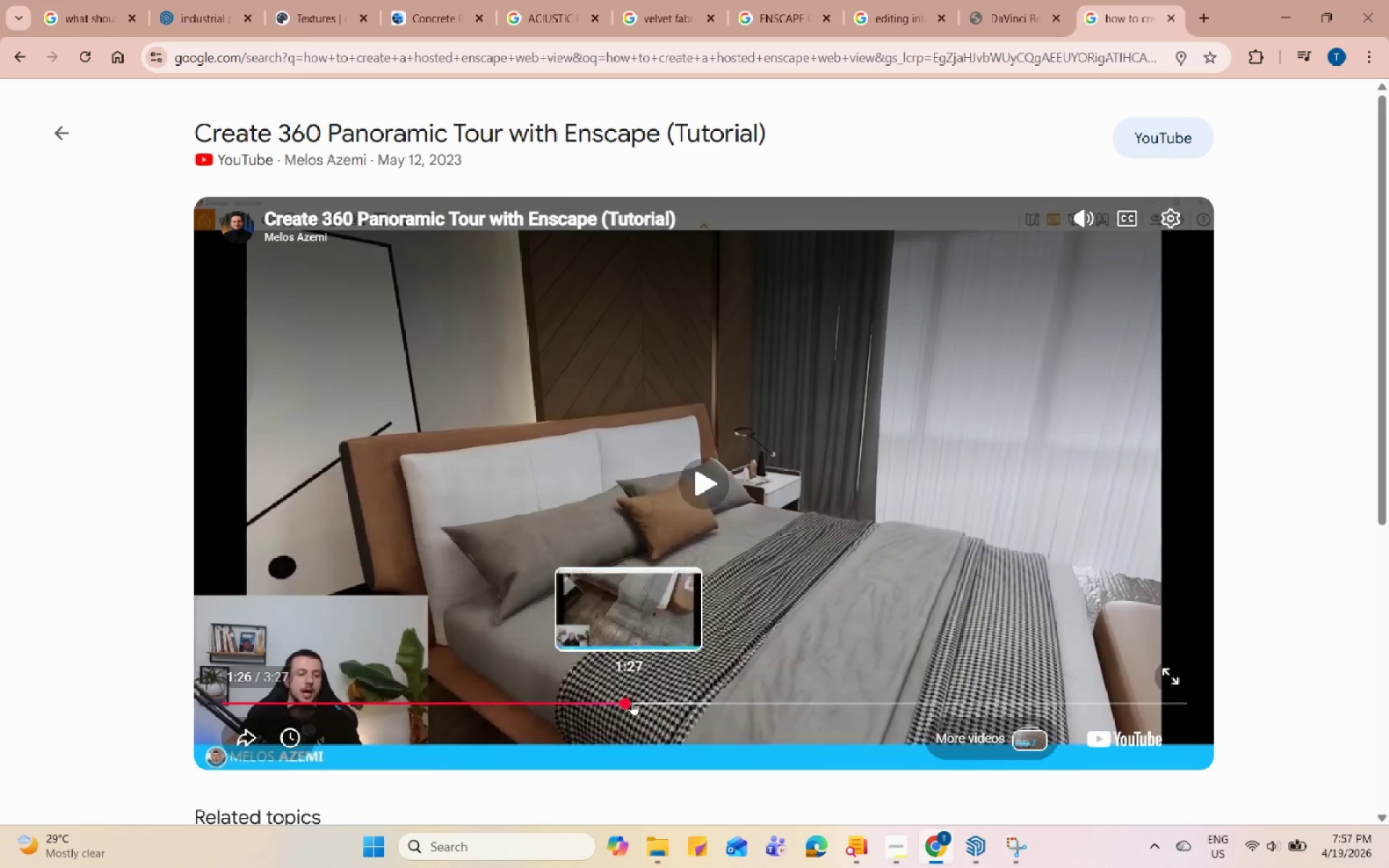 
triple_click([645, 700])
 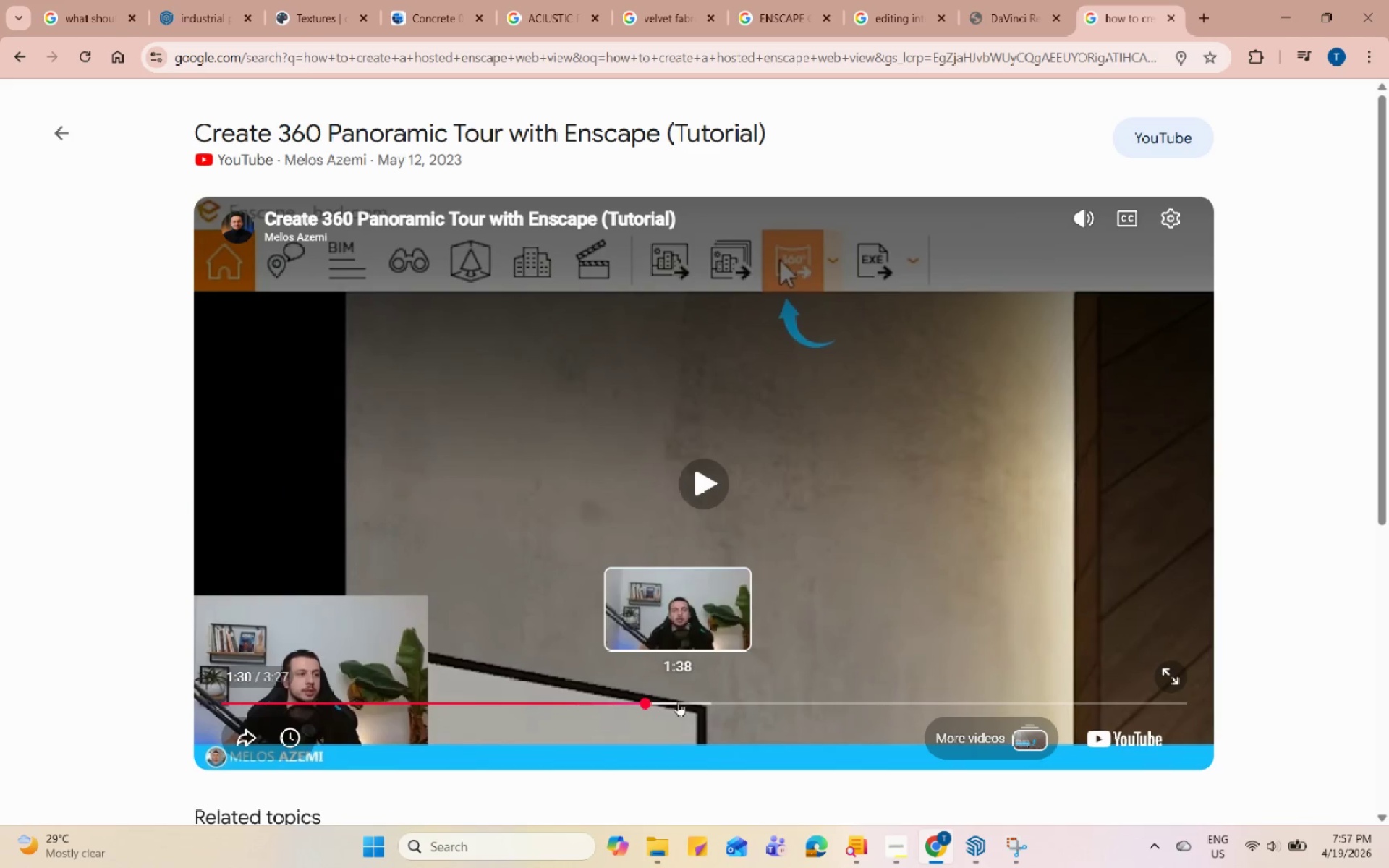 
left_click([678, 701])
 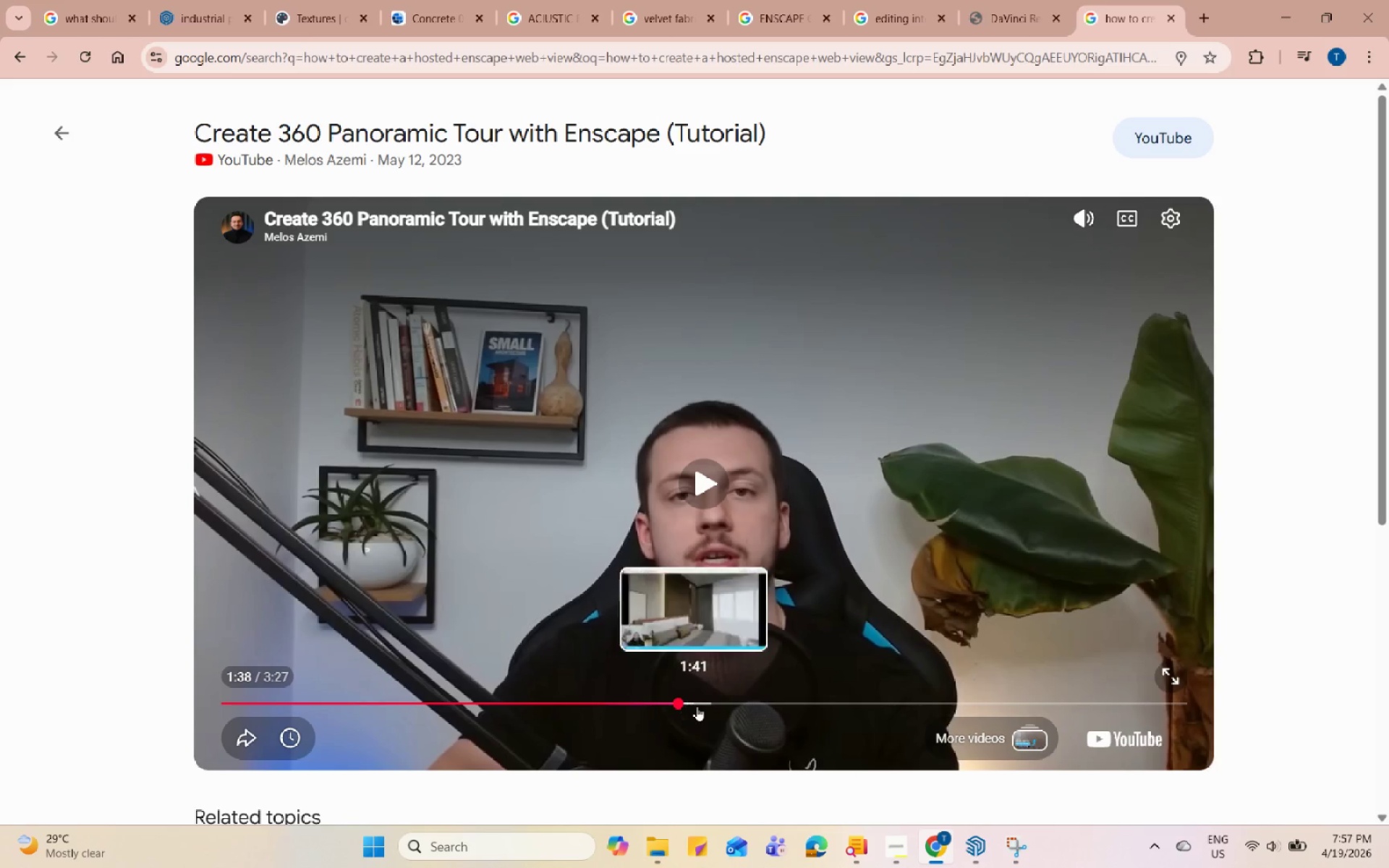 
left_click([697, 706])
 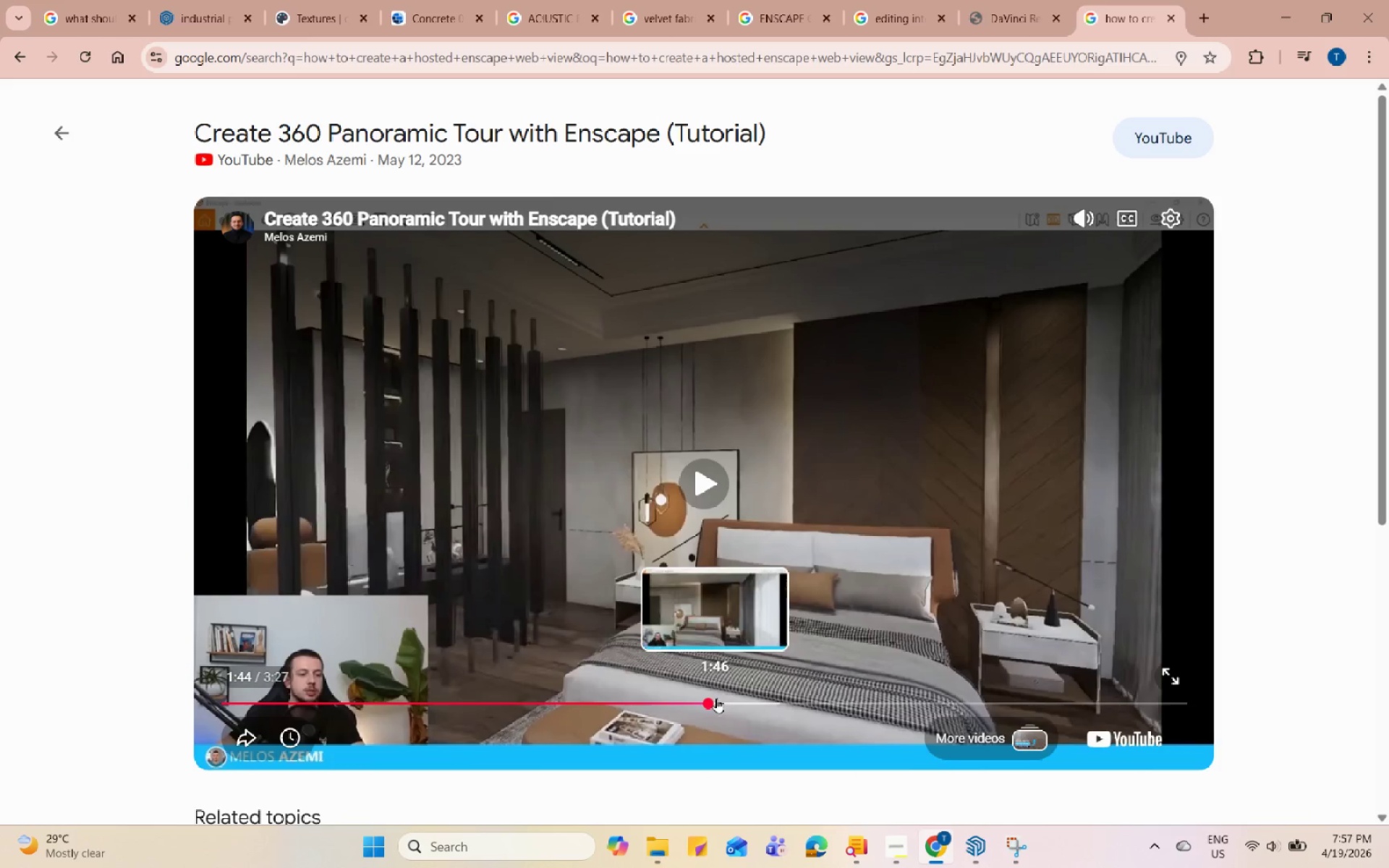 
double_click([726, 696])
 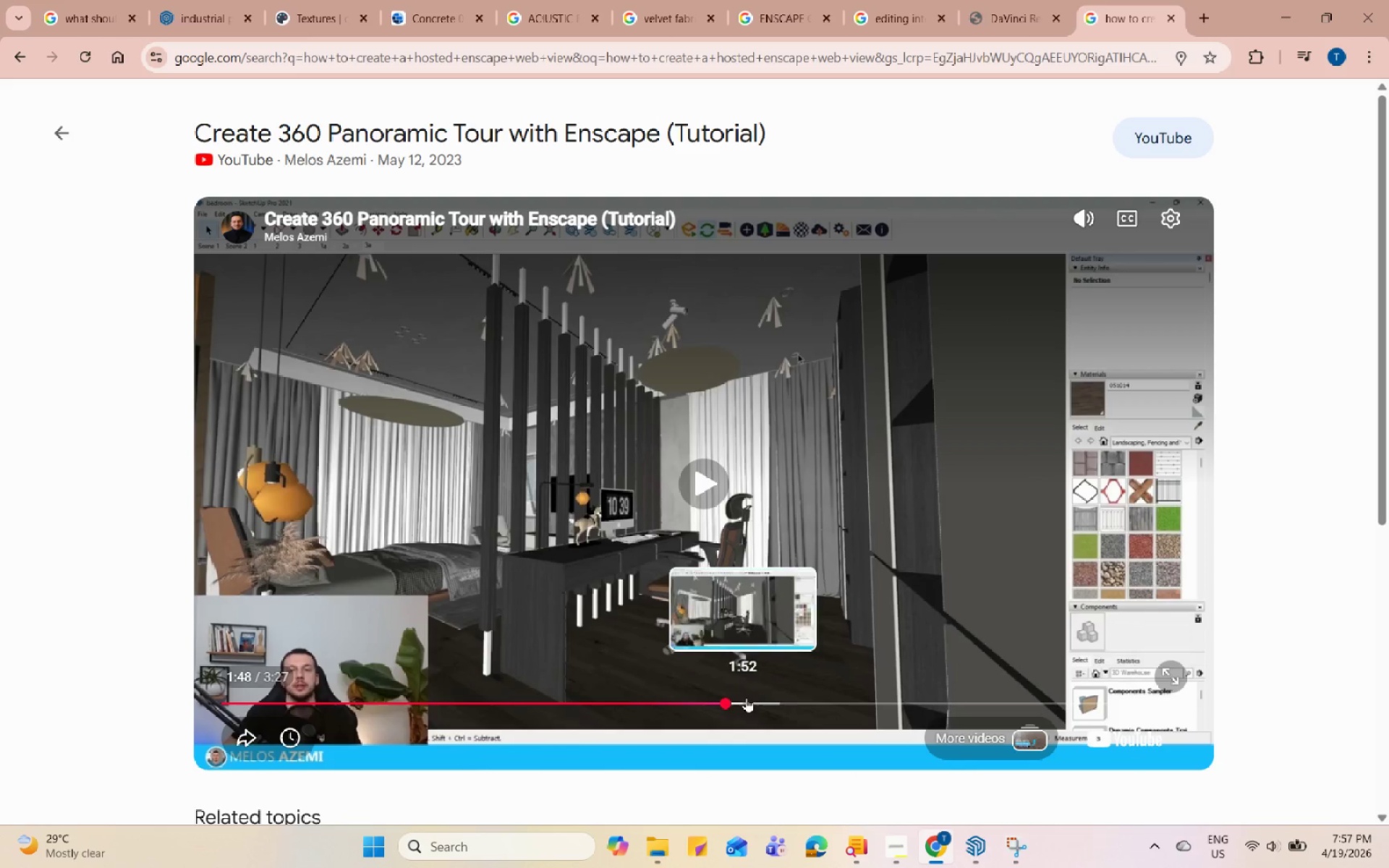 
triple_click([751, 697])
 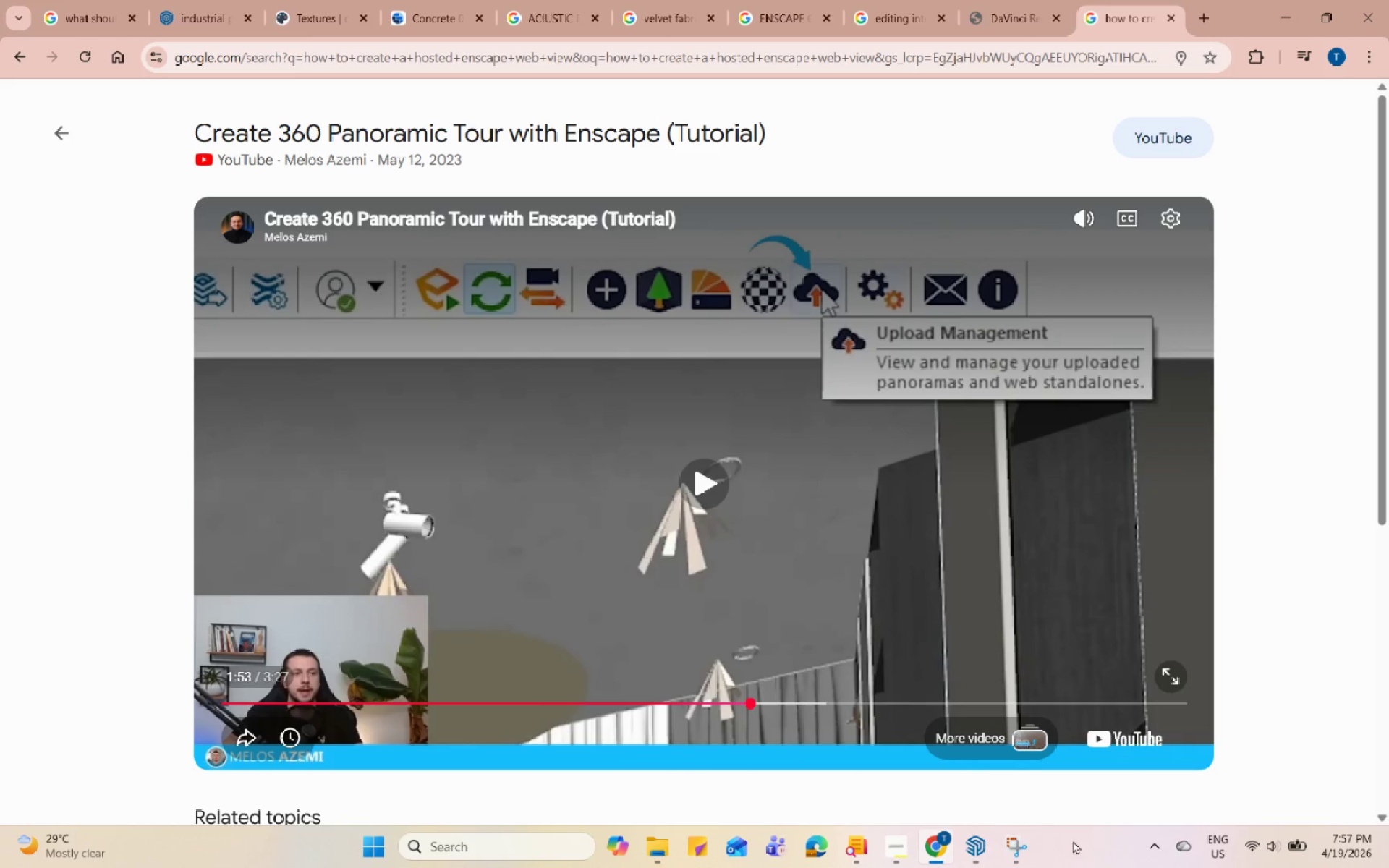 
left_click([982, 855])
 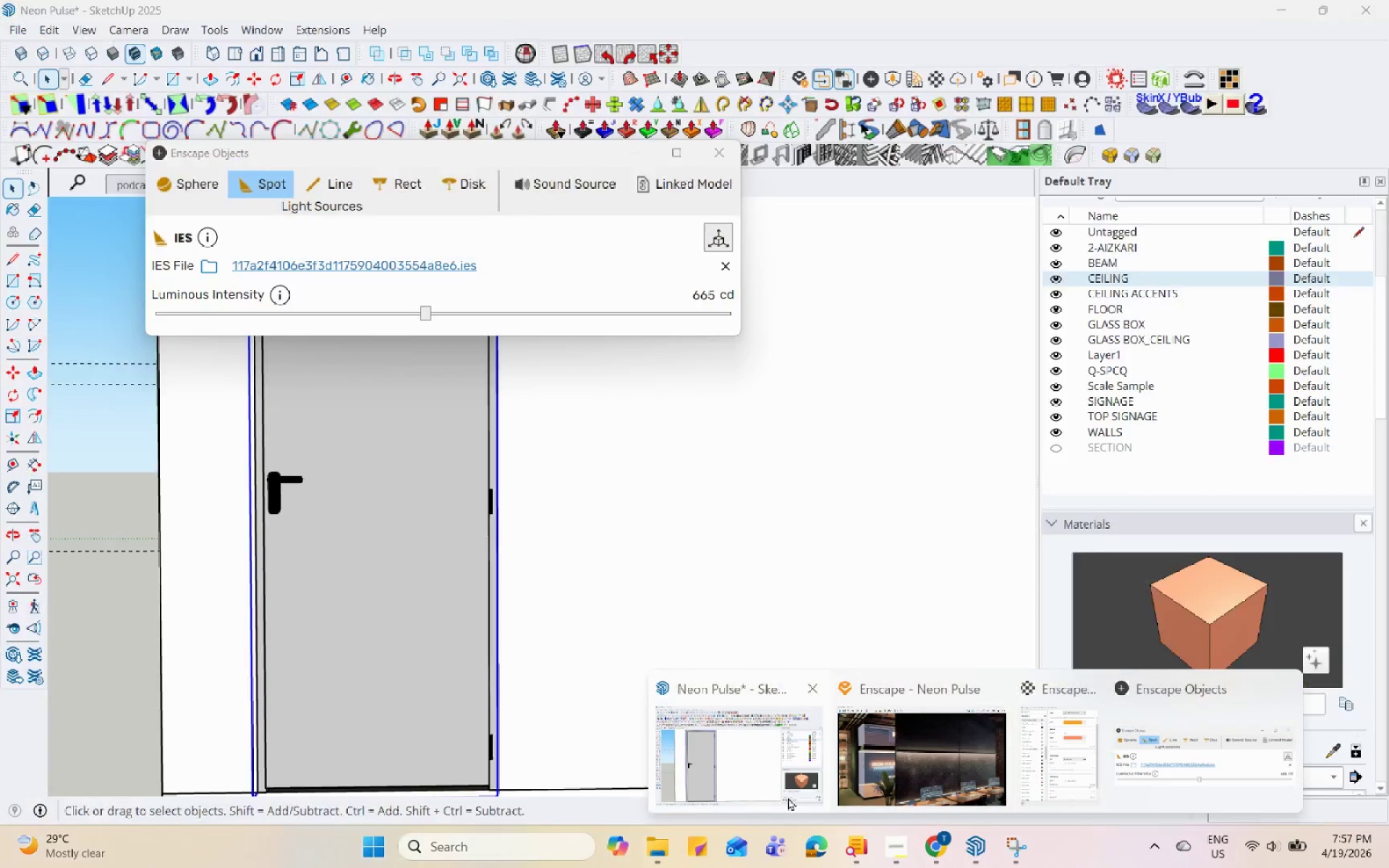 
left_click([787, 791])
 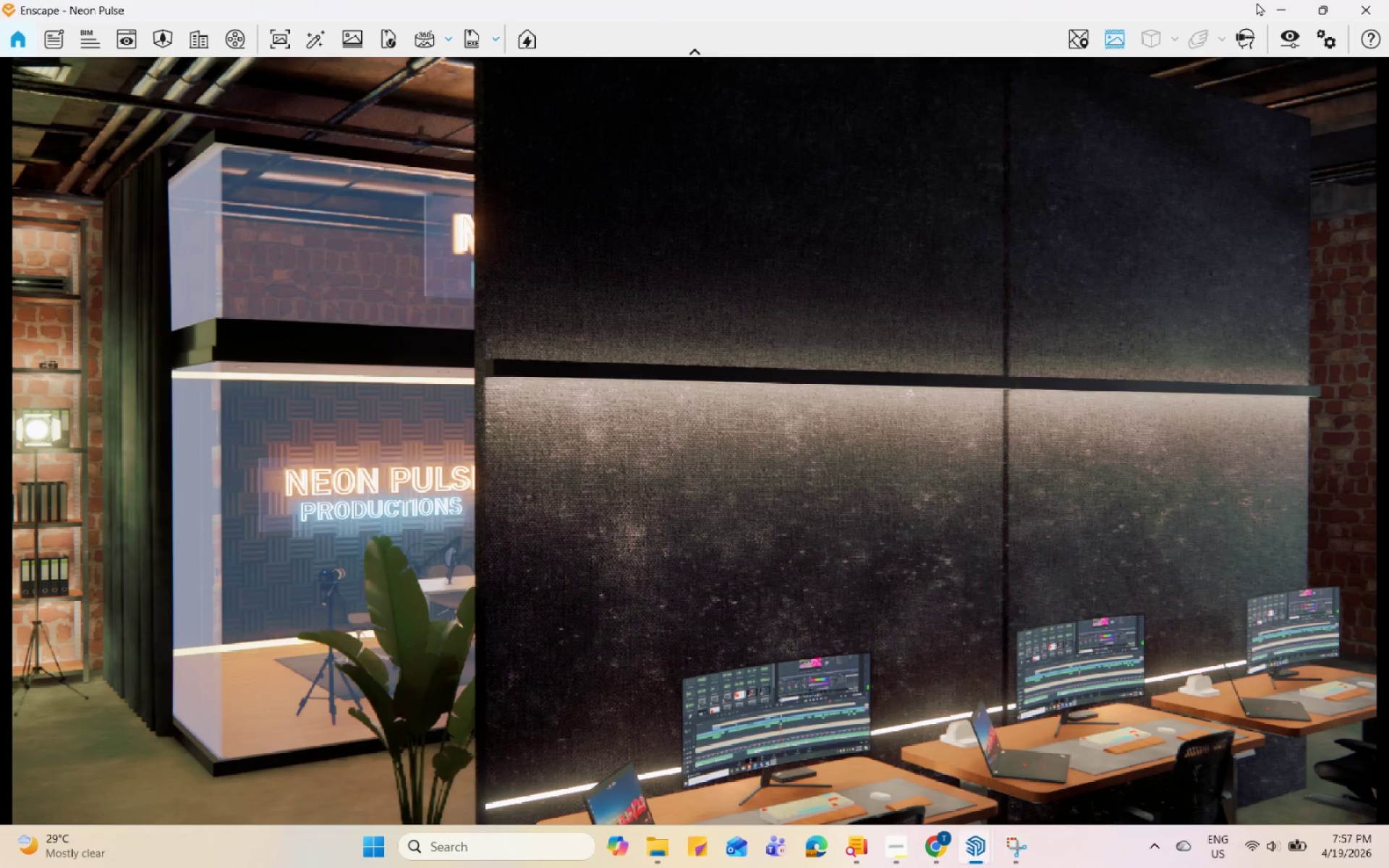 
wait(5.12)
 